 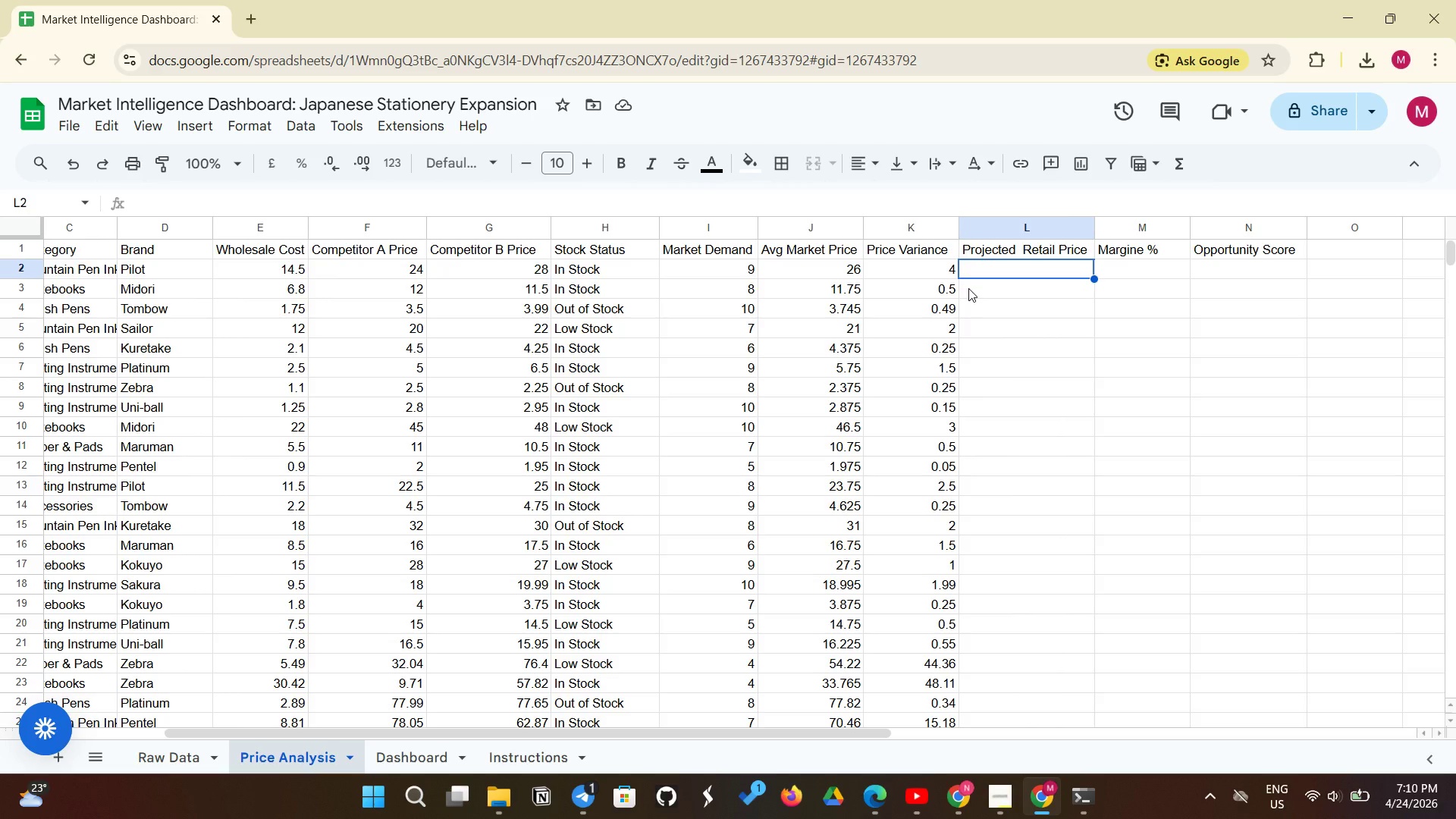 
type(=IF))
key(Backspace)
type(9OR(C2="Fountain Pen INk", C2="Brush Pens"), E2*2.2, E2*1.8))
 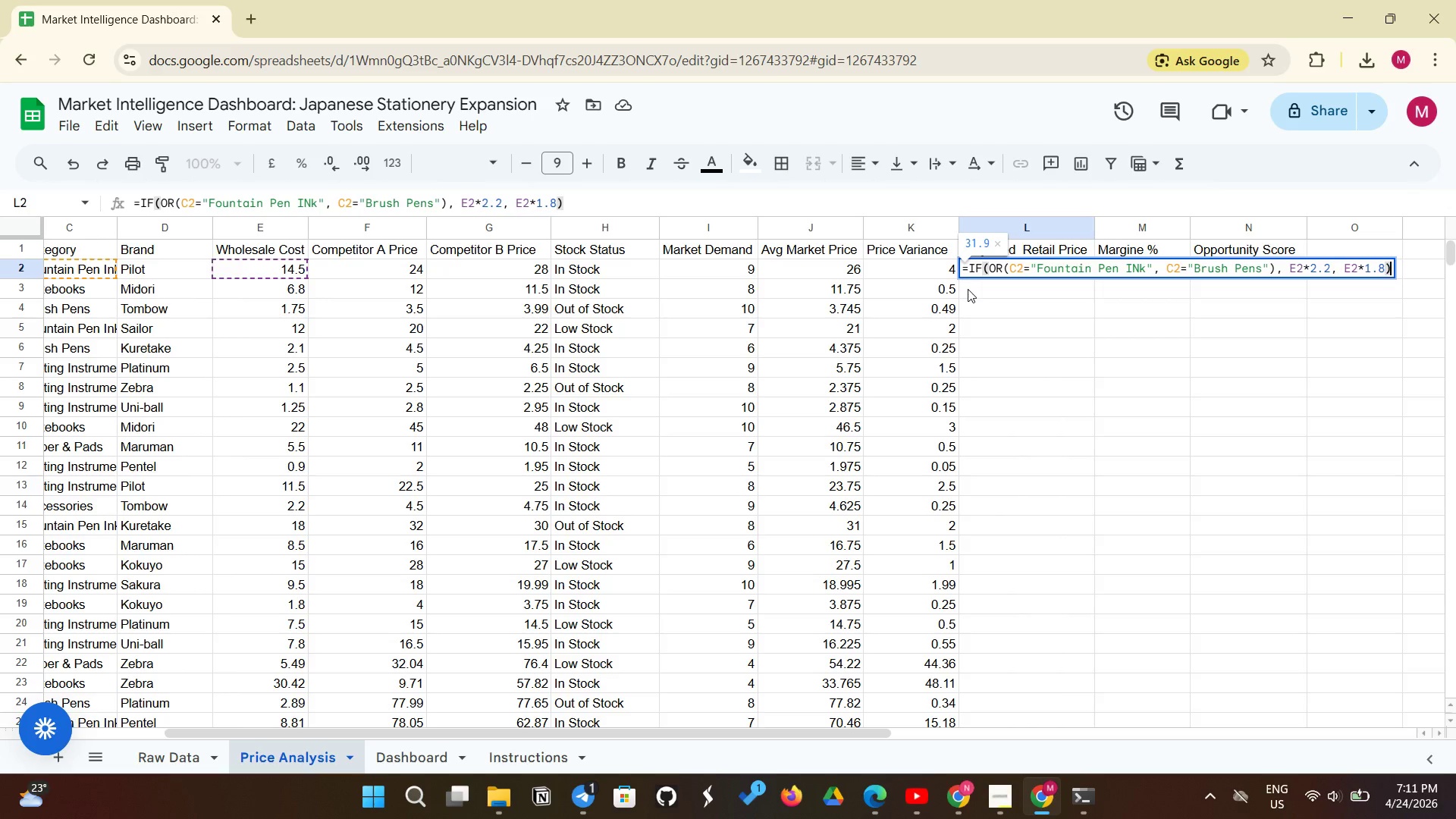 
key(Enter)
 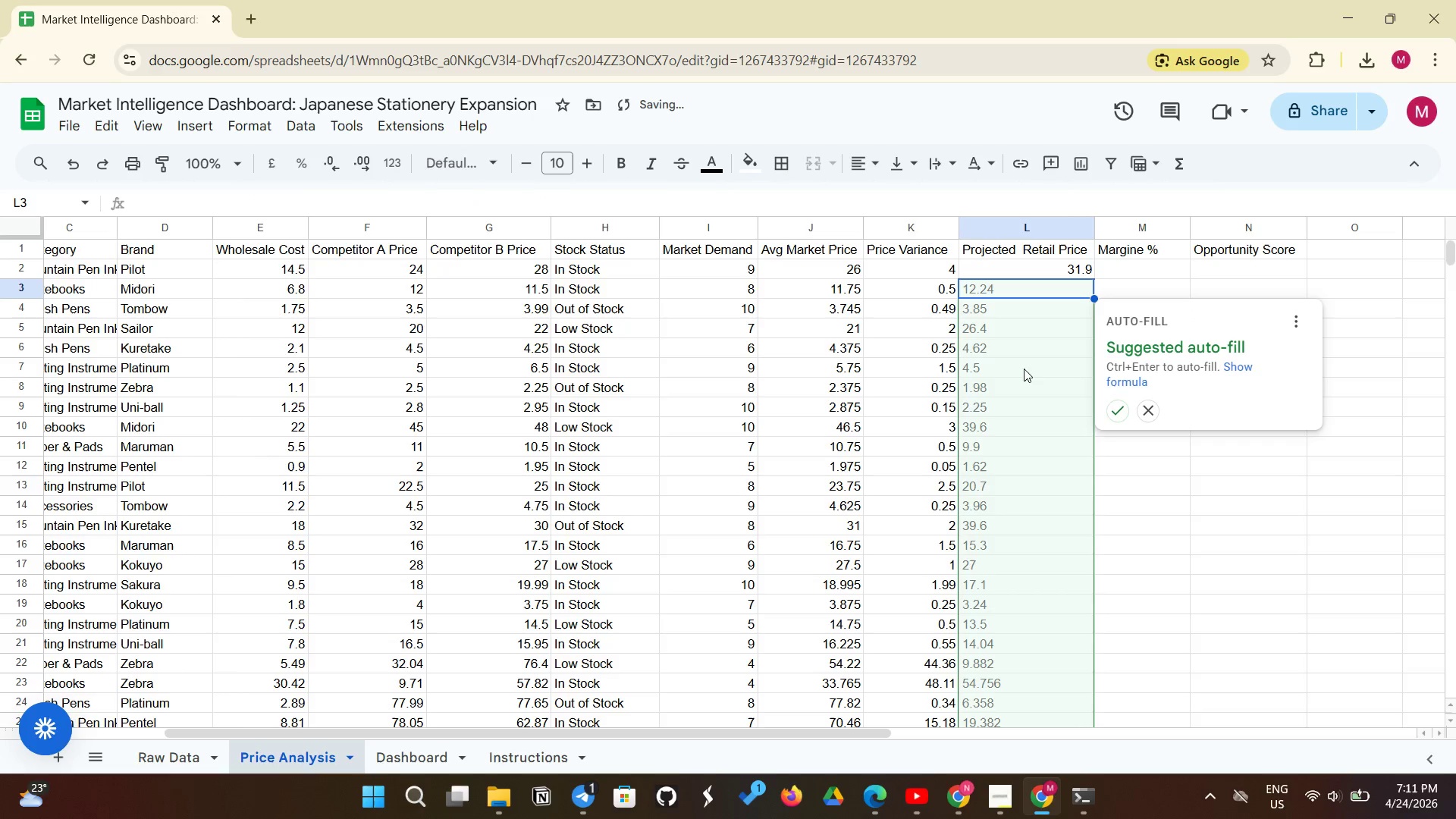 
left_click([1116, 408])
 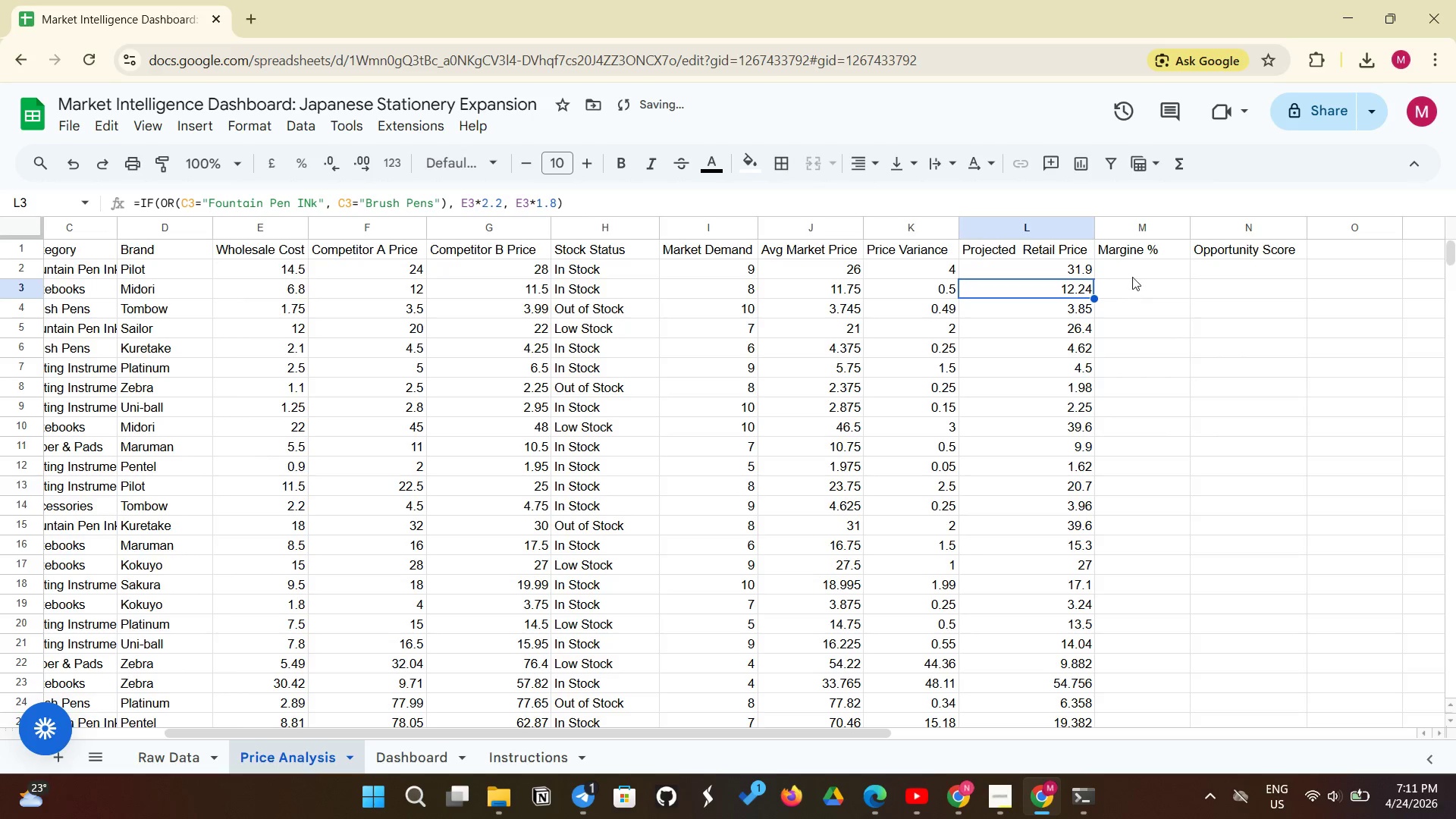 
left_click([1132, 277])
 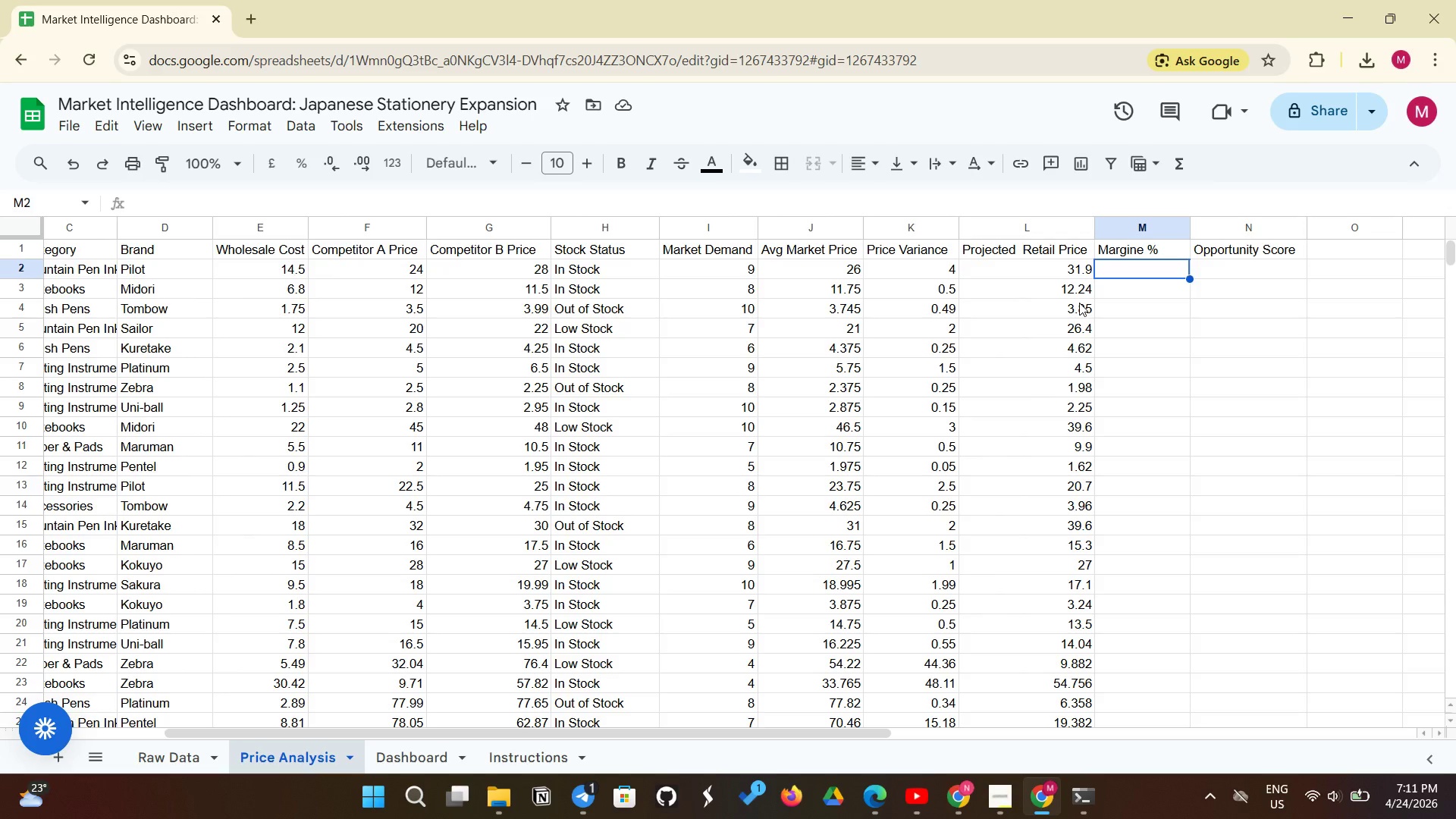 
wait(6.78)
 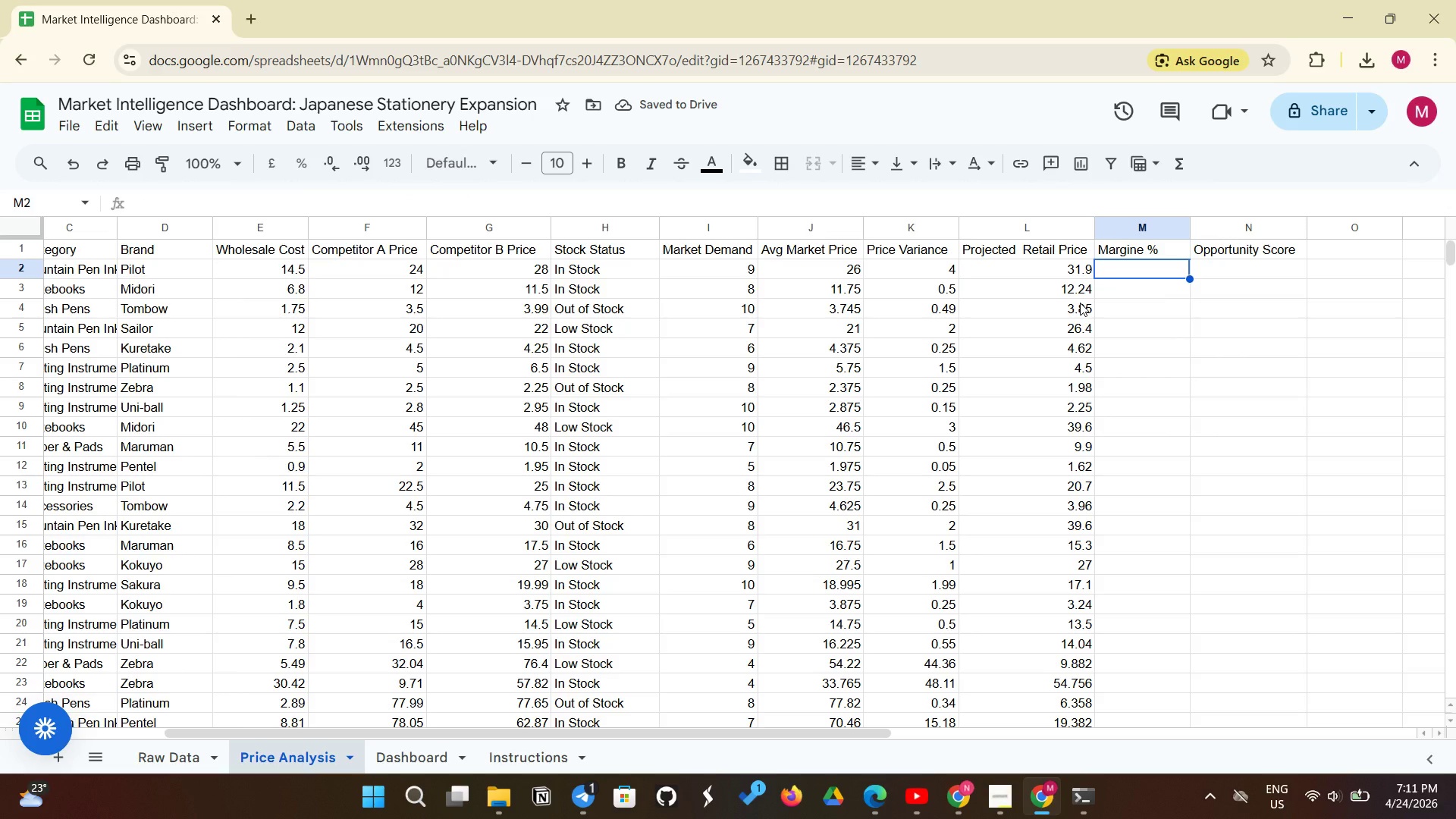 
key(Equal)
 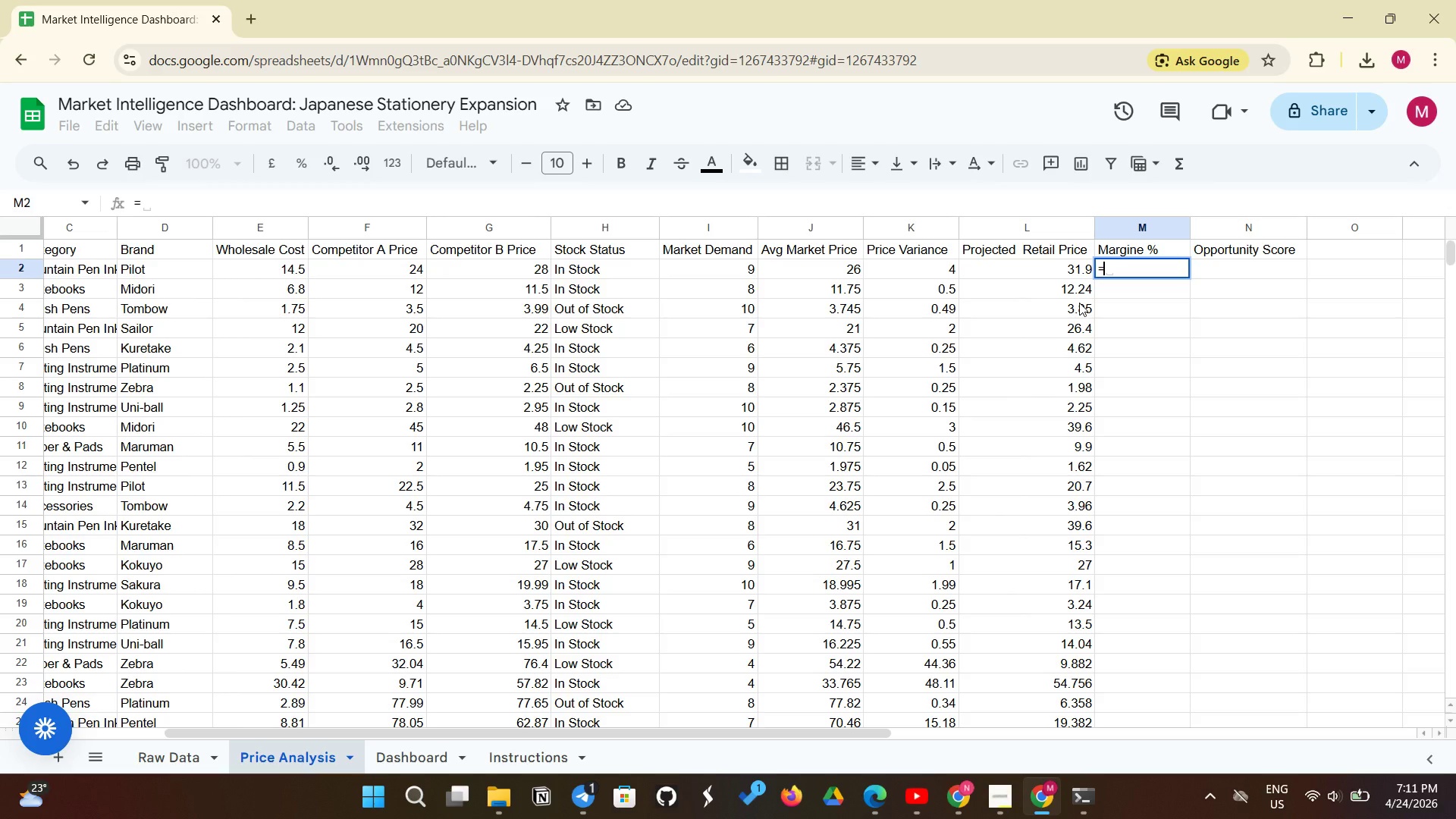 
key(Shift+9)
 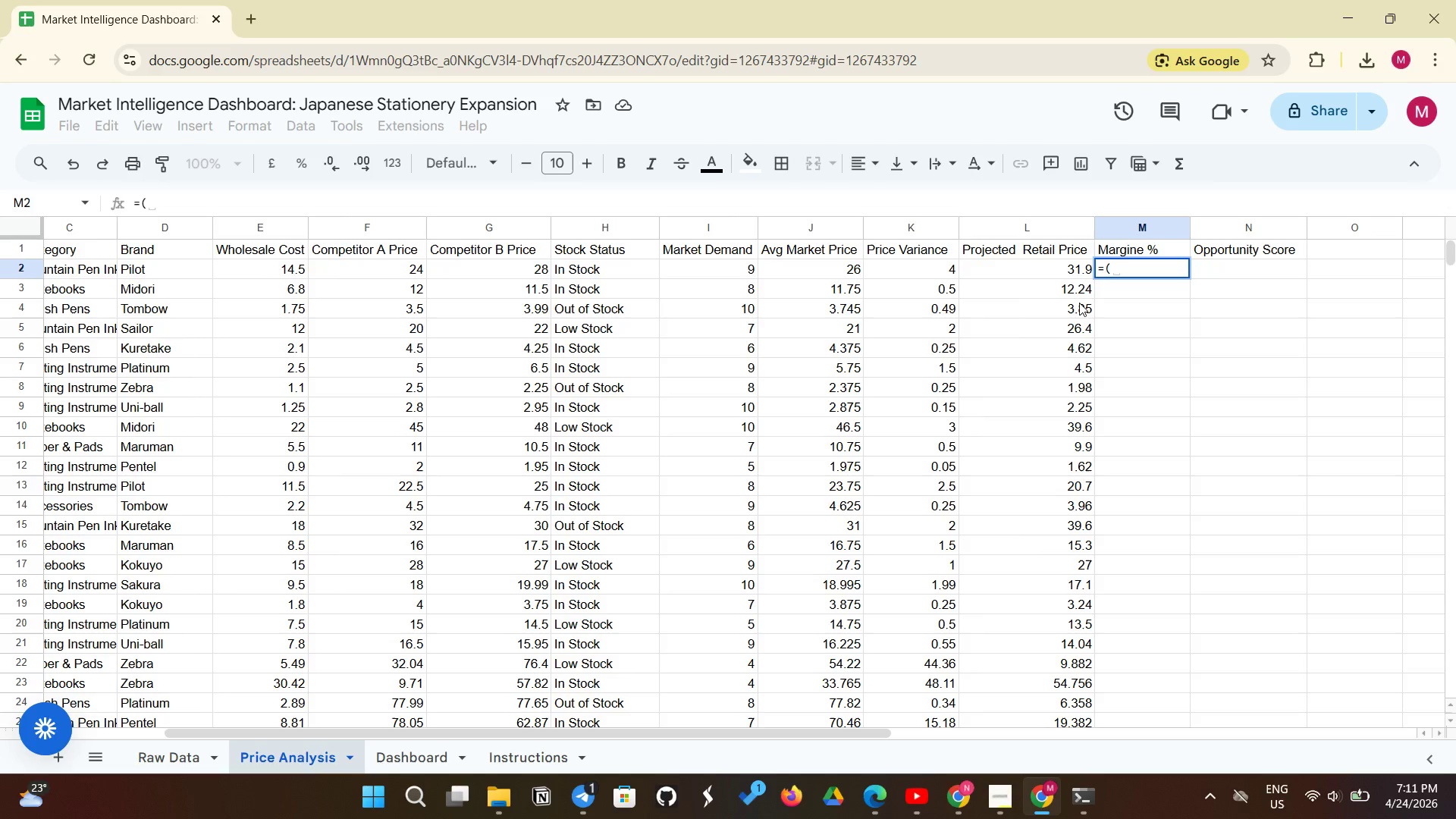 
wait(11.14)
 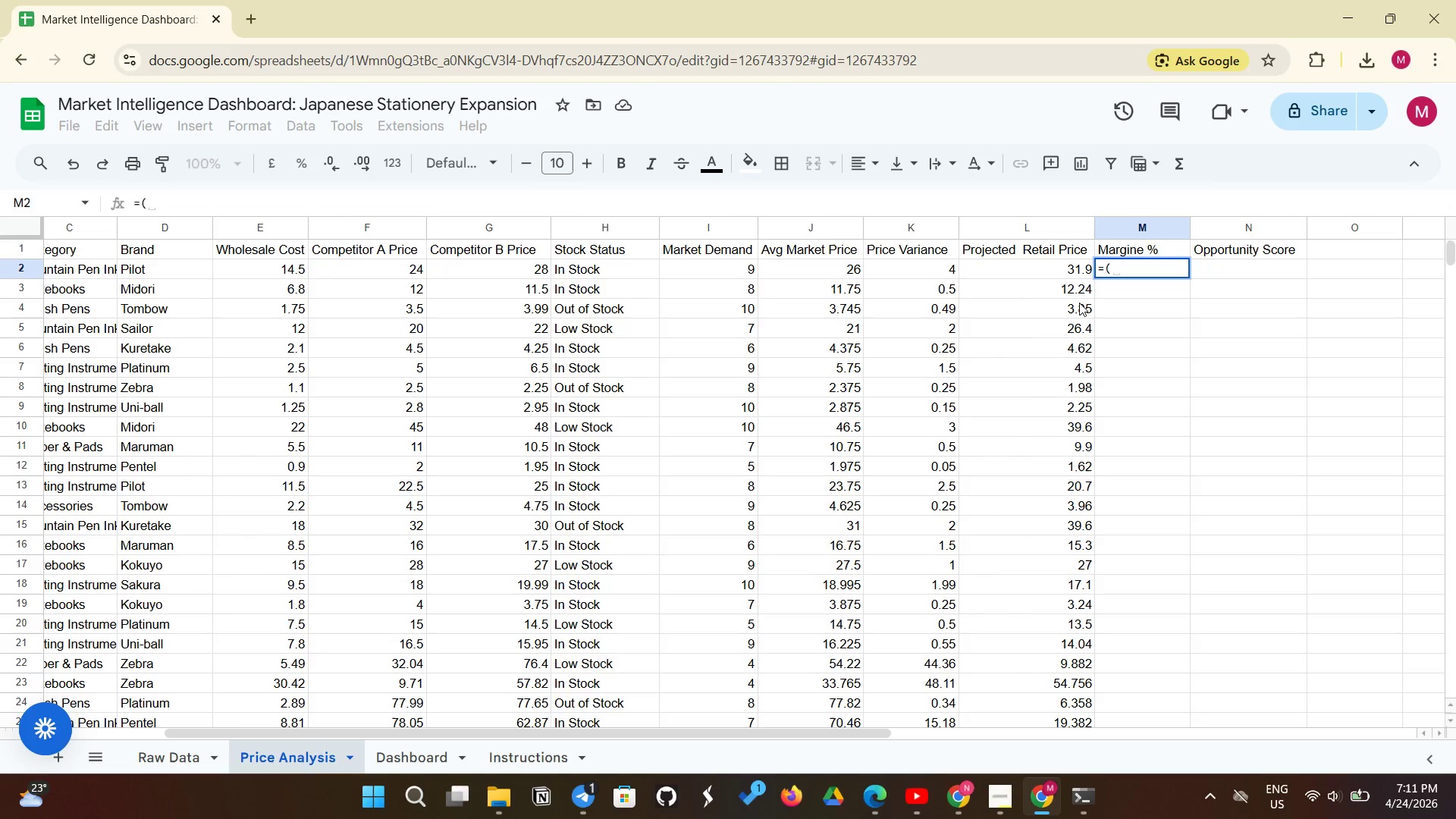 
type(L2-E2)/)
 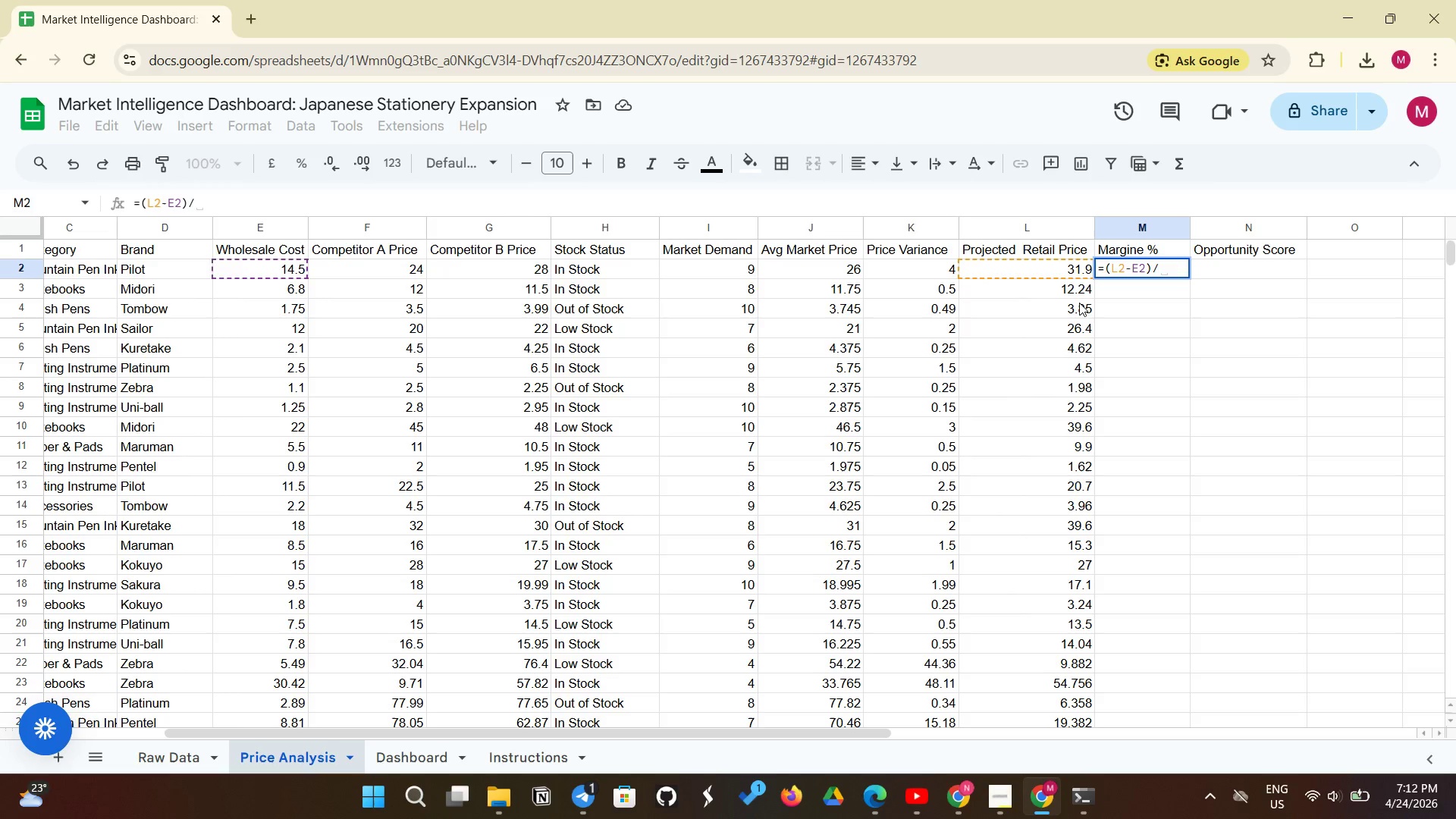 
type(L2)
 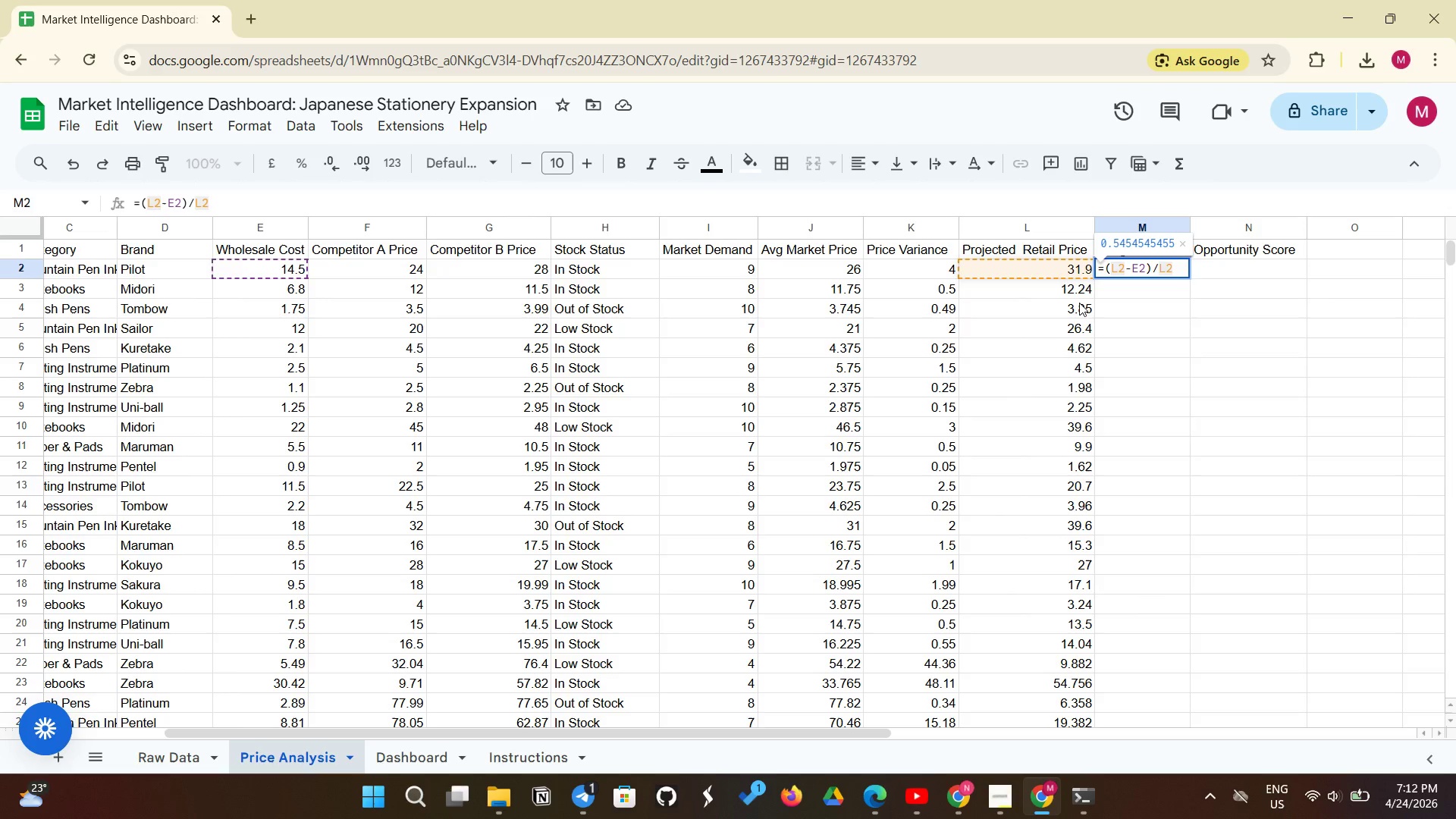 
key(Enter)
 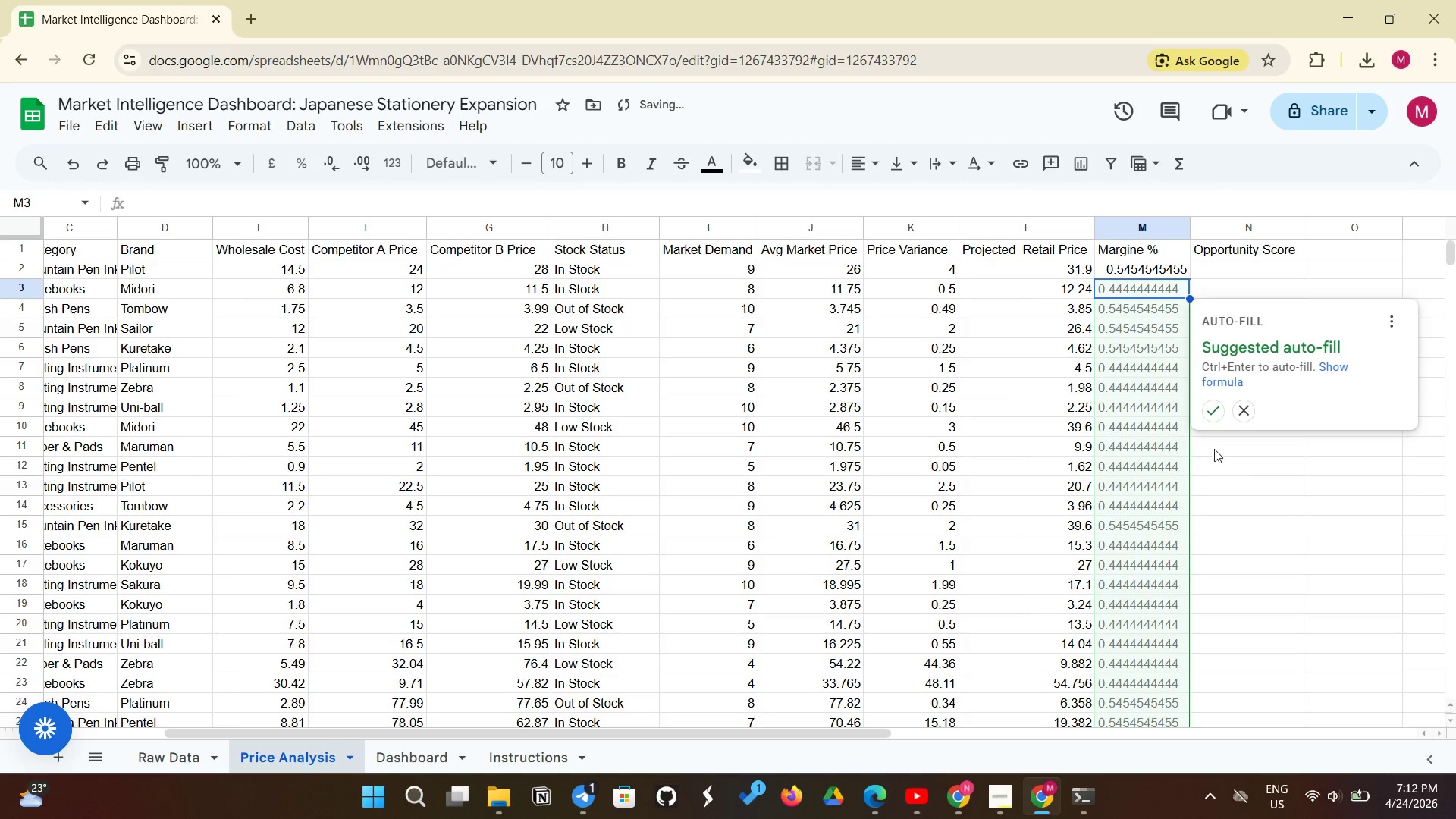 
left_click([1215, 415])
 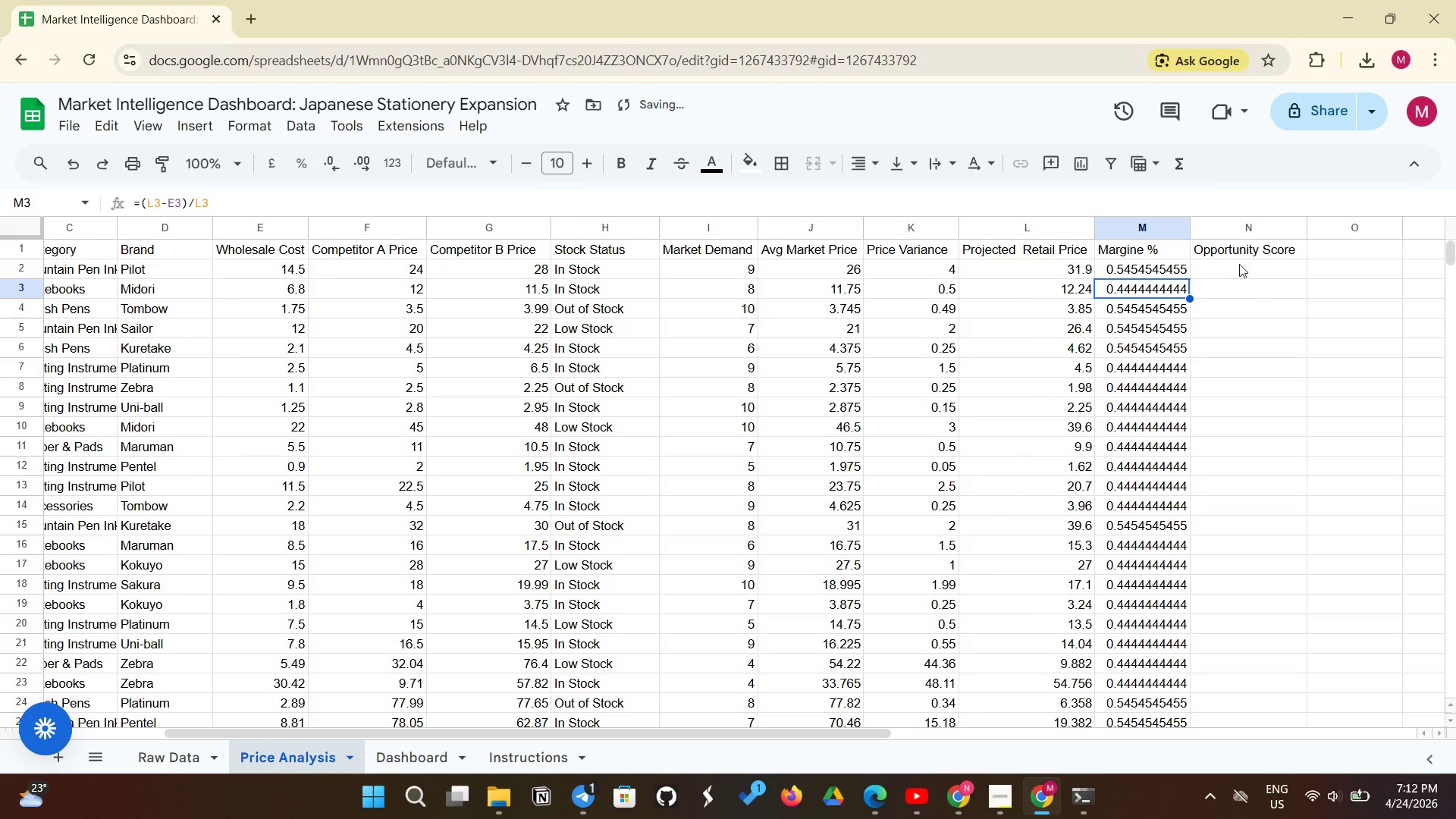 
left_click([1232, 261])
 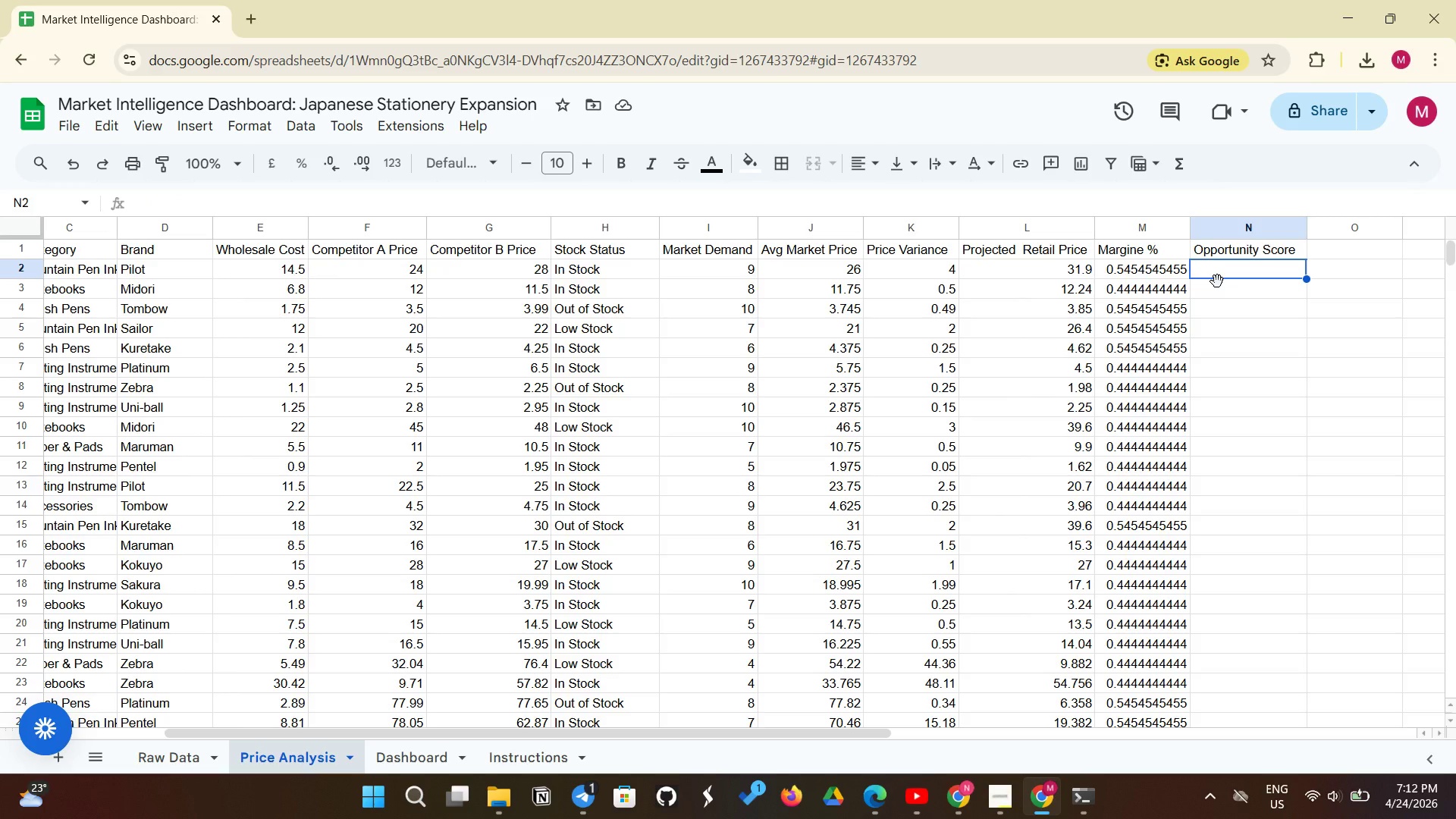 
wait(5.84)
 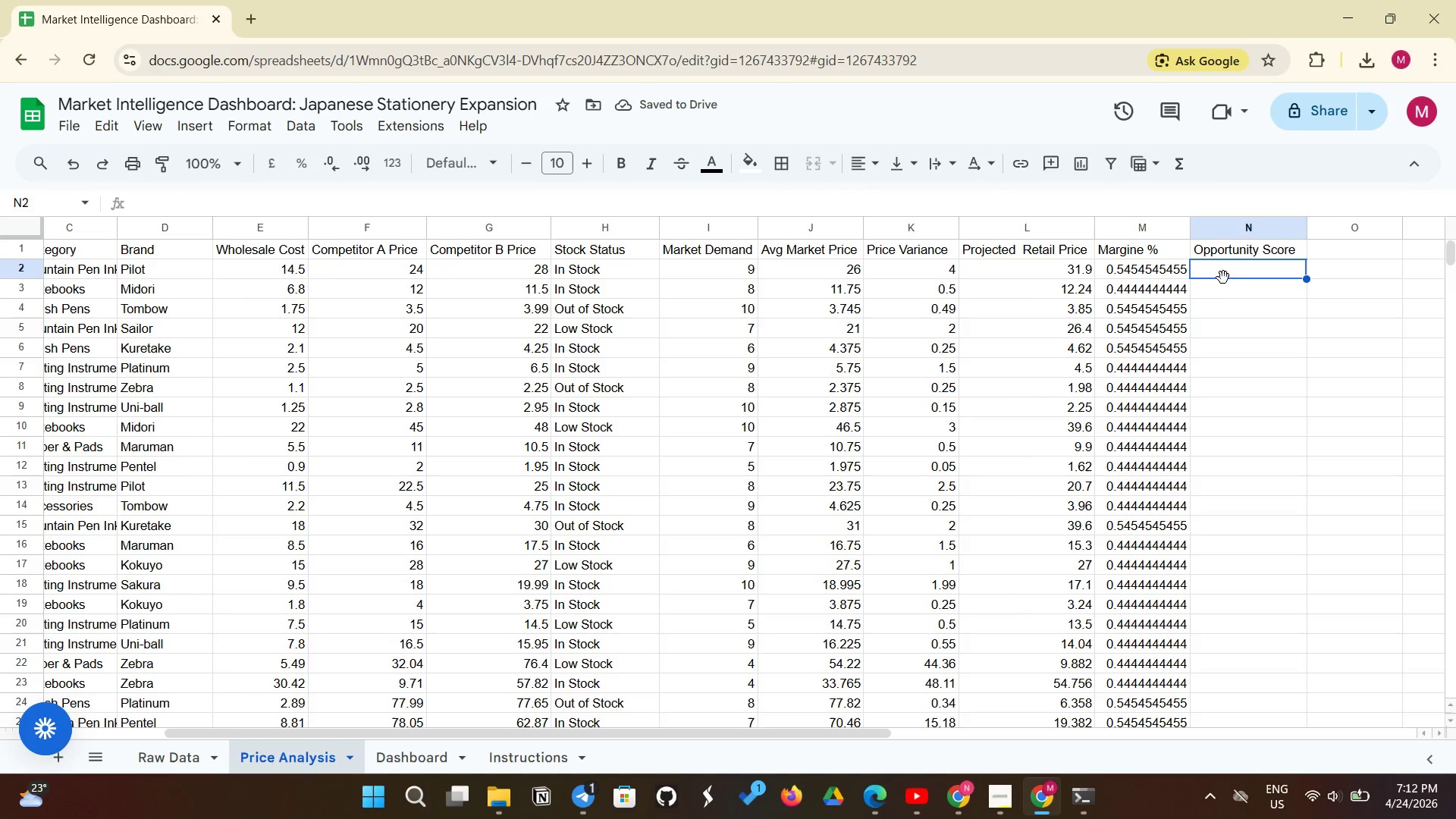 
type(=IF(H2="Out of Stock )
key(Backspace)
type(", I2*2, I2))
 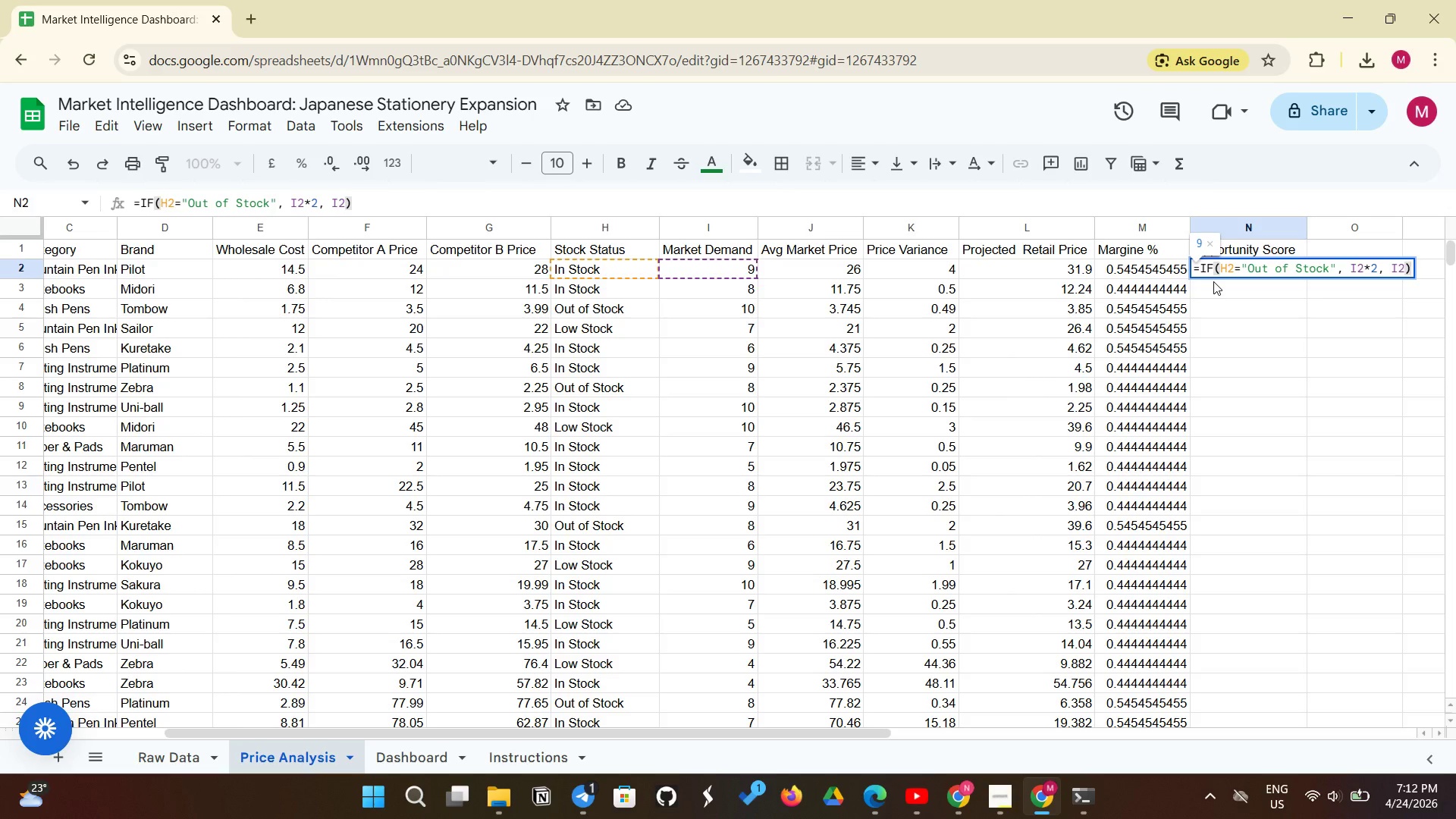 
key(Enter)
 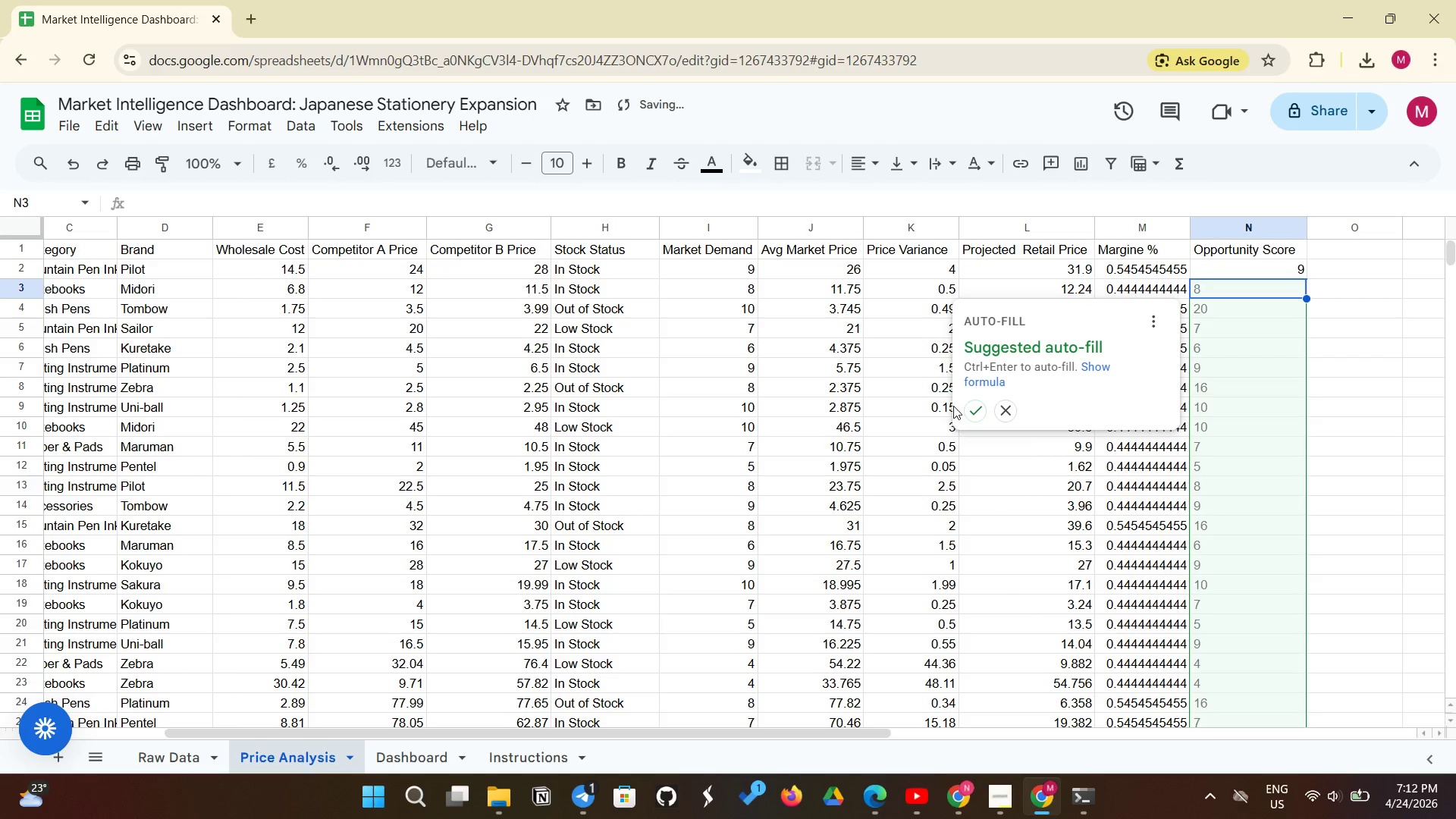 
left_click([971, 406])
 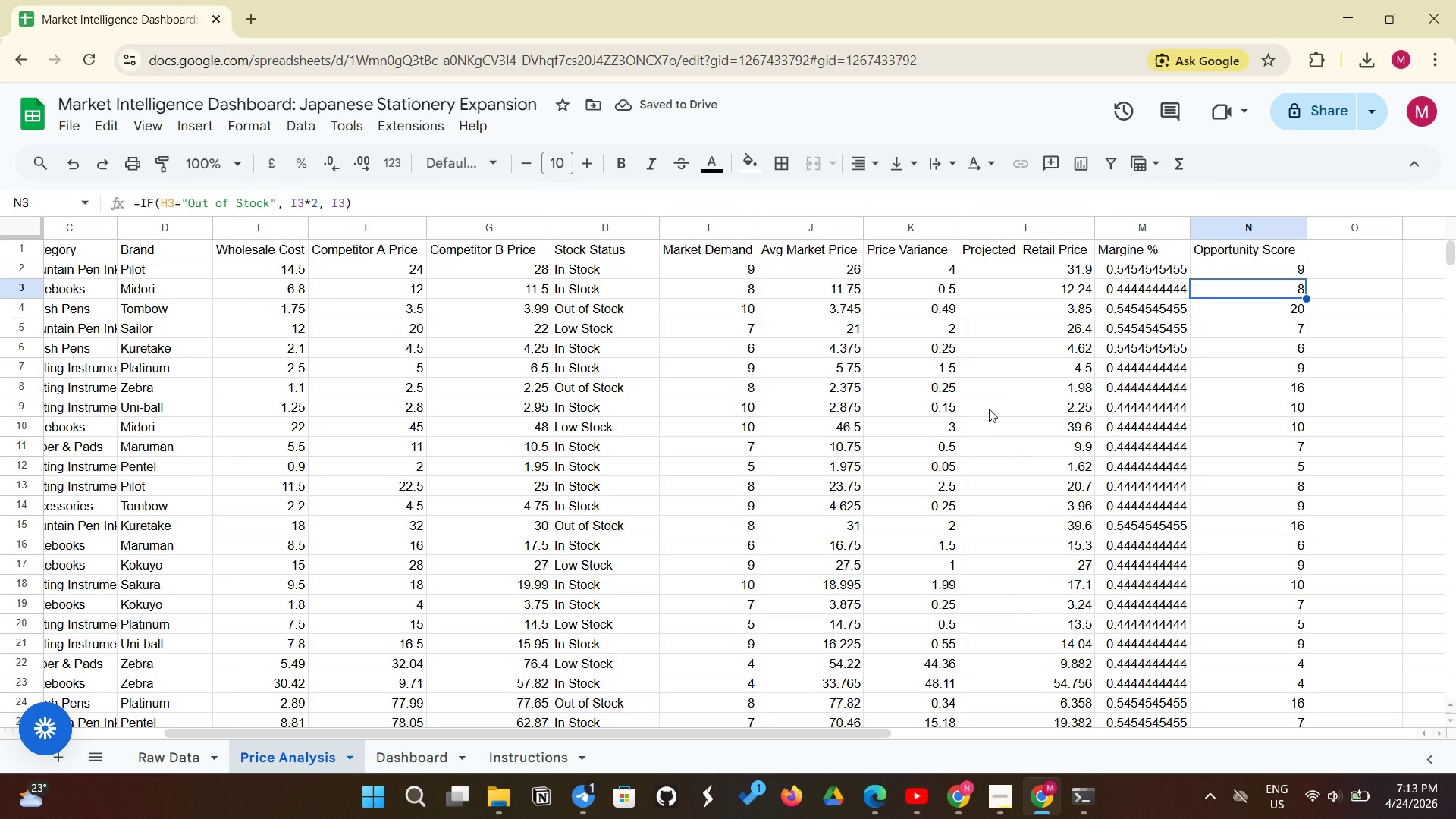 
left_click_drag(start_coordinate=[1146, 265], to_coordinate=[1172, 405])
 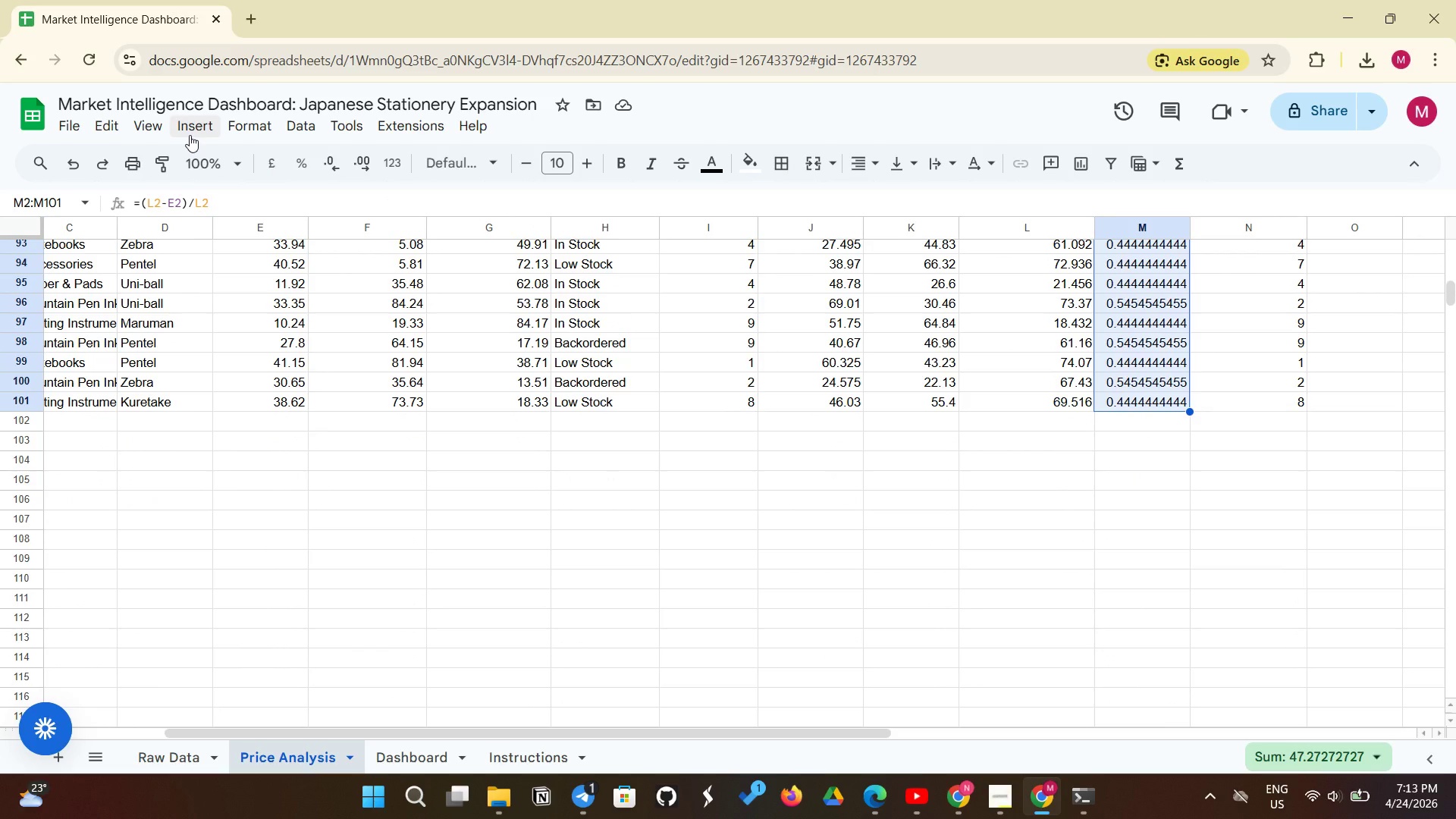 
left_click([188, 135])
 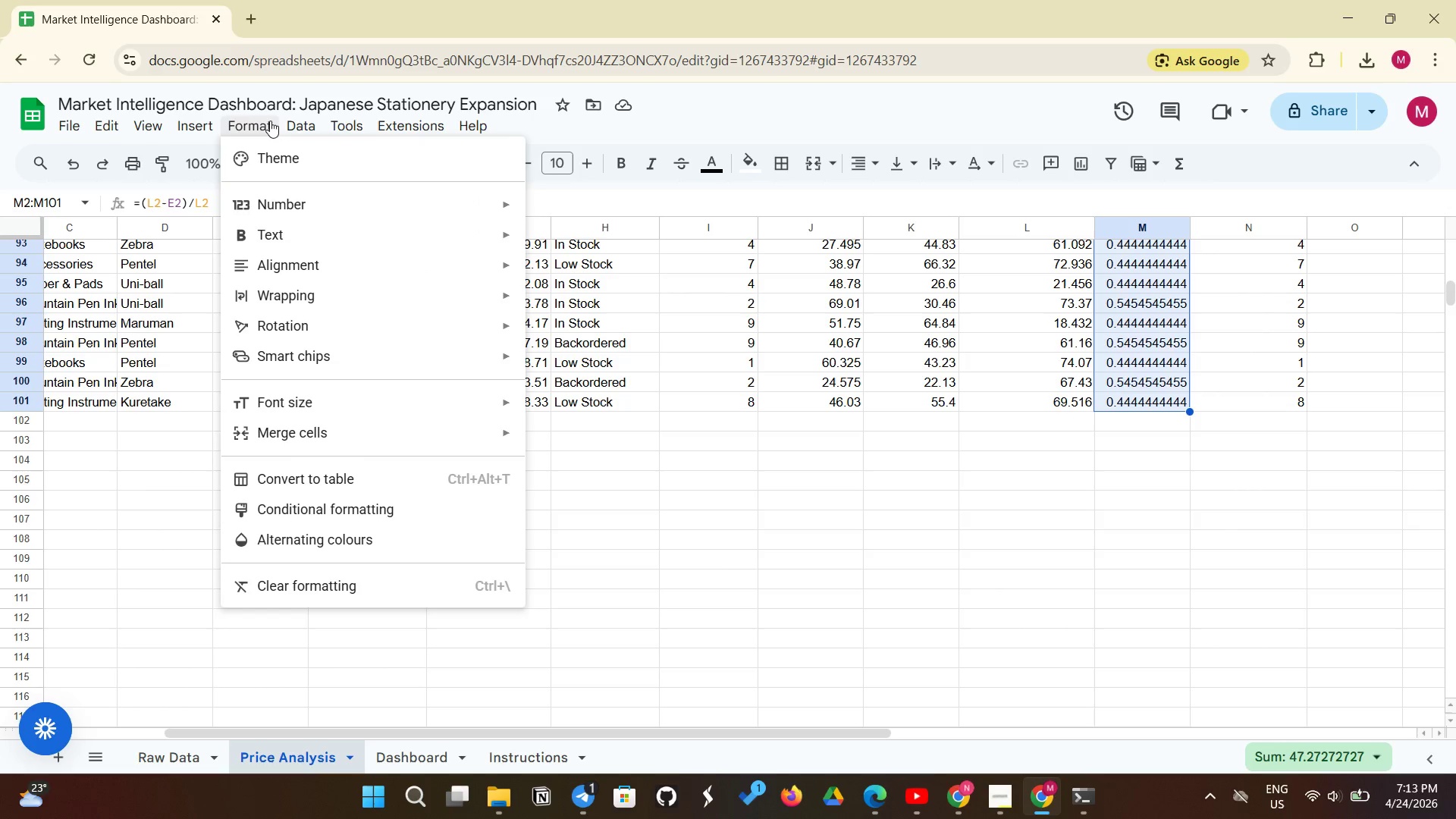 
left_click([261, 125])
 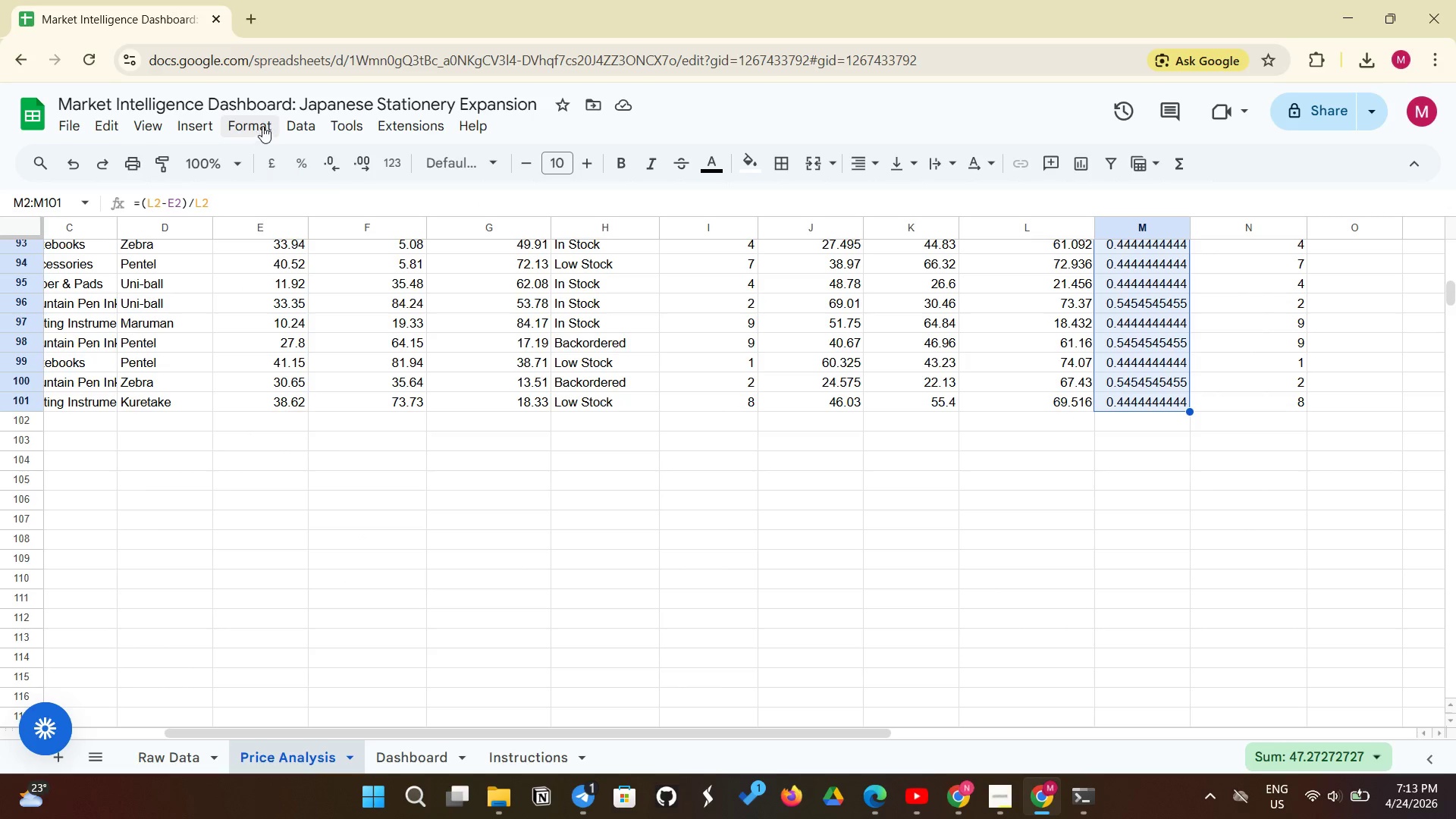 
left_click([262, 126])
 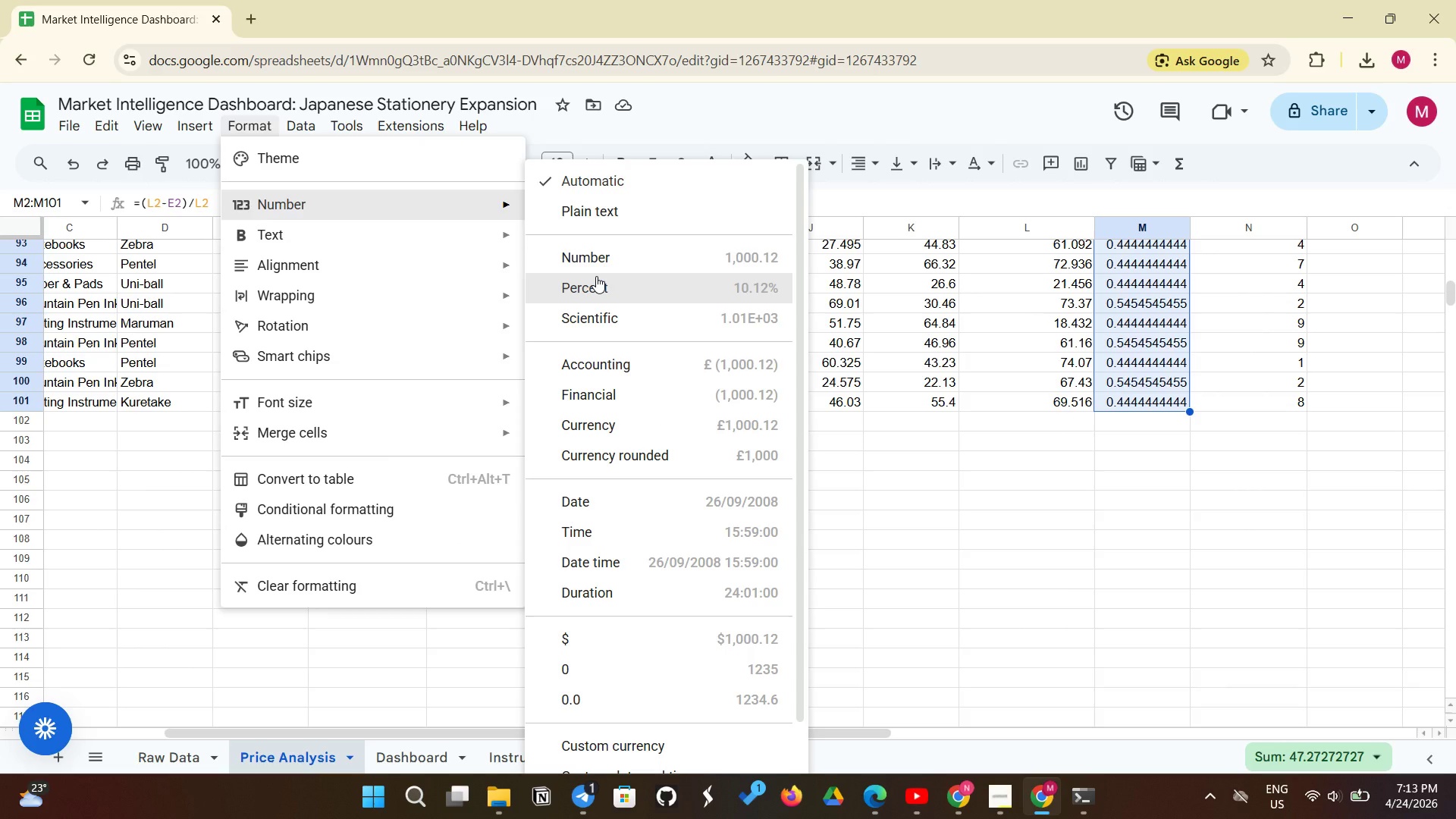 
left_click([596, 276])
 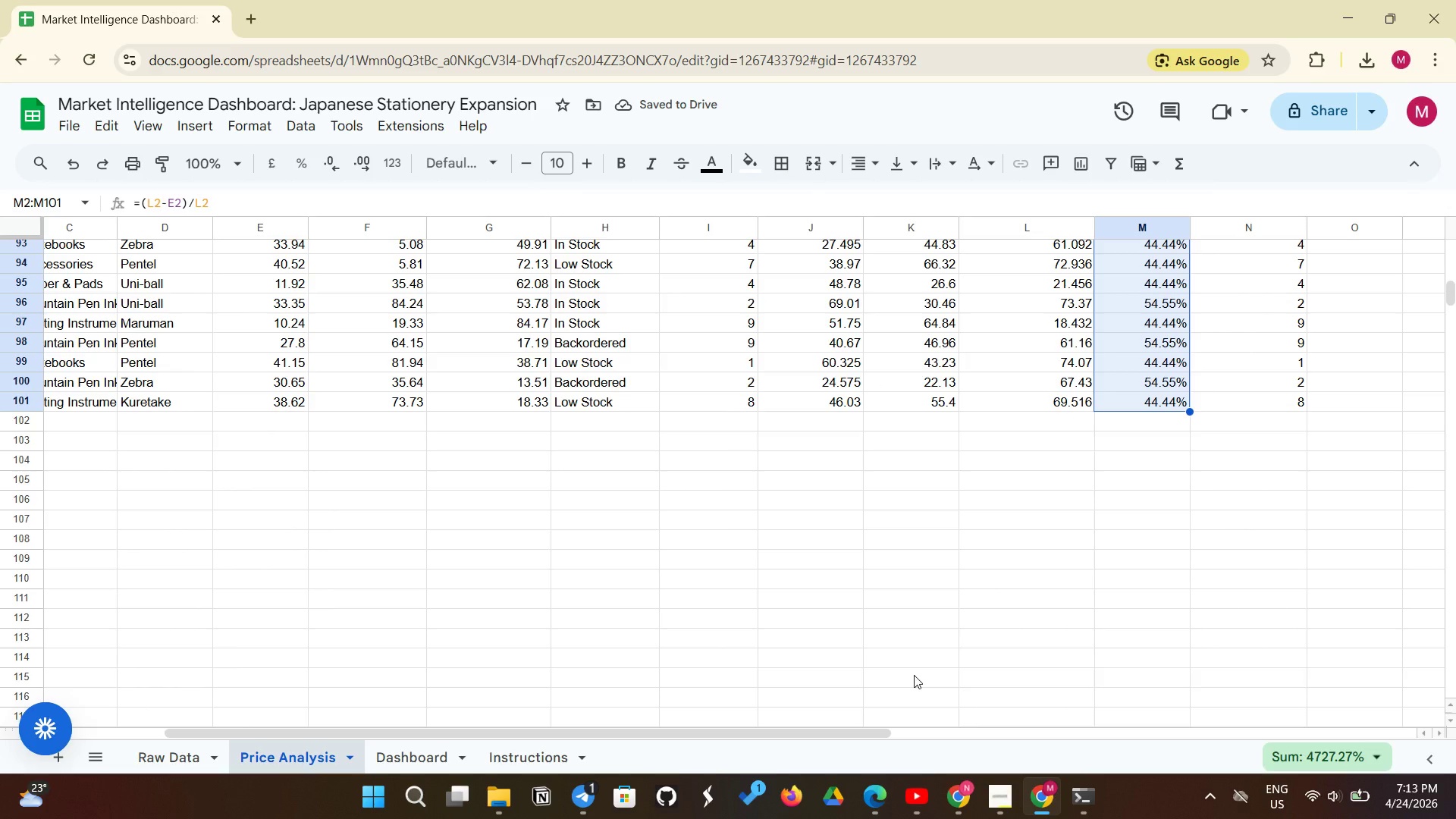 
wait(9.3)
 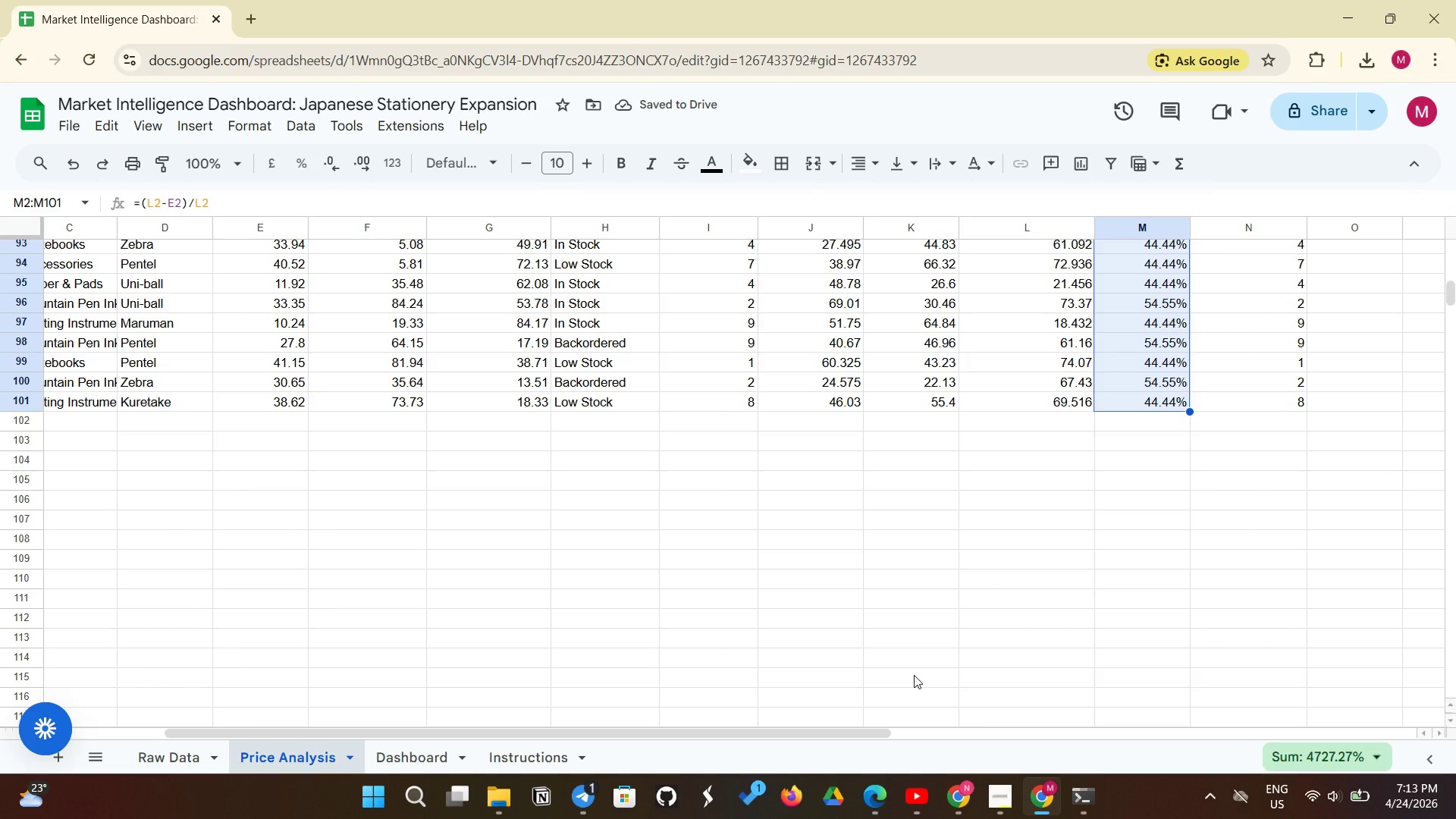 
scroll: coordinate [567, 529], scroll_direction: up, amount: 32.0
 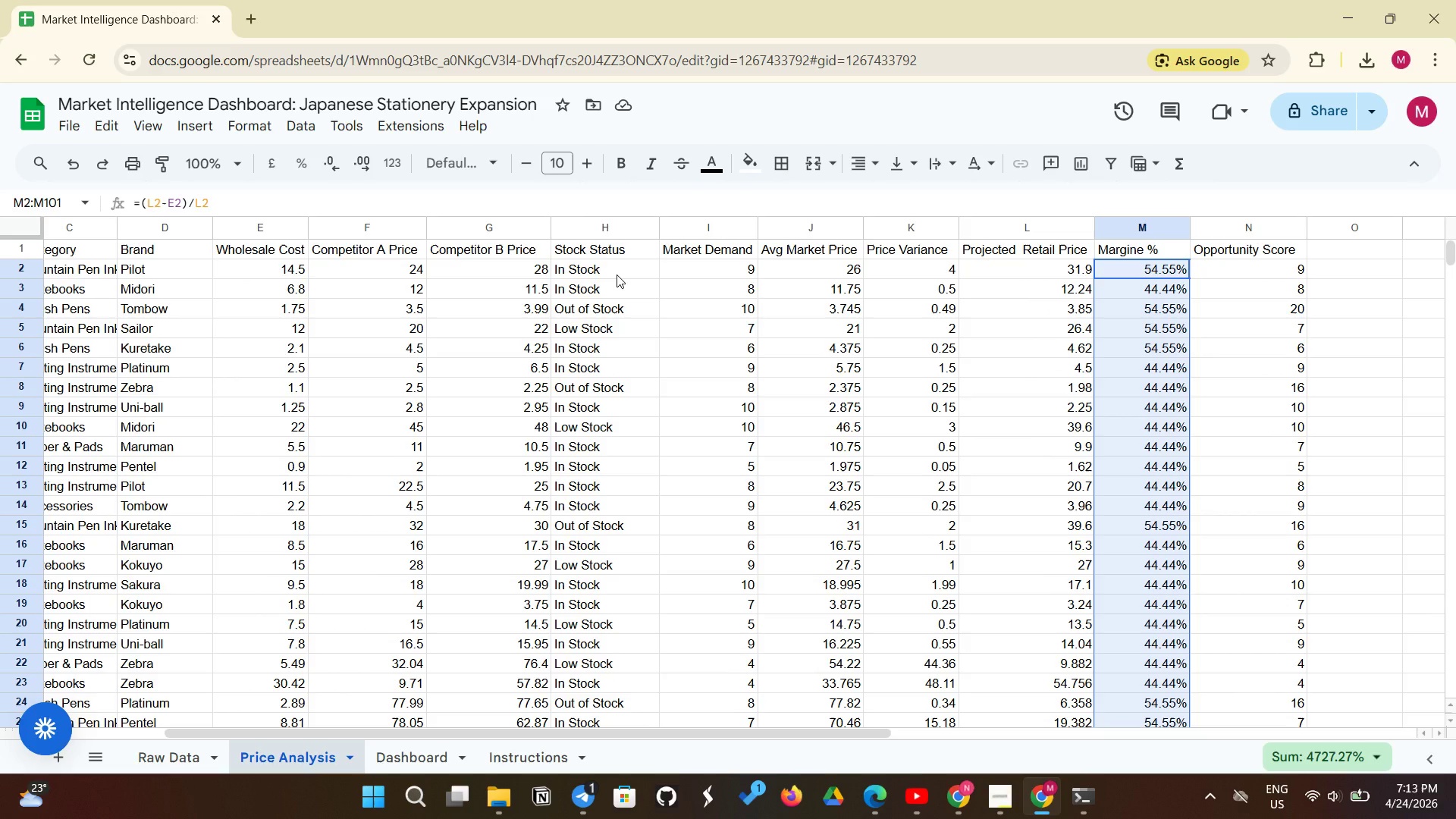 
left_click_drag(start_coordinate=[624, 270], to_coordinate=[650, 514])
 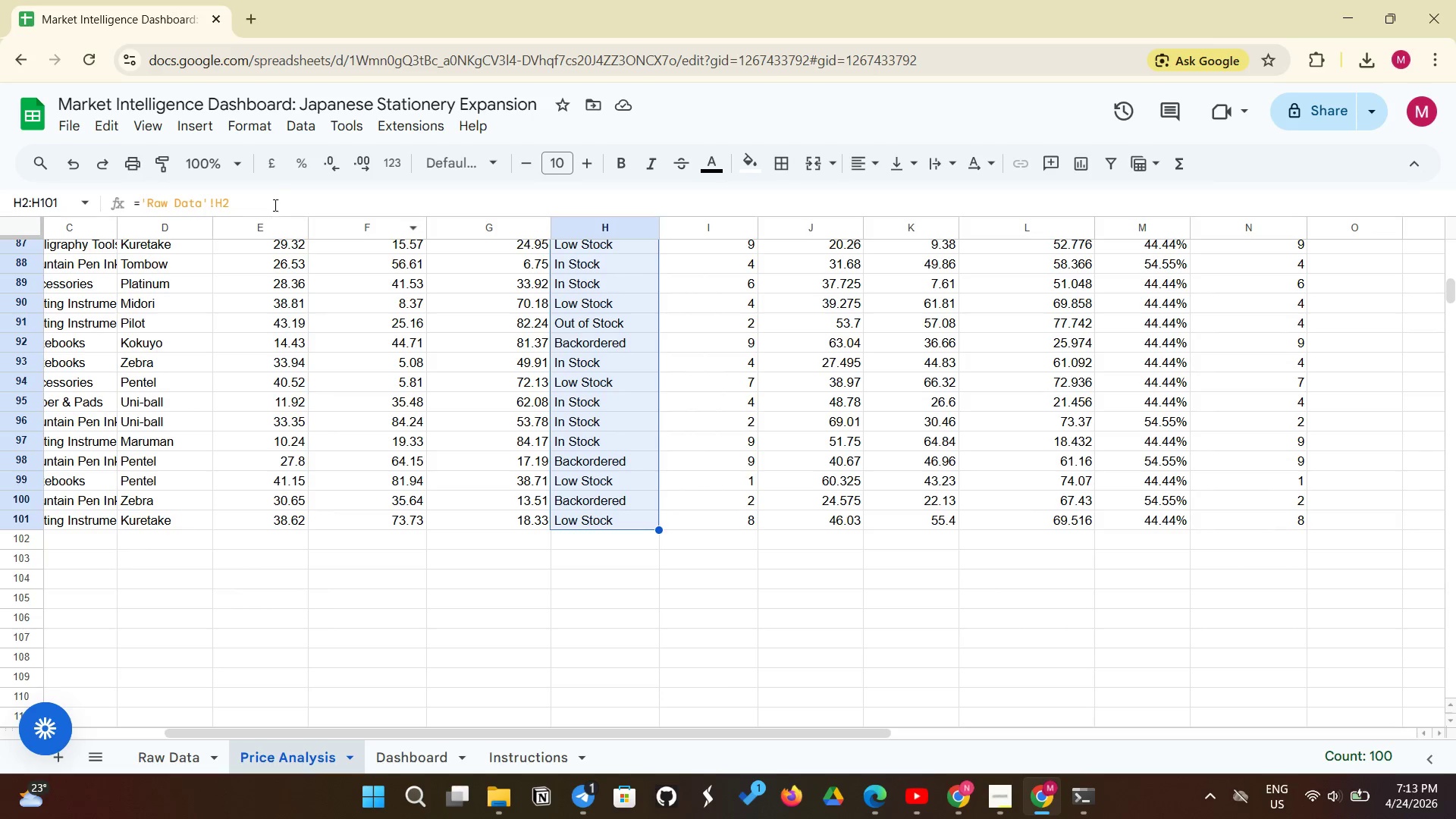 
wait(5.48)
 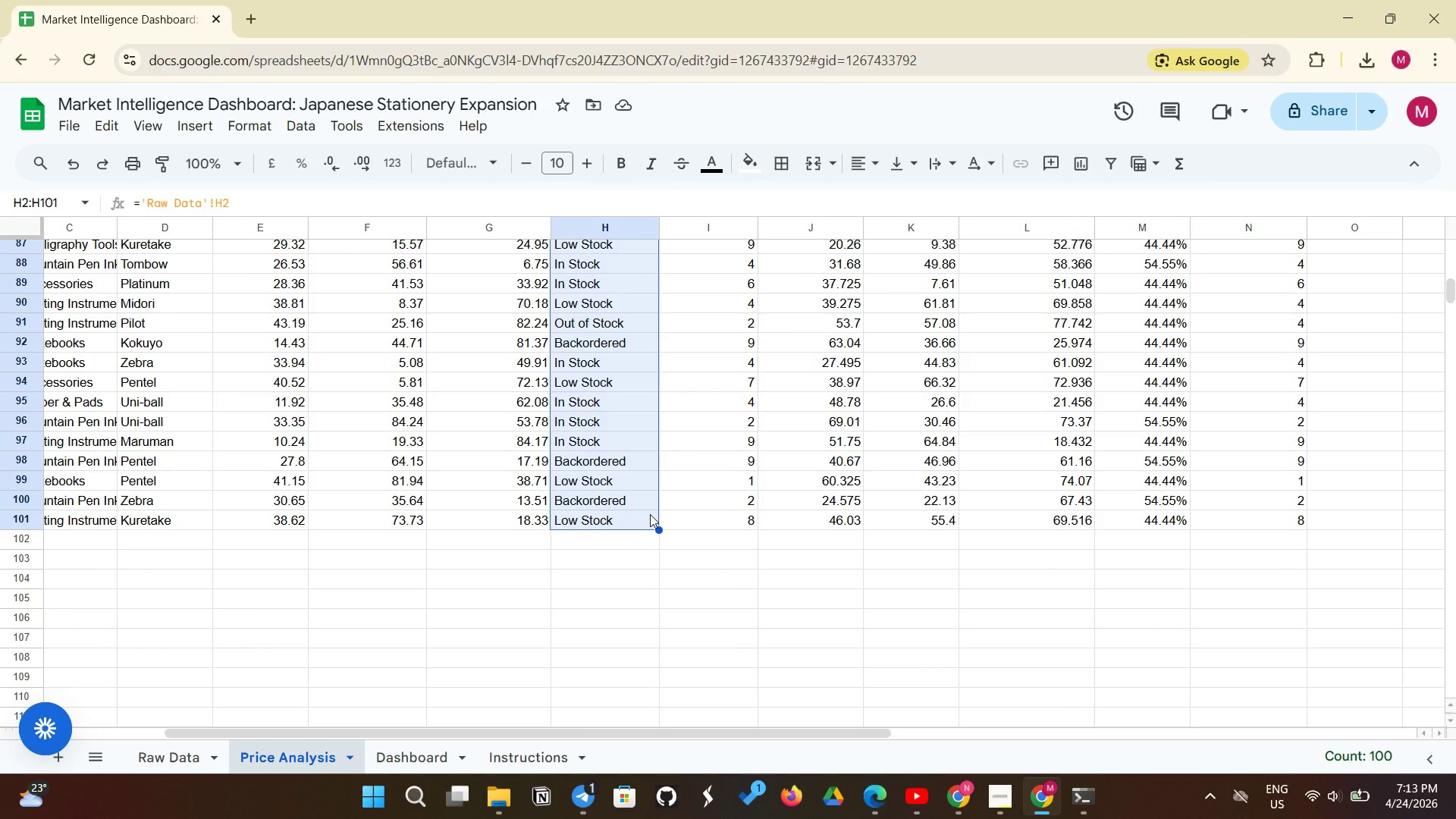 
left_click([239, 127])
 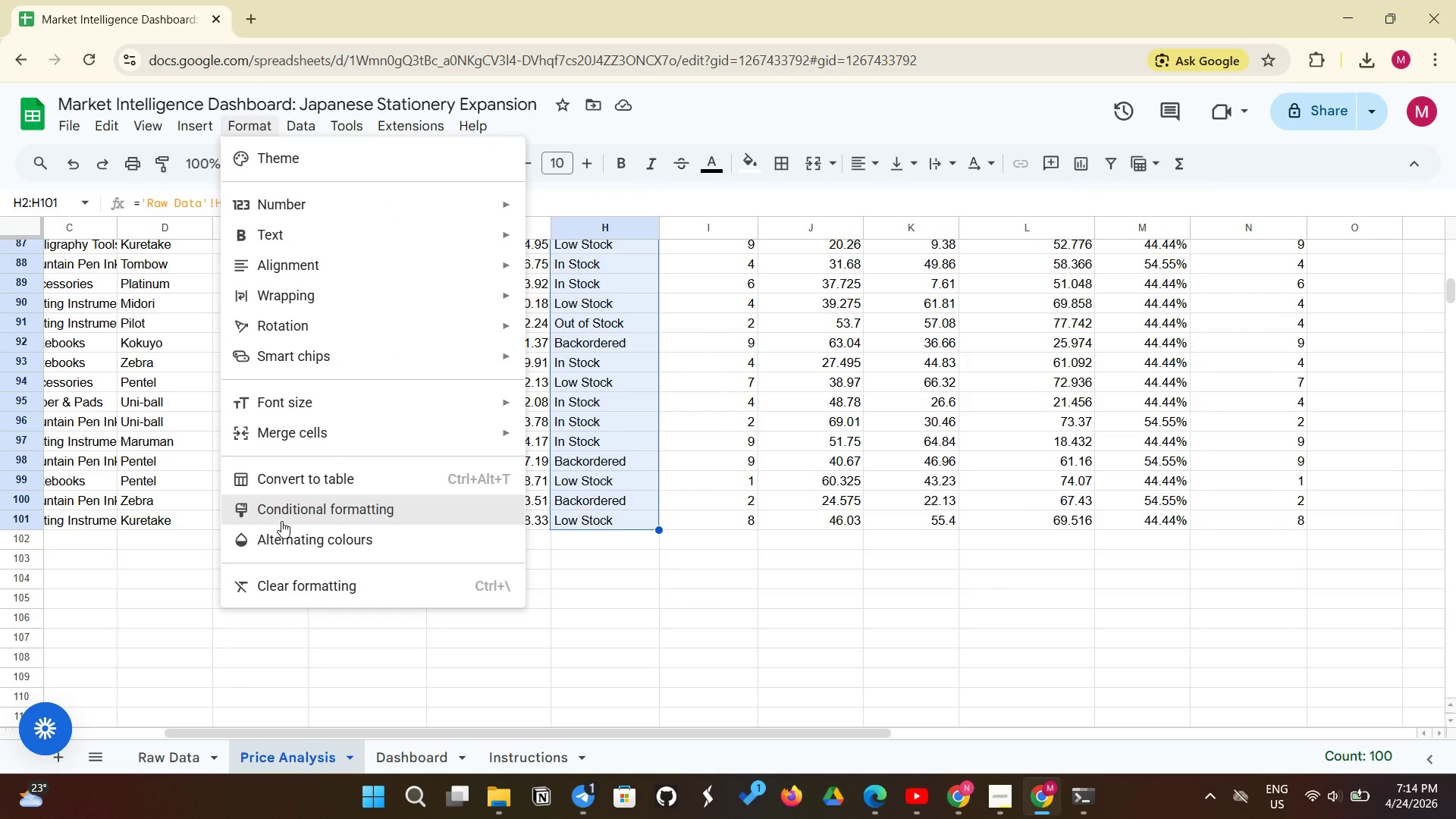 
left_click([282, 522])
 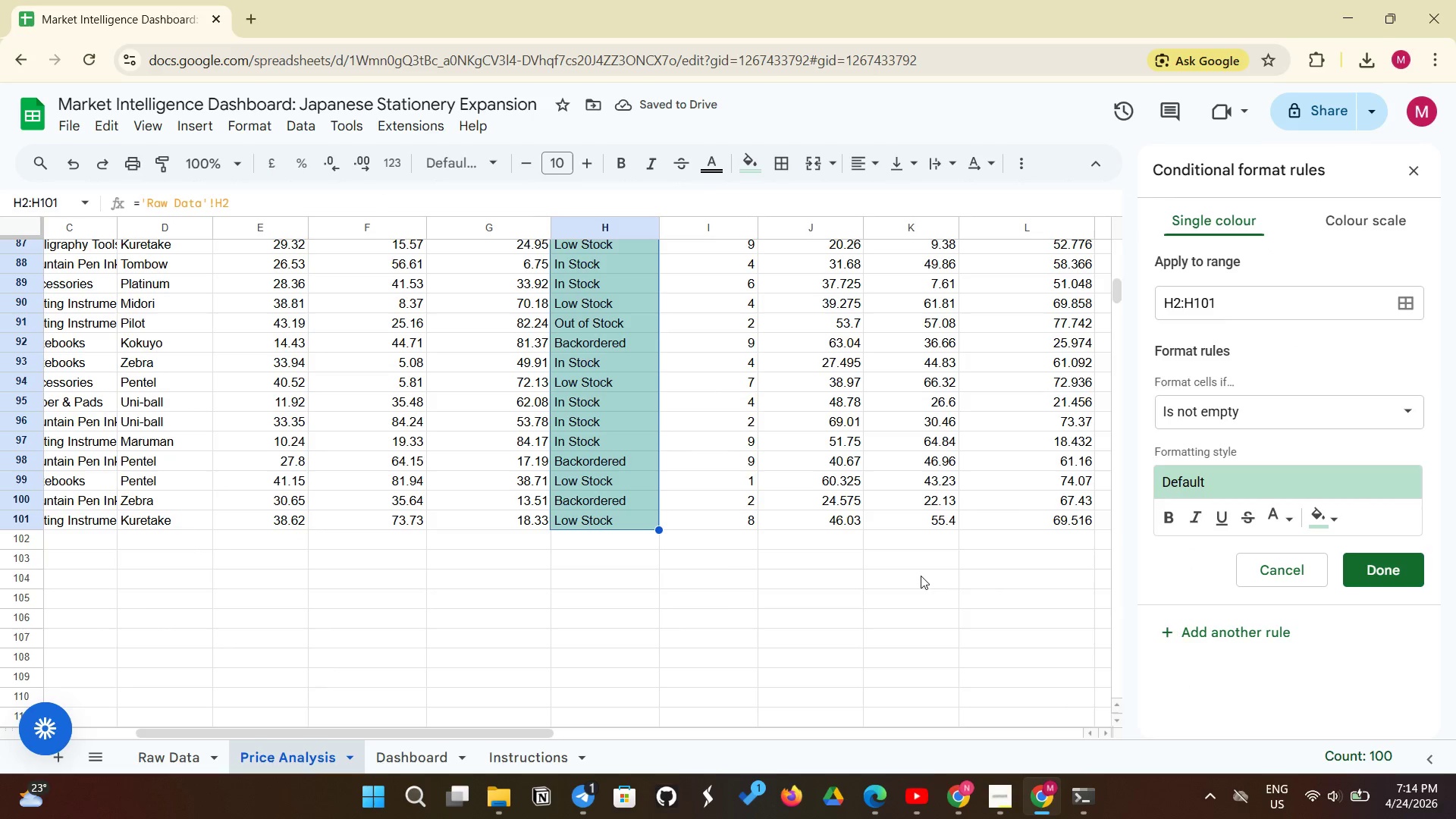 
left_click([1312, 402])
 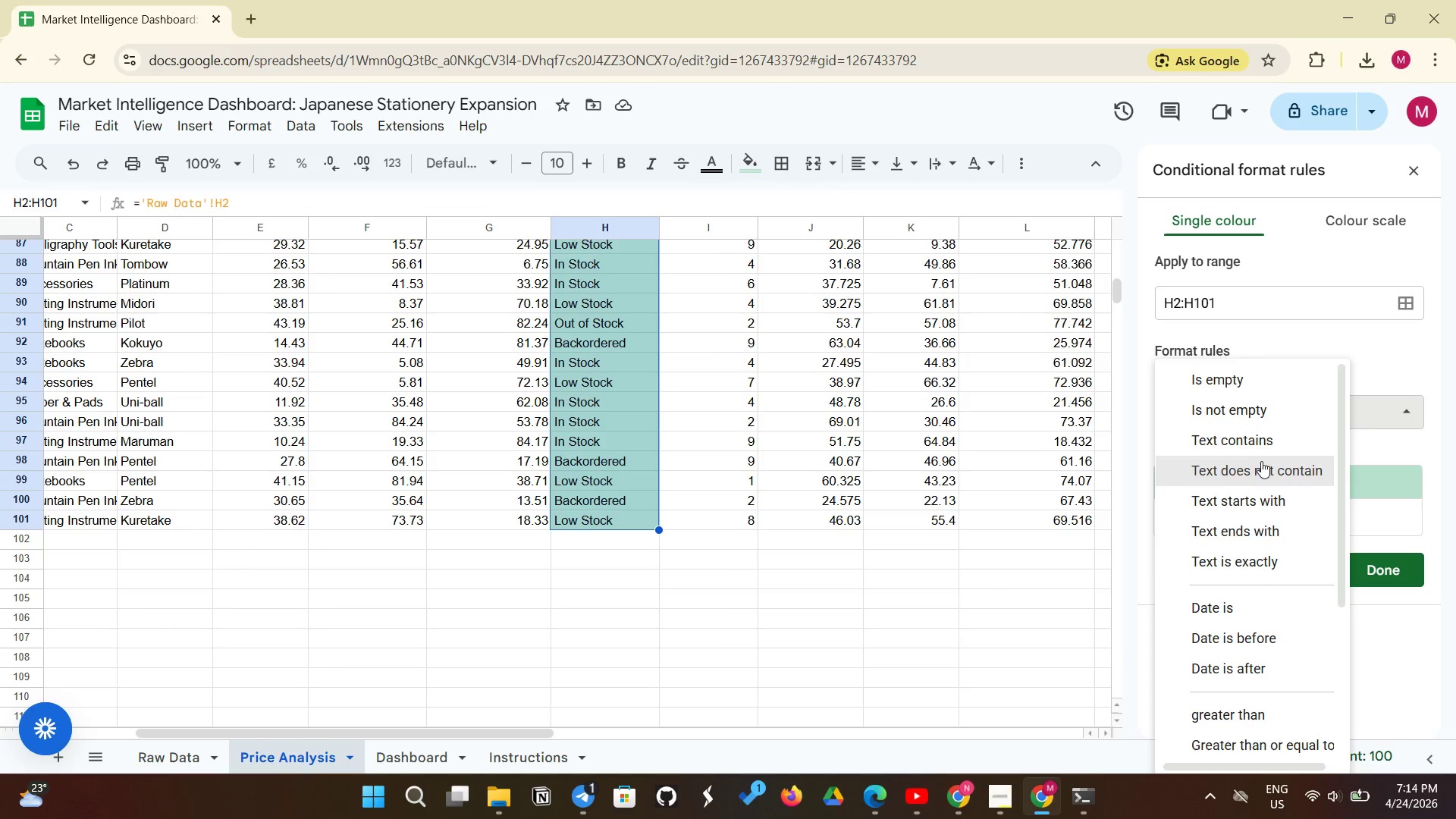 
scroll: coordinate [1254, 494], scroll_direction: down, amount: 3.0
 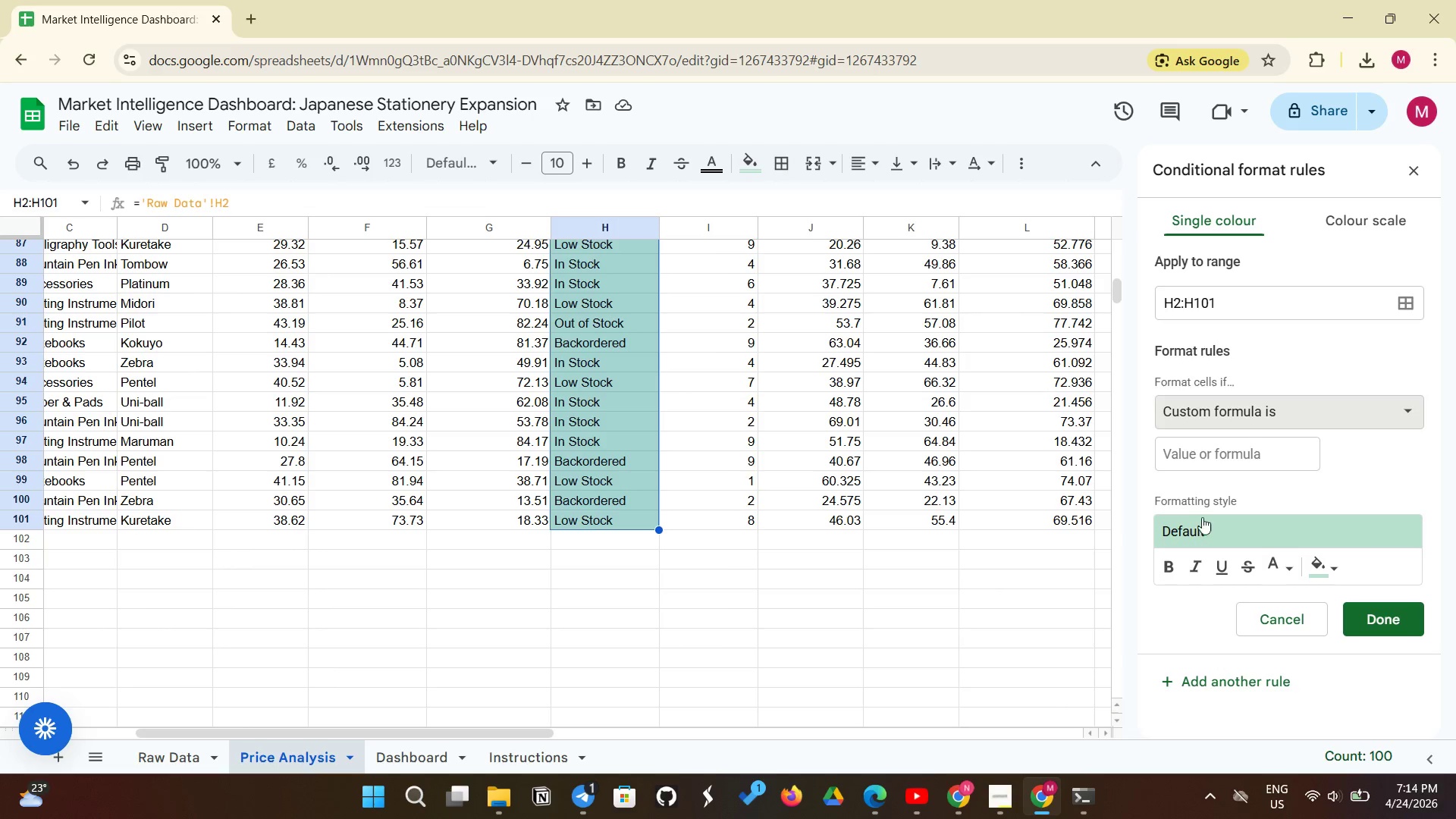 
left_click([1181, 458])
 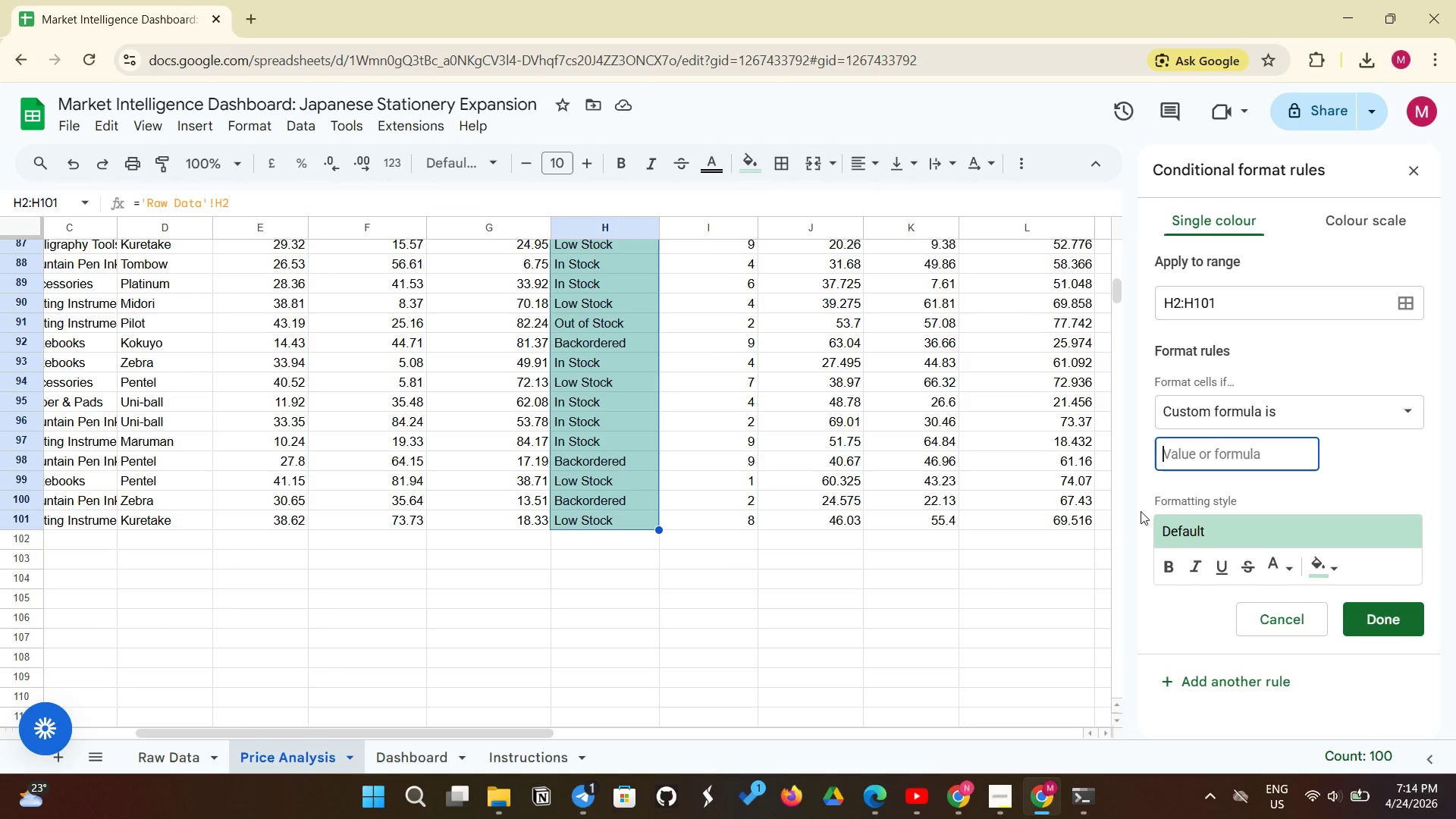 
key(Equal)
 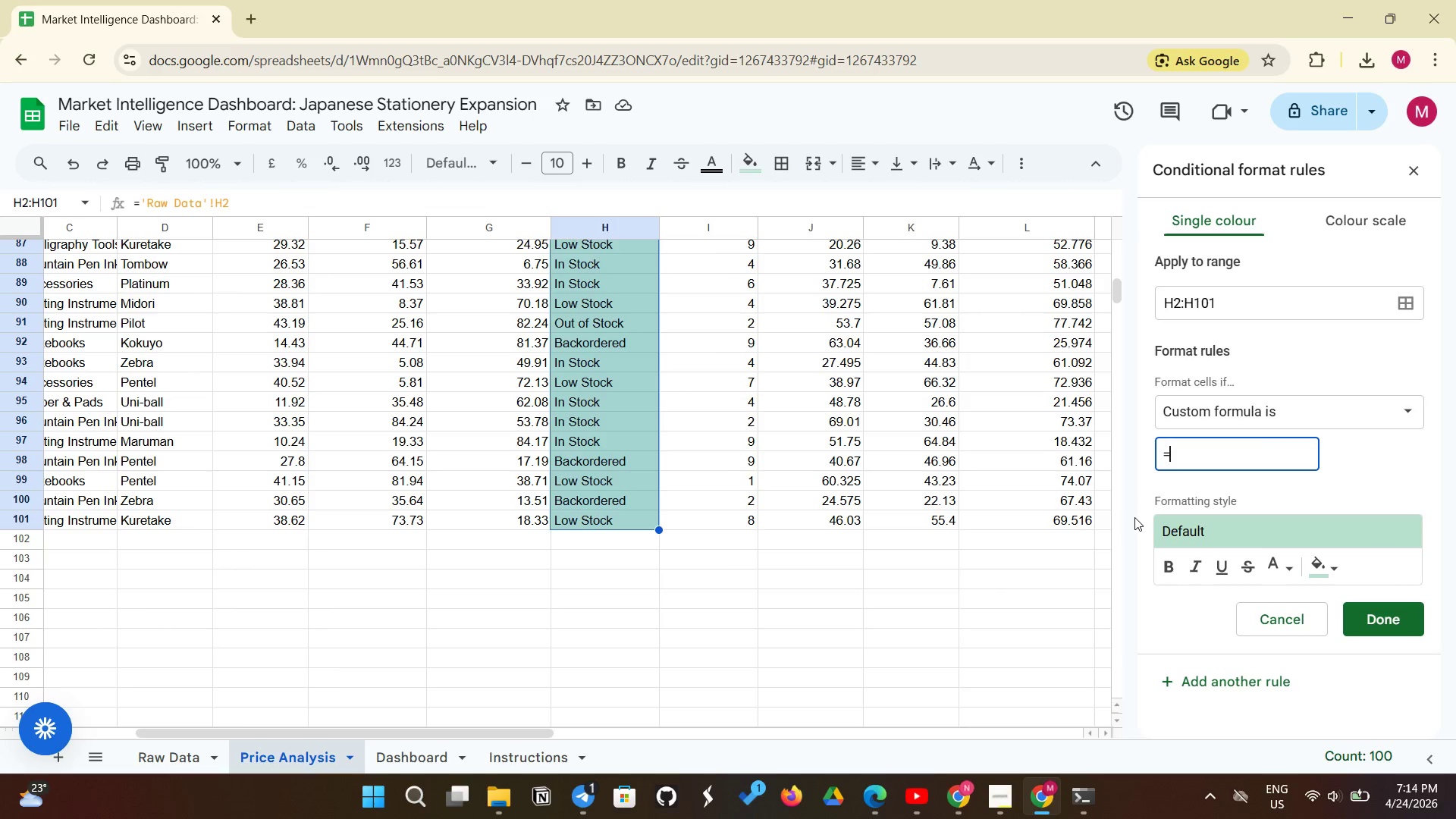 
type(H2)
 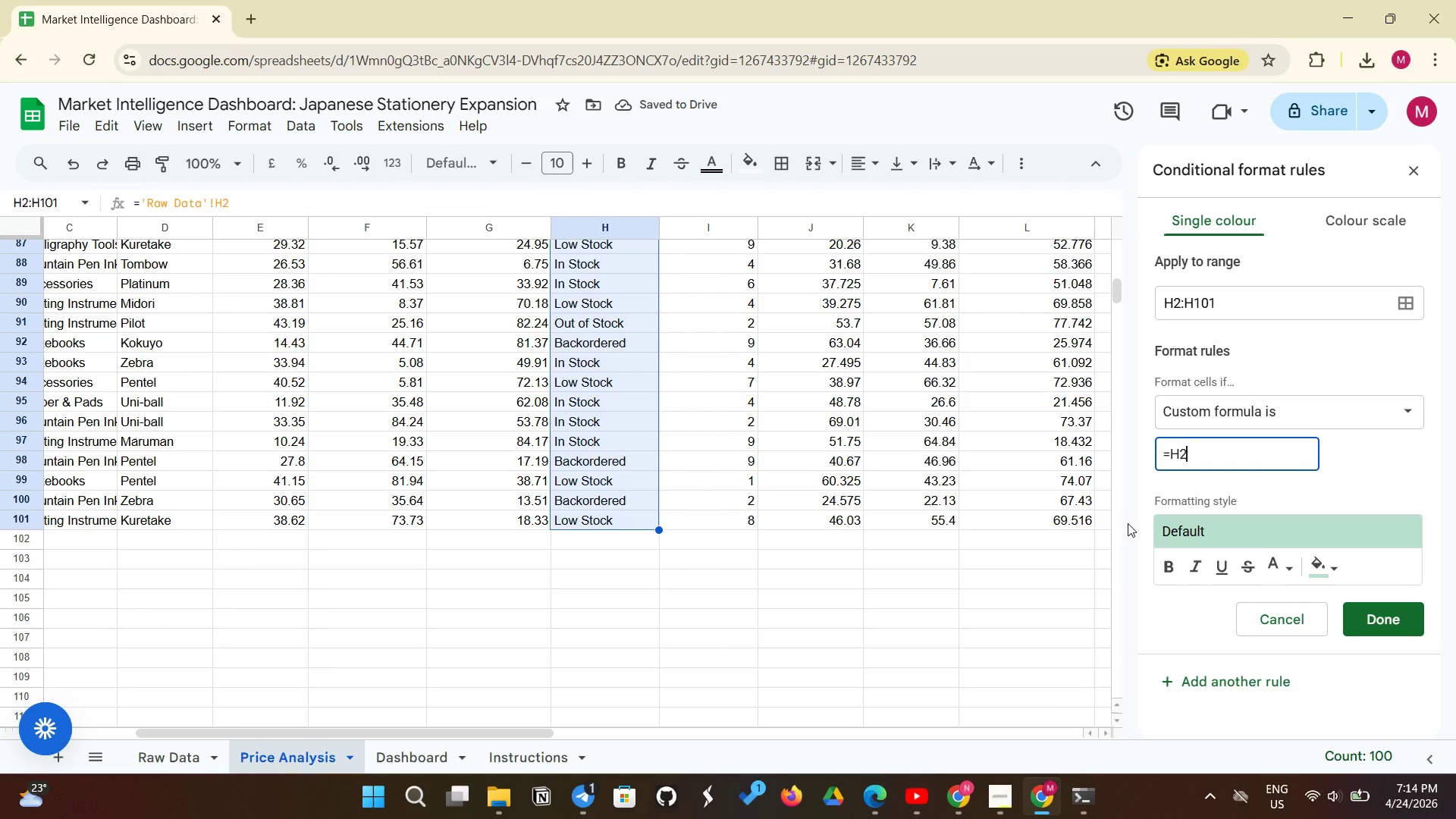 
key(Shift+Equal)
 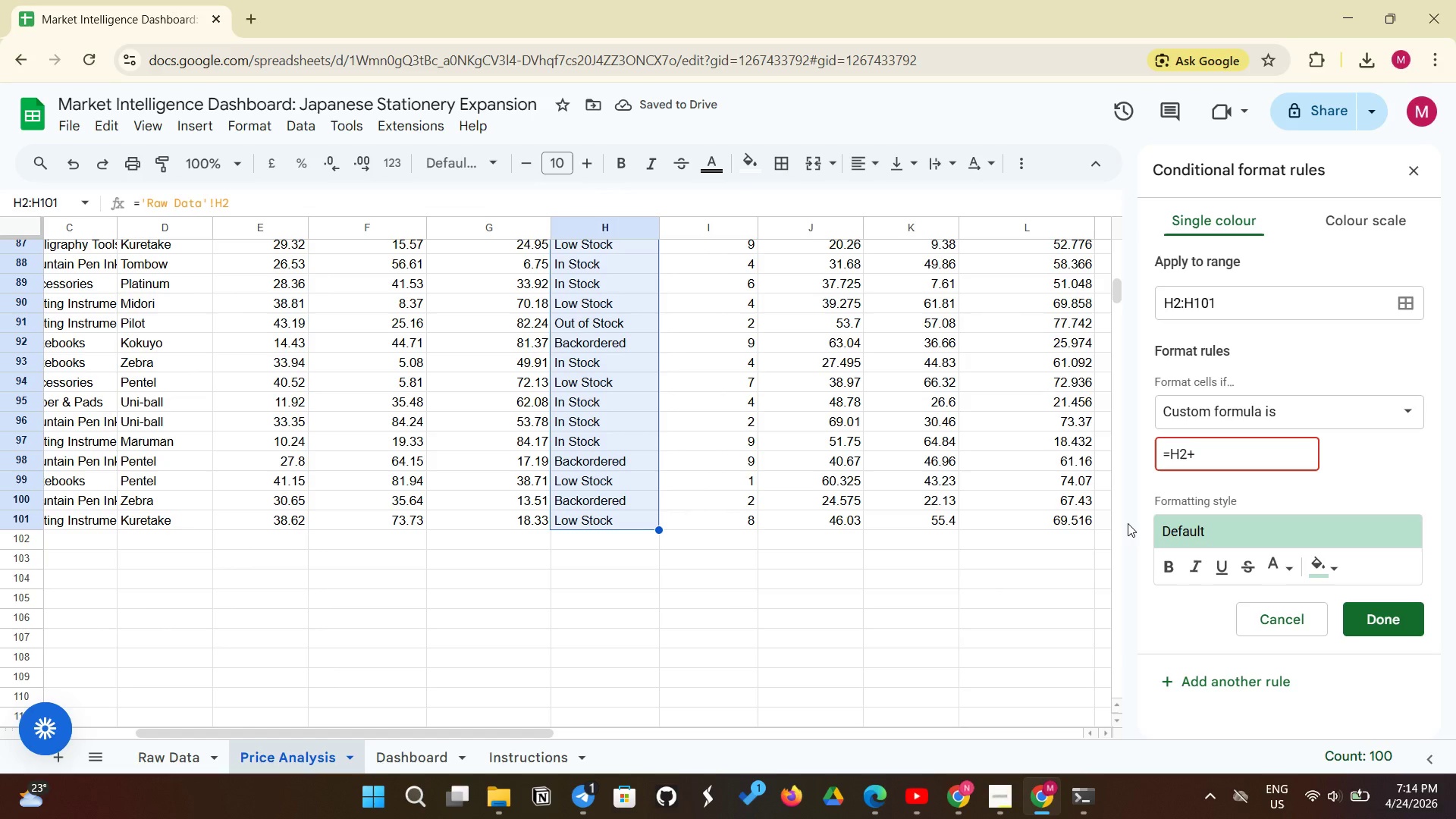 
key(Backspace)
 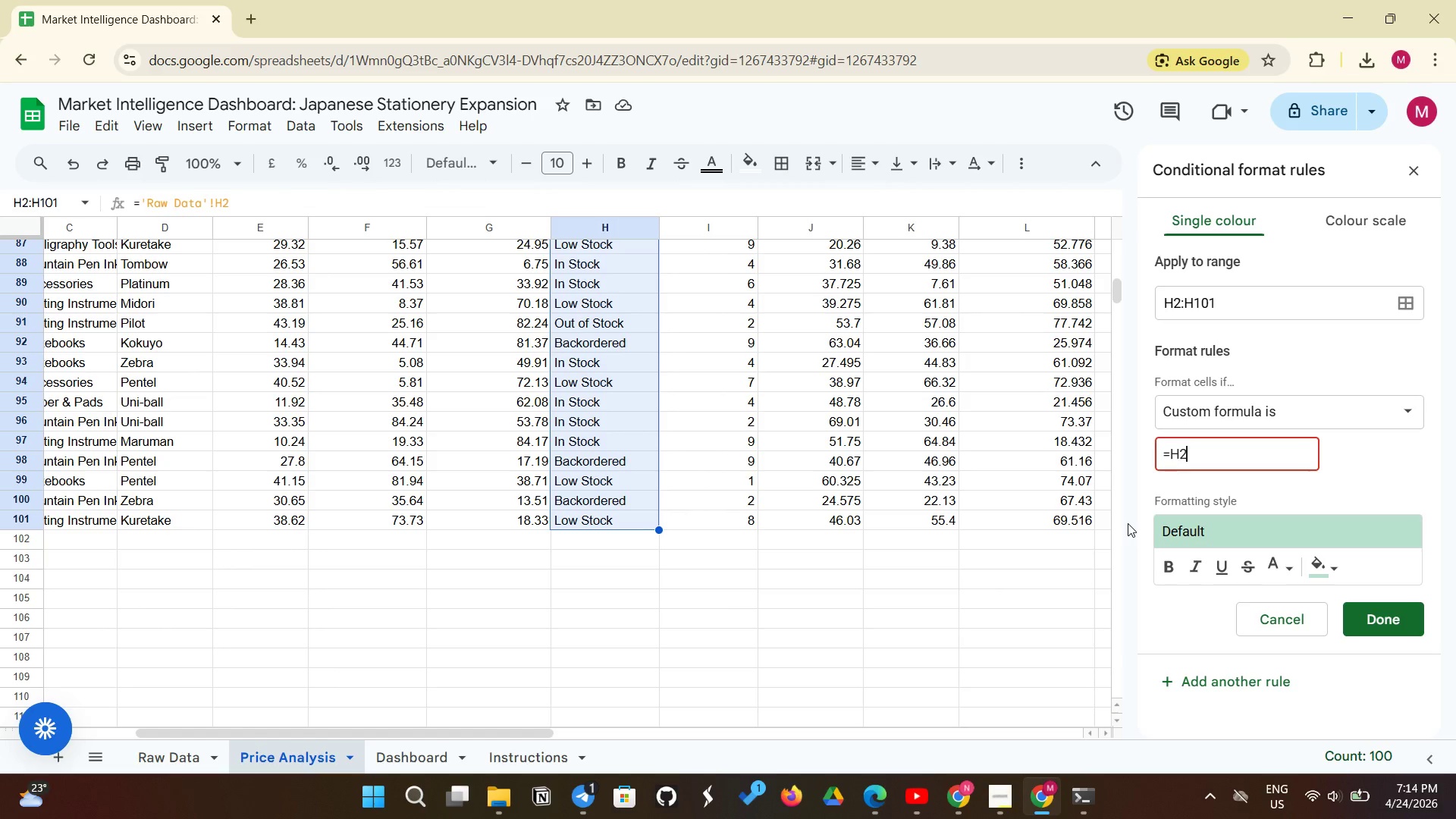 
key(Equal)
 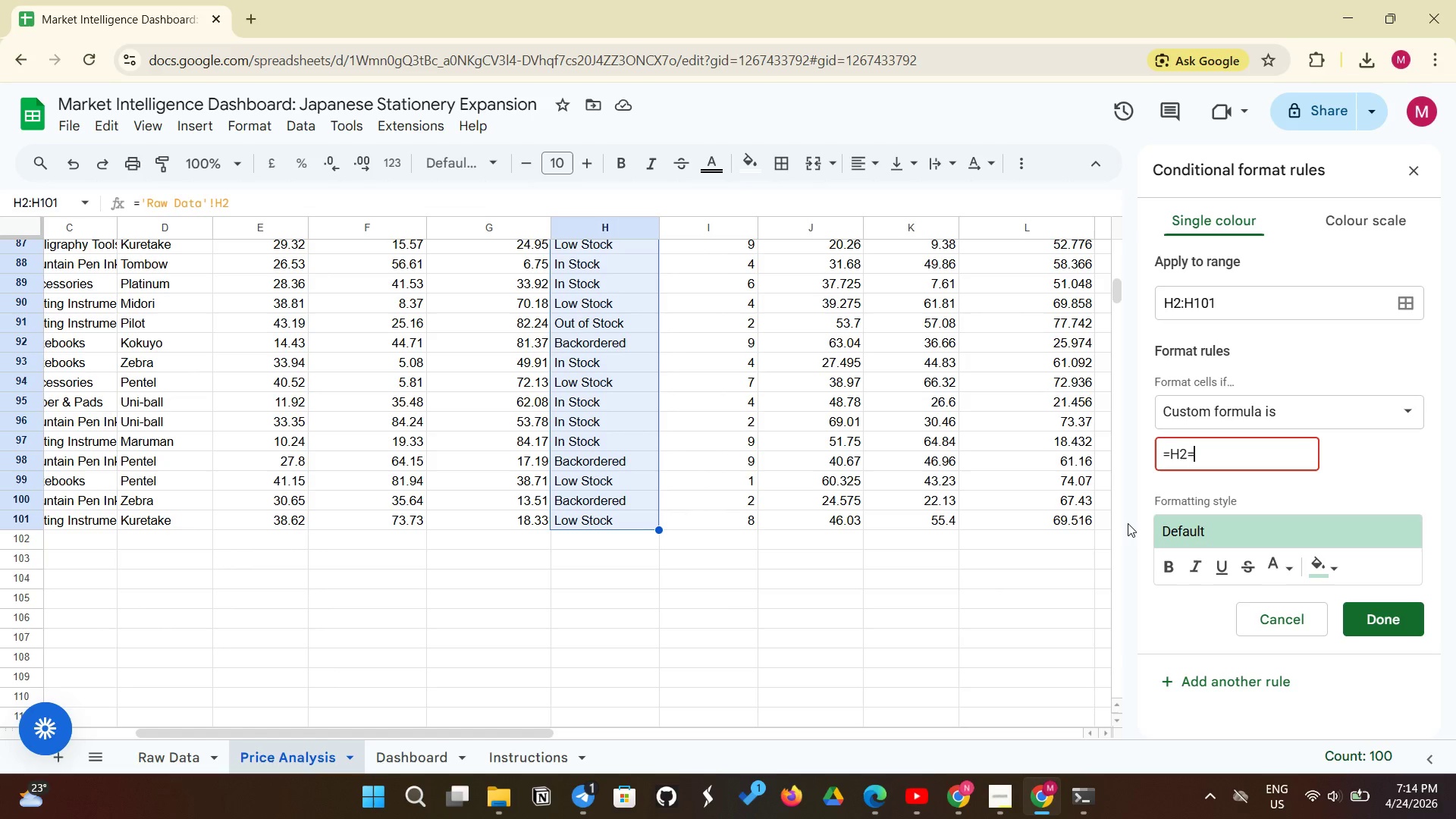 
type("Out)
 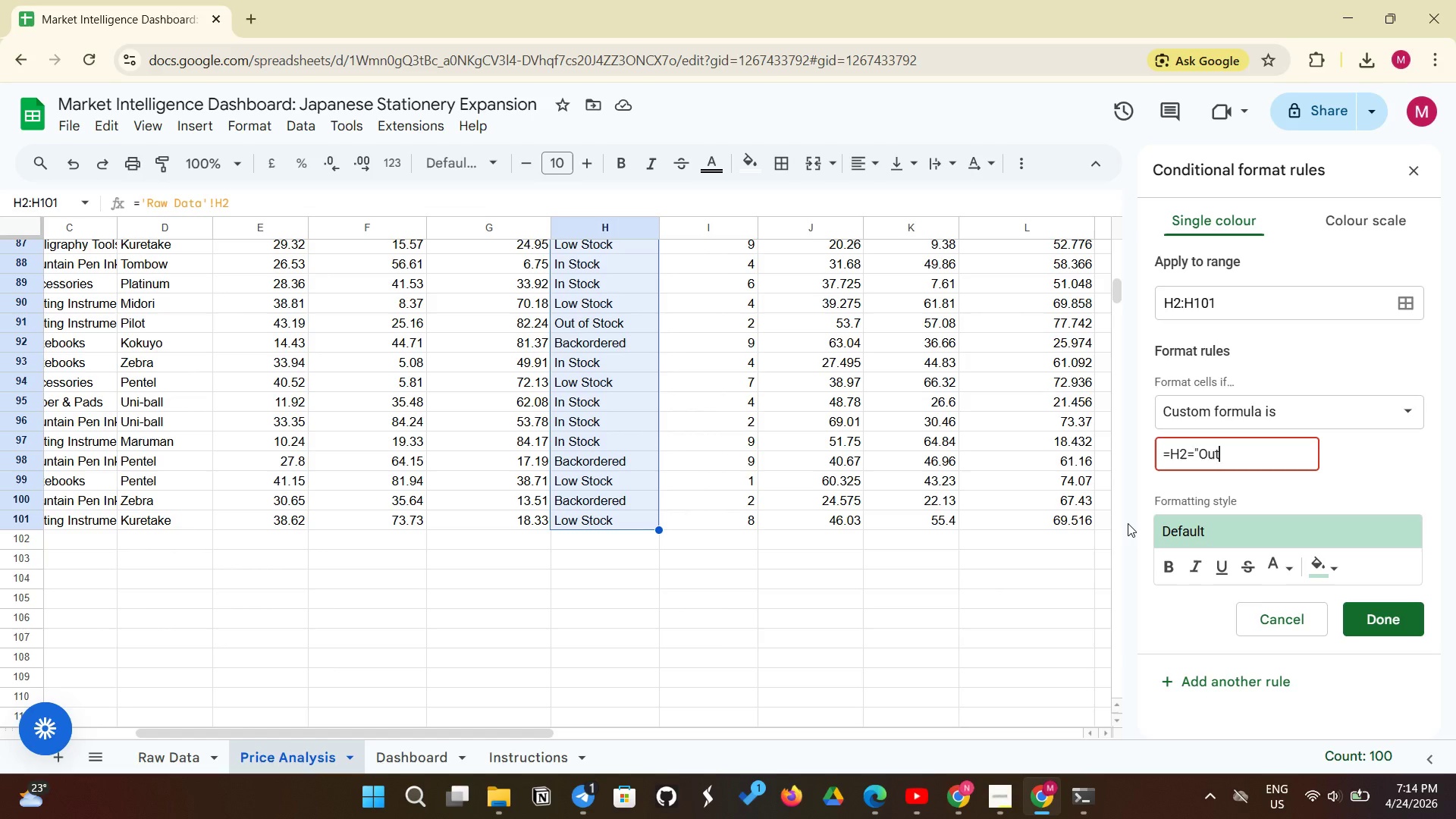 
type( of Stock)
 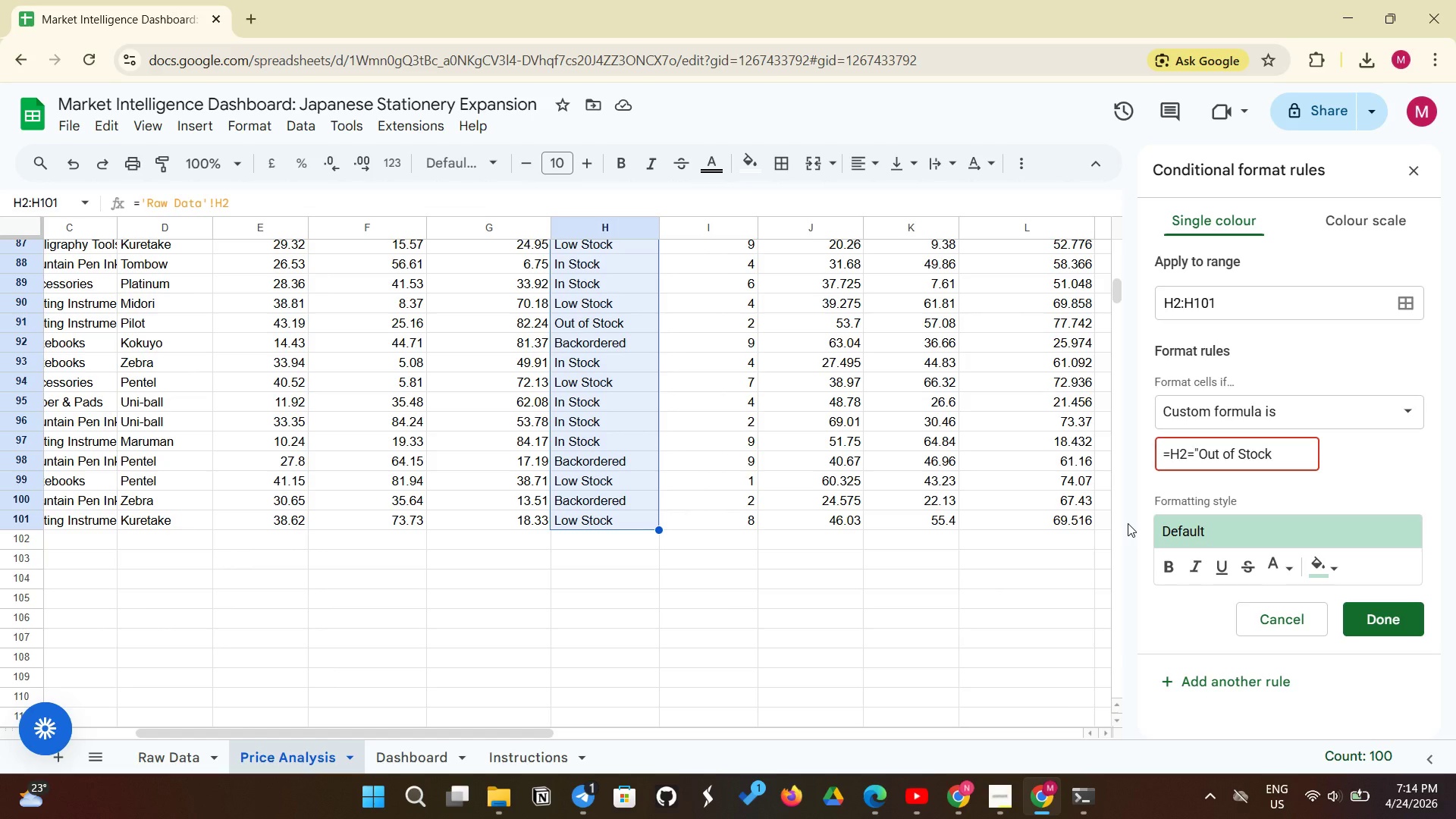 
wait(5.38)
 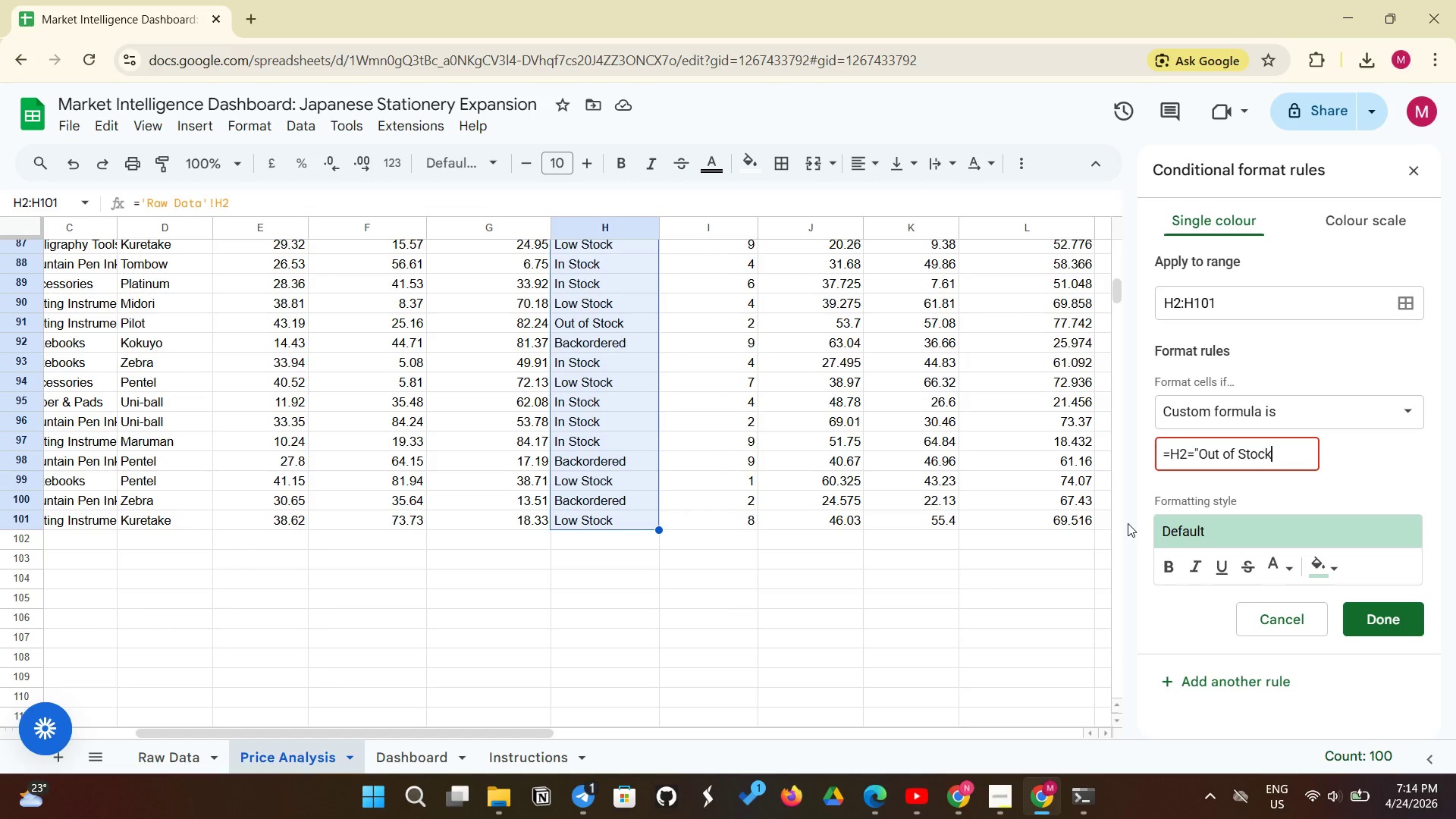 
key(Shift+Quote)
 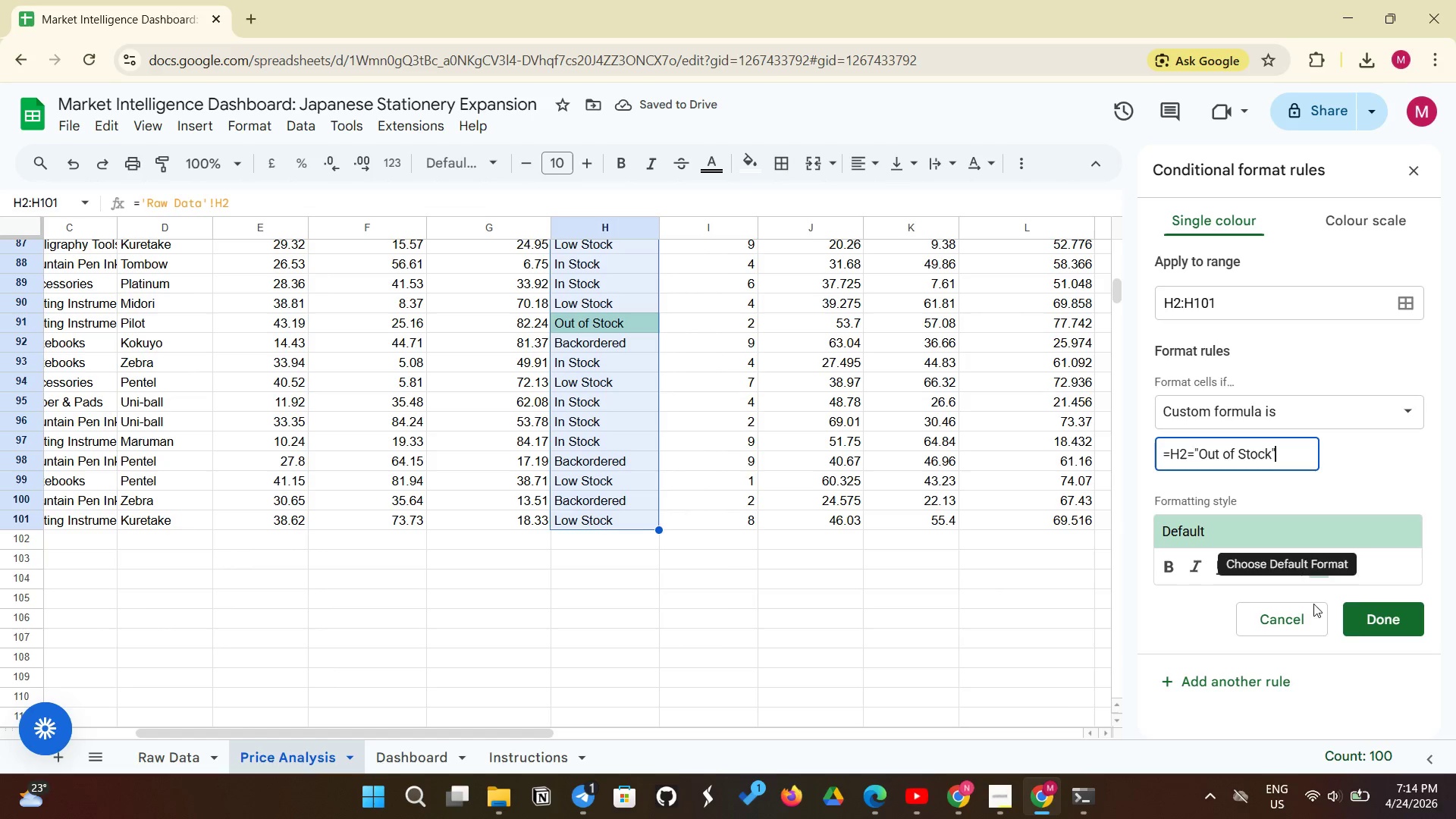 
wait(6.05)
 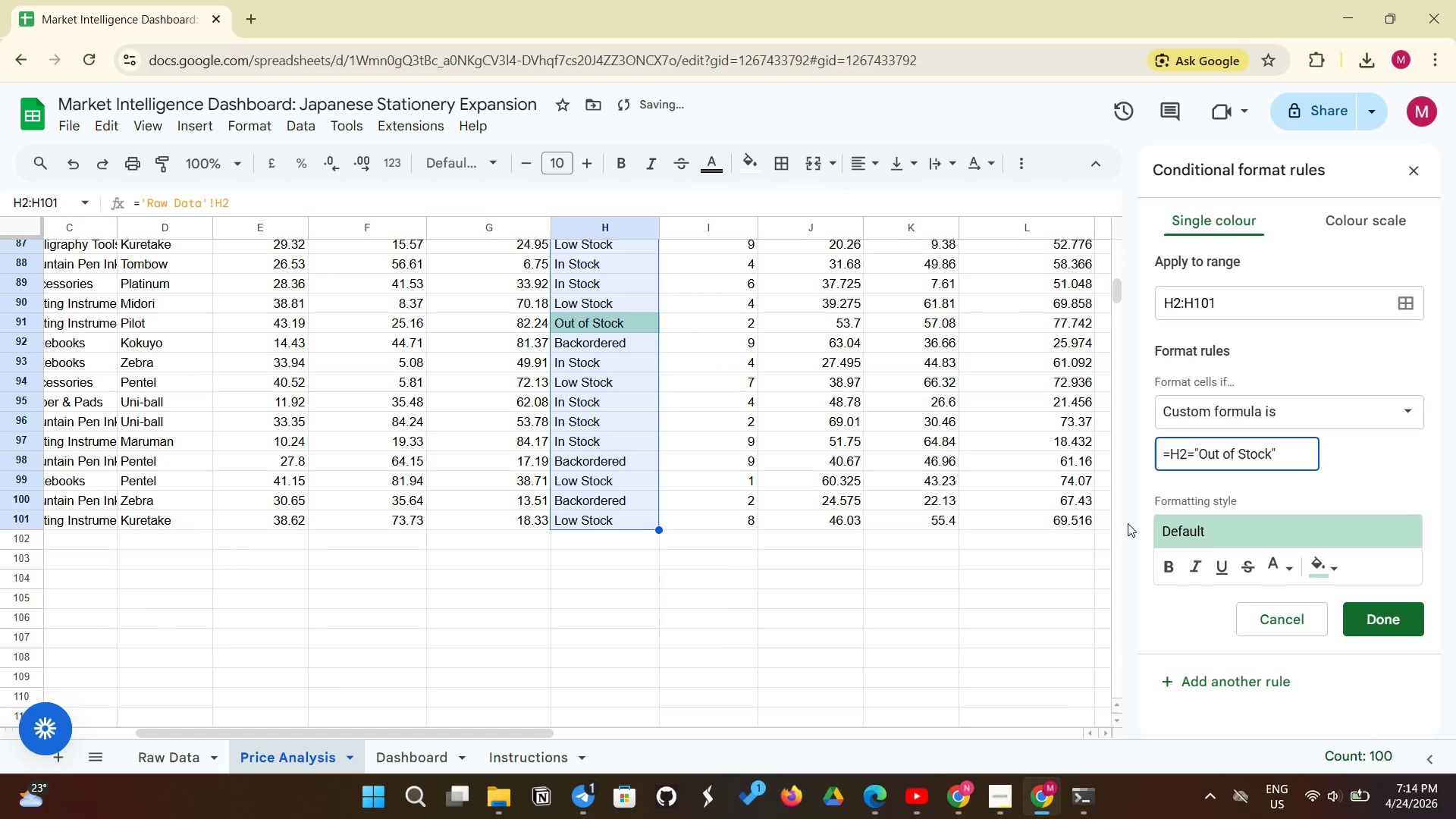 
left_click([1327, 572])
 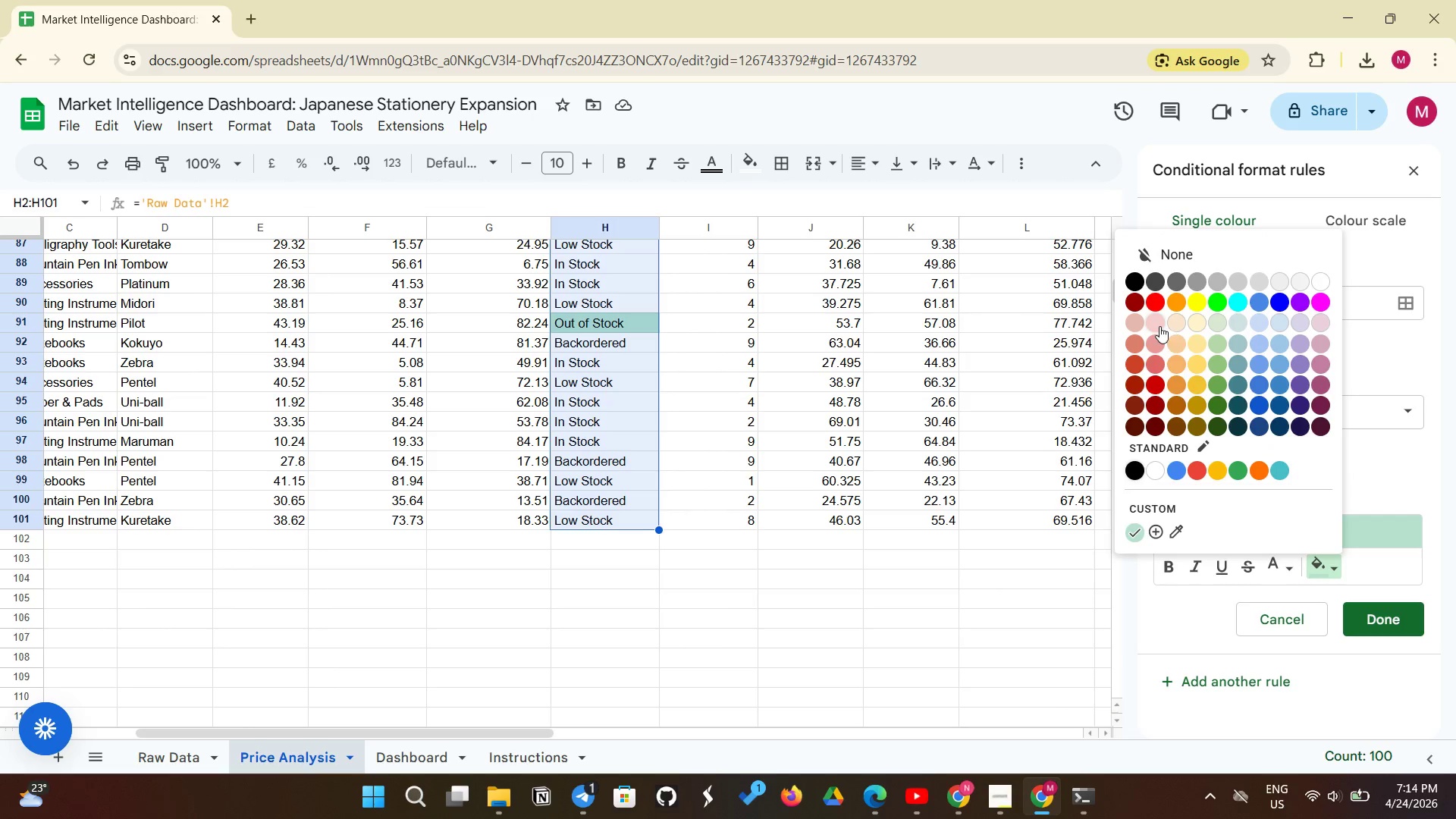 
left_click([1154, 334])
 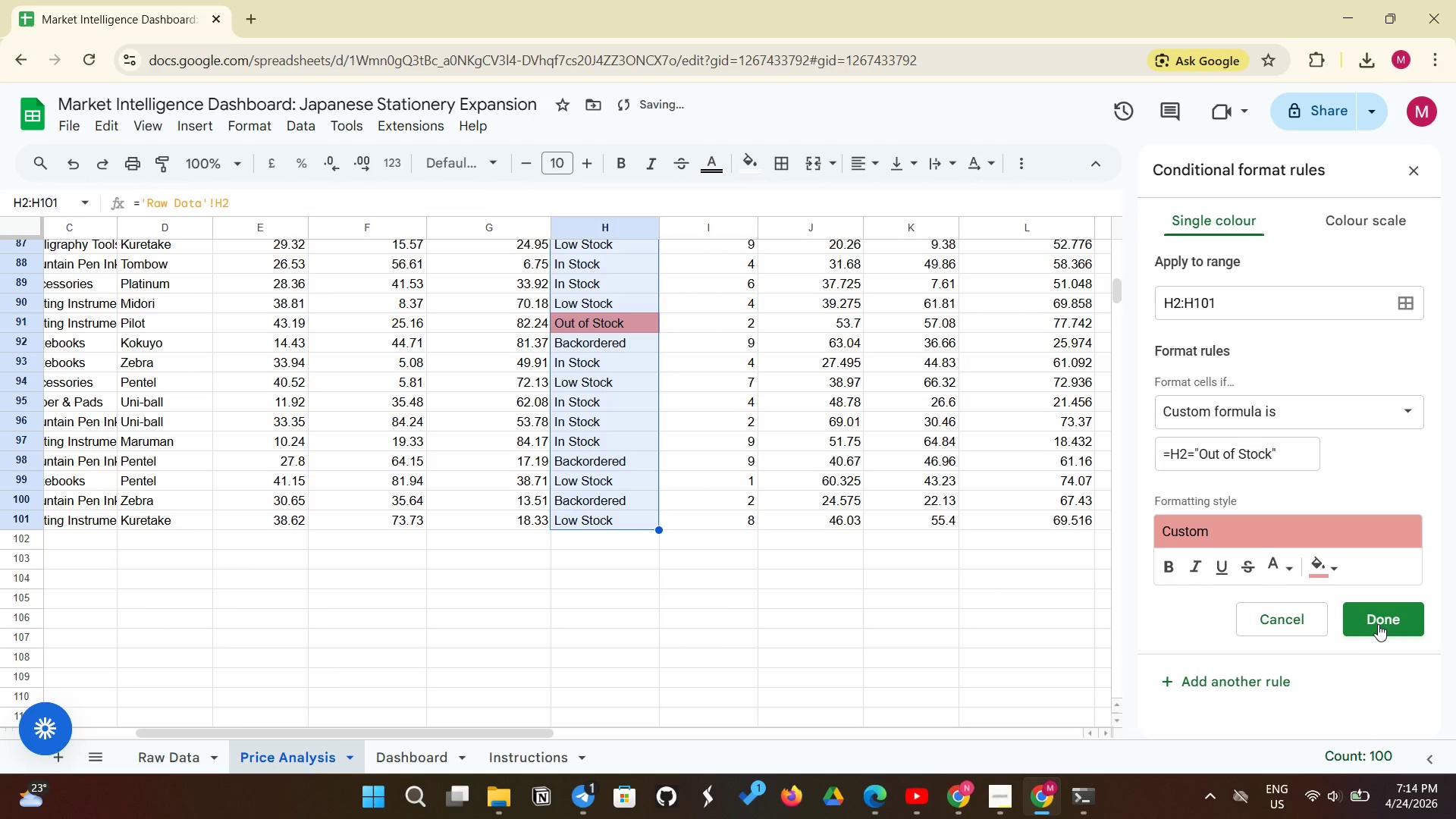 
left_click([1379, 623])
 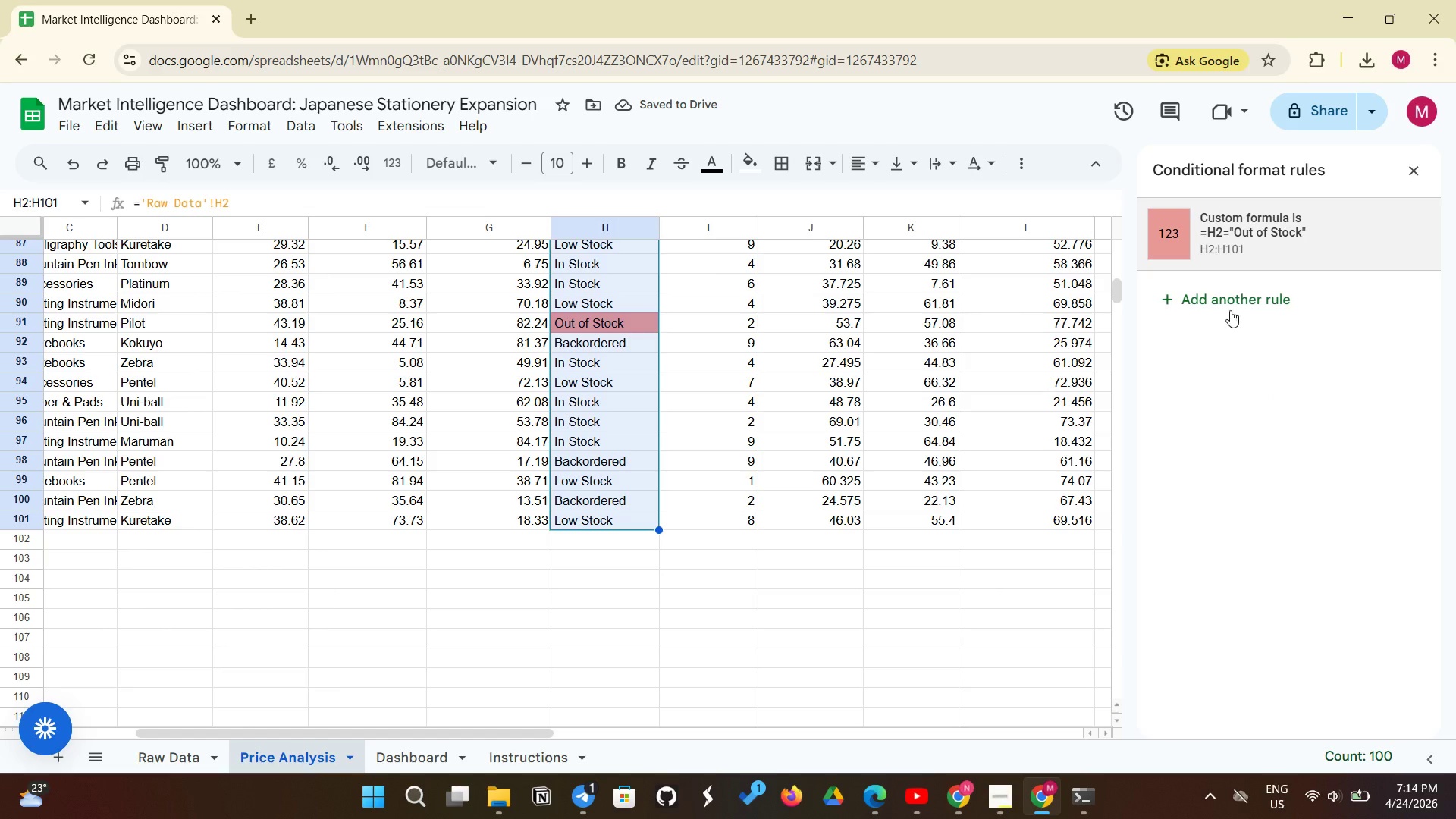 
left_click([1229, 309])
 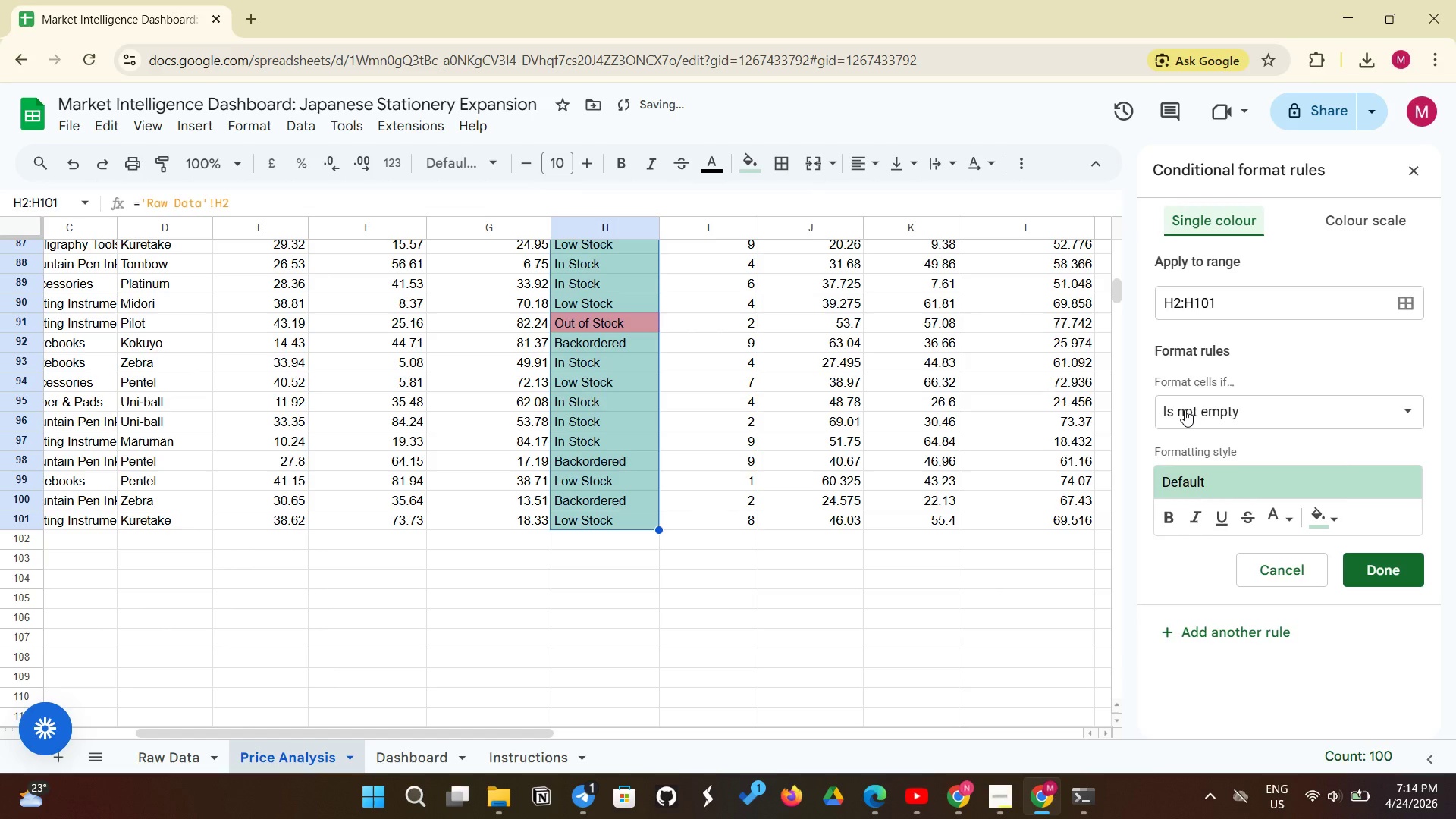 
left_click([1185, 410])
 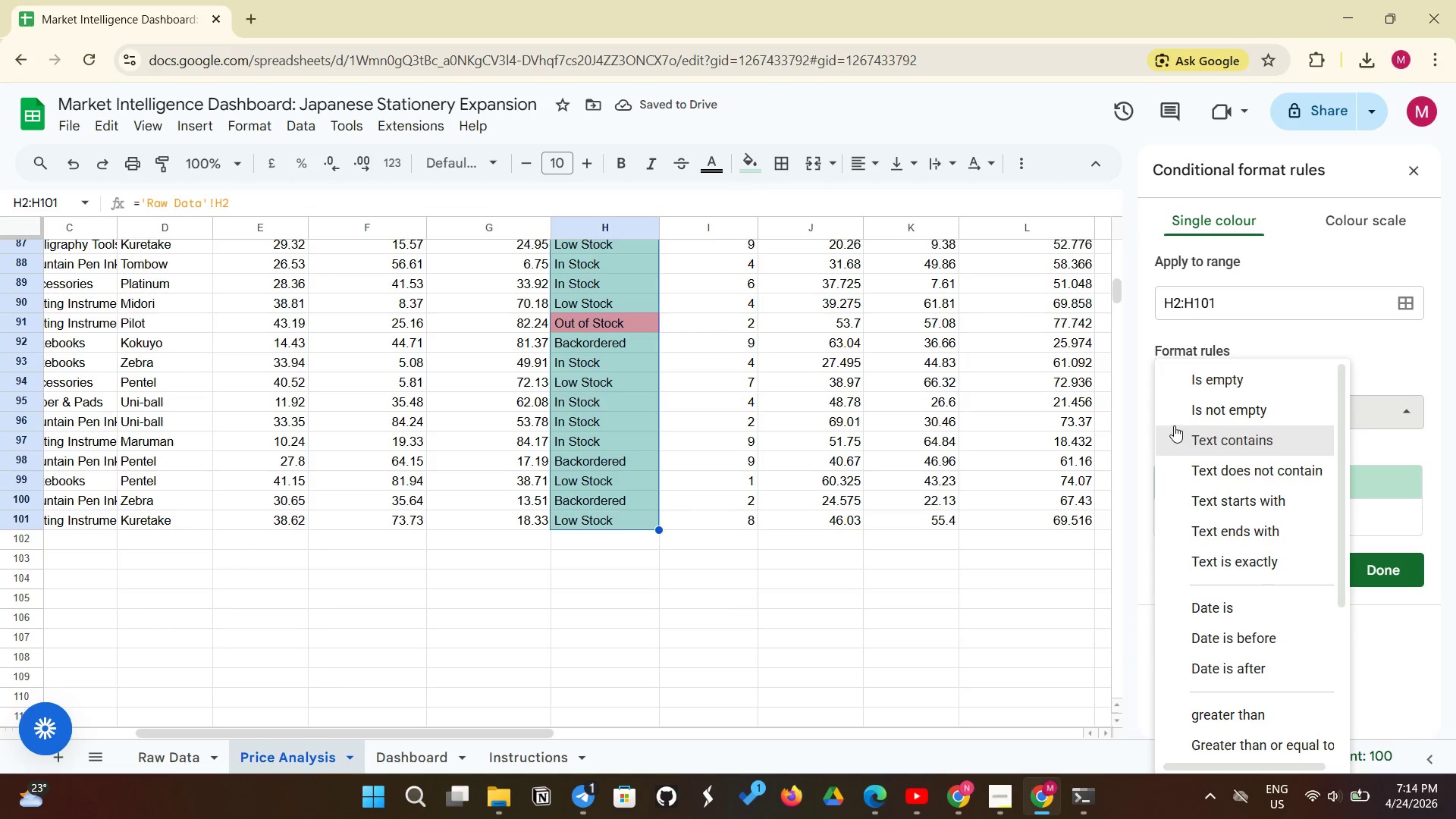 
scroll: coordinate [1240, 723], scroll_direction: down, amount: 5.0
 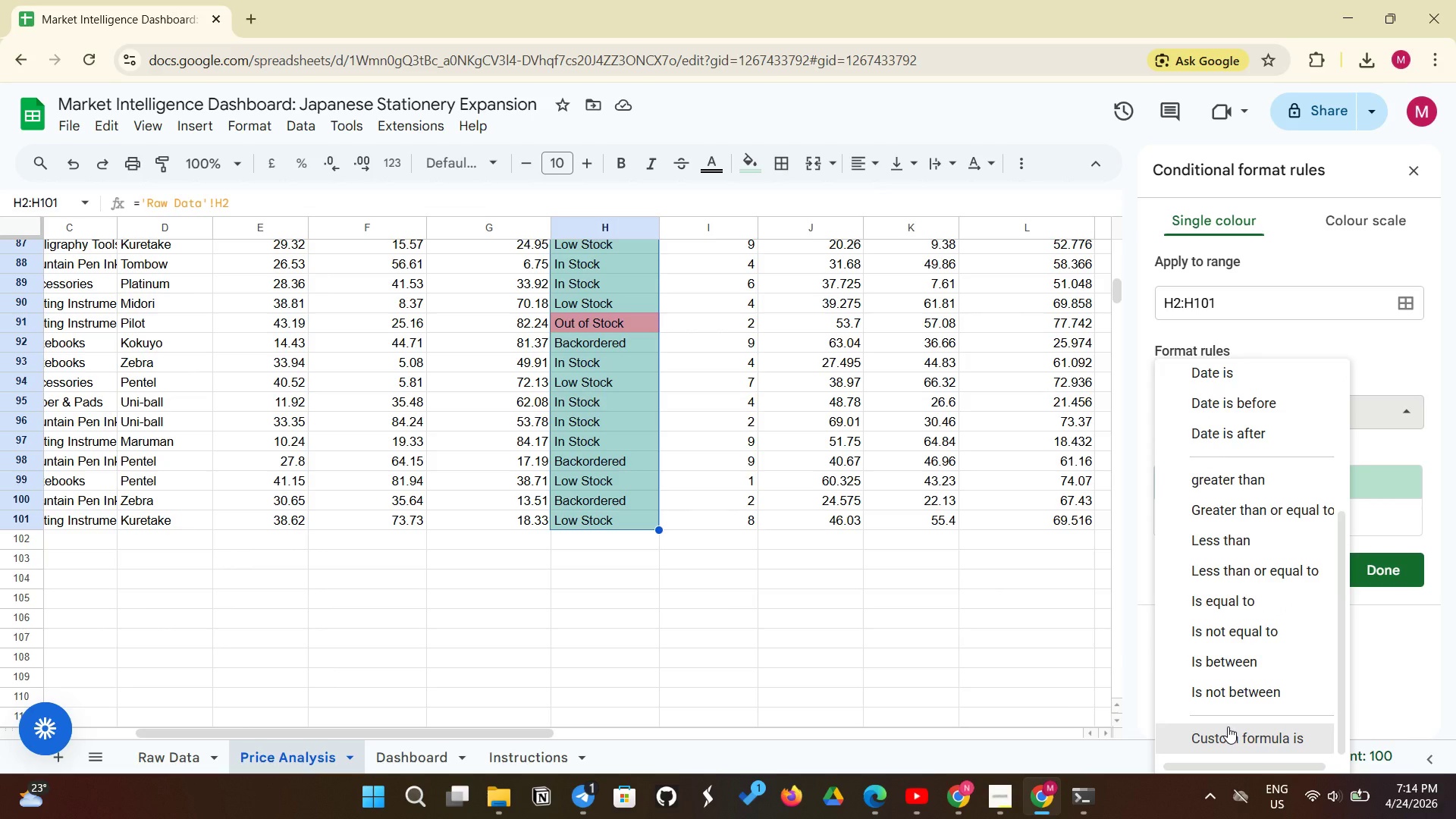 
left_click([1228, 726])
 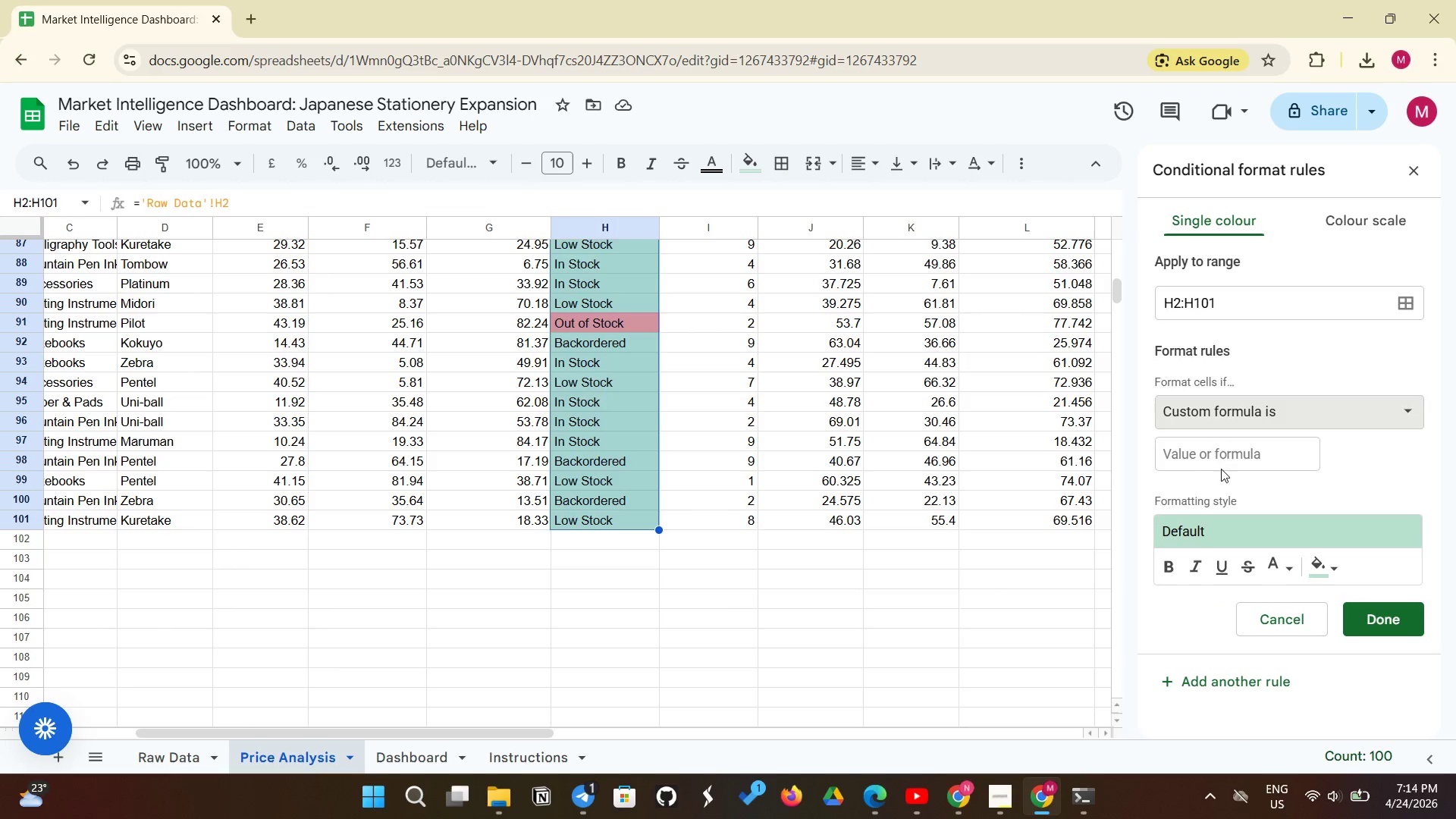 
left_click([1221, 466])
 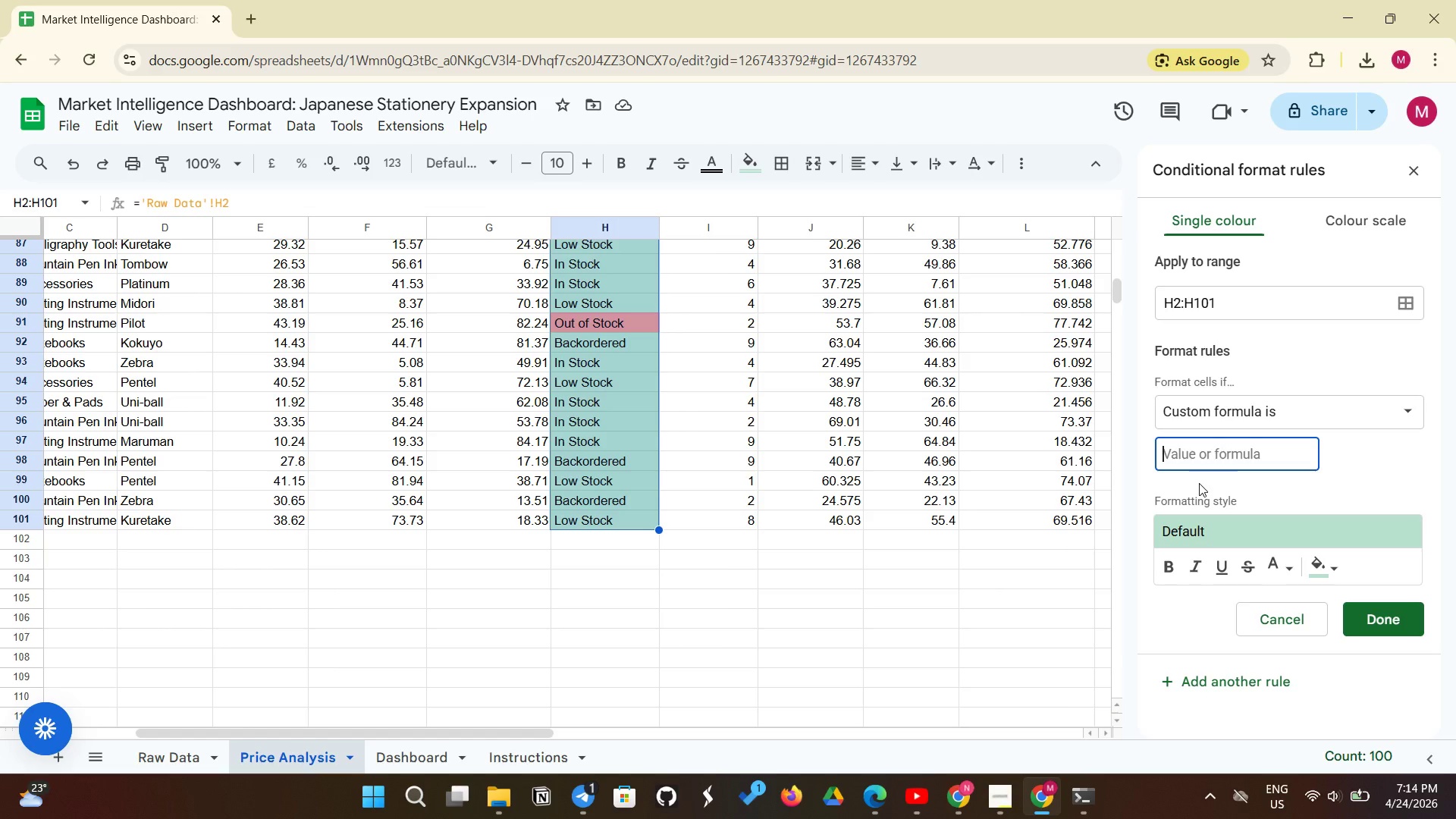 
type(=H2="Low Stock")
 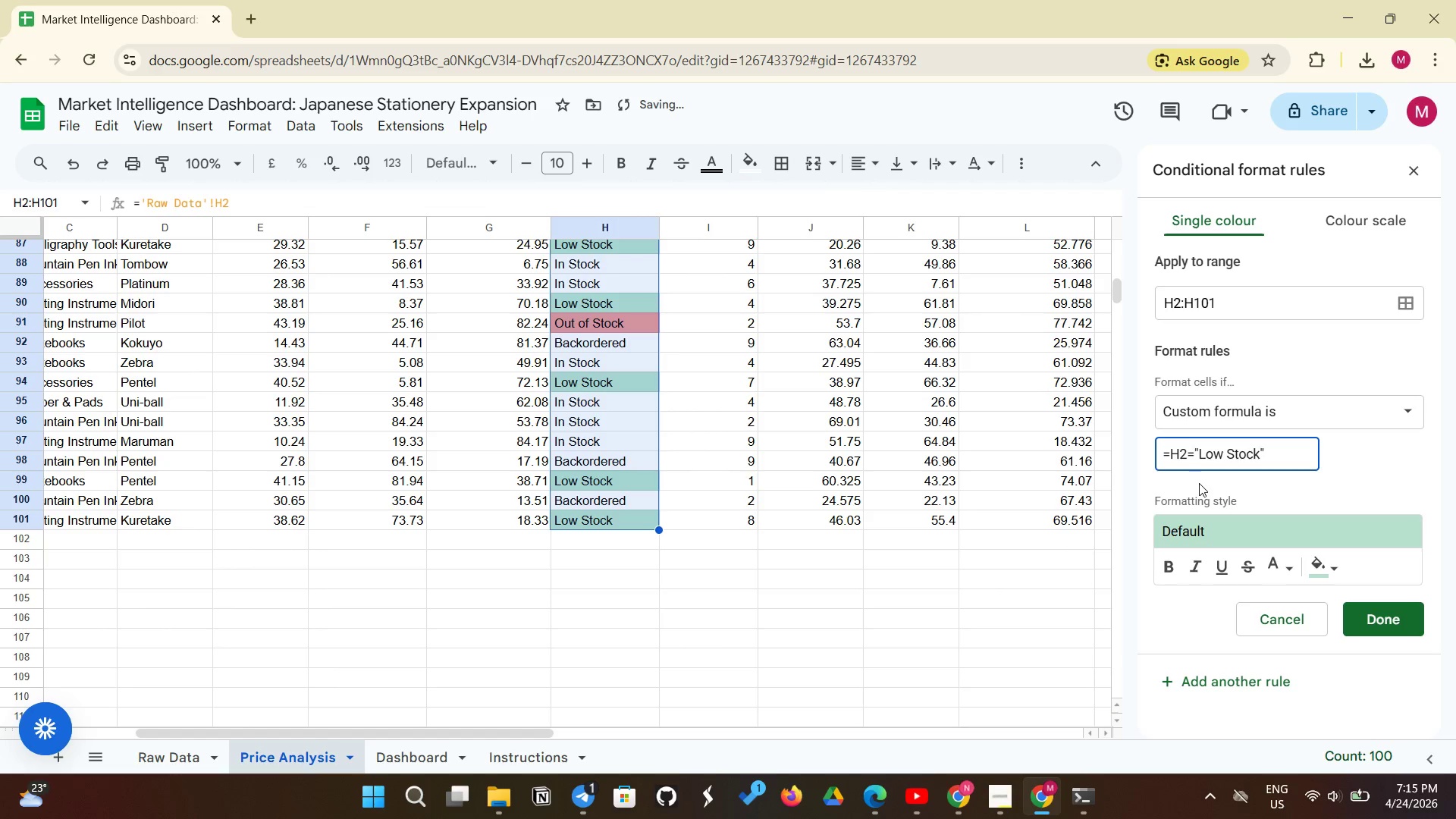 
left_click([1307, 570])
 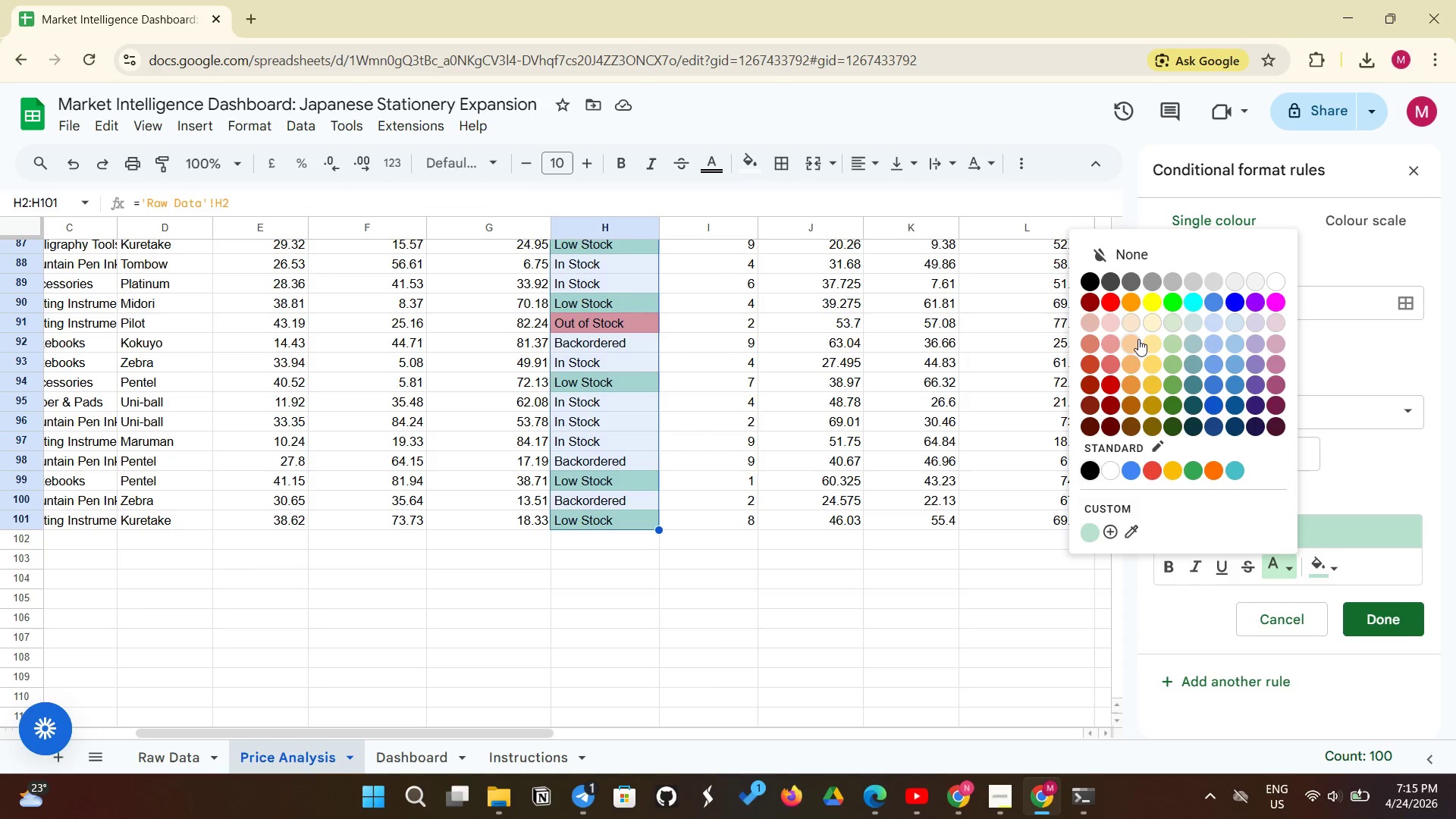 
left_click([1134, 340])
 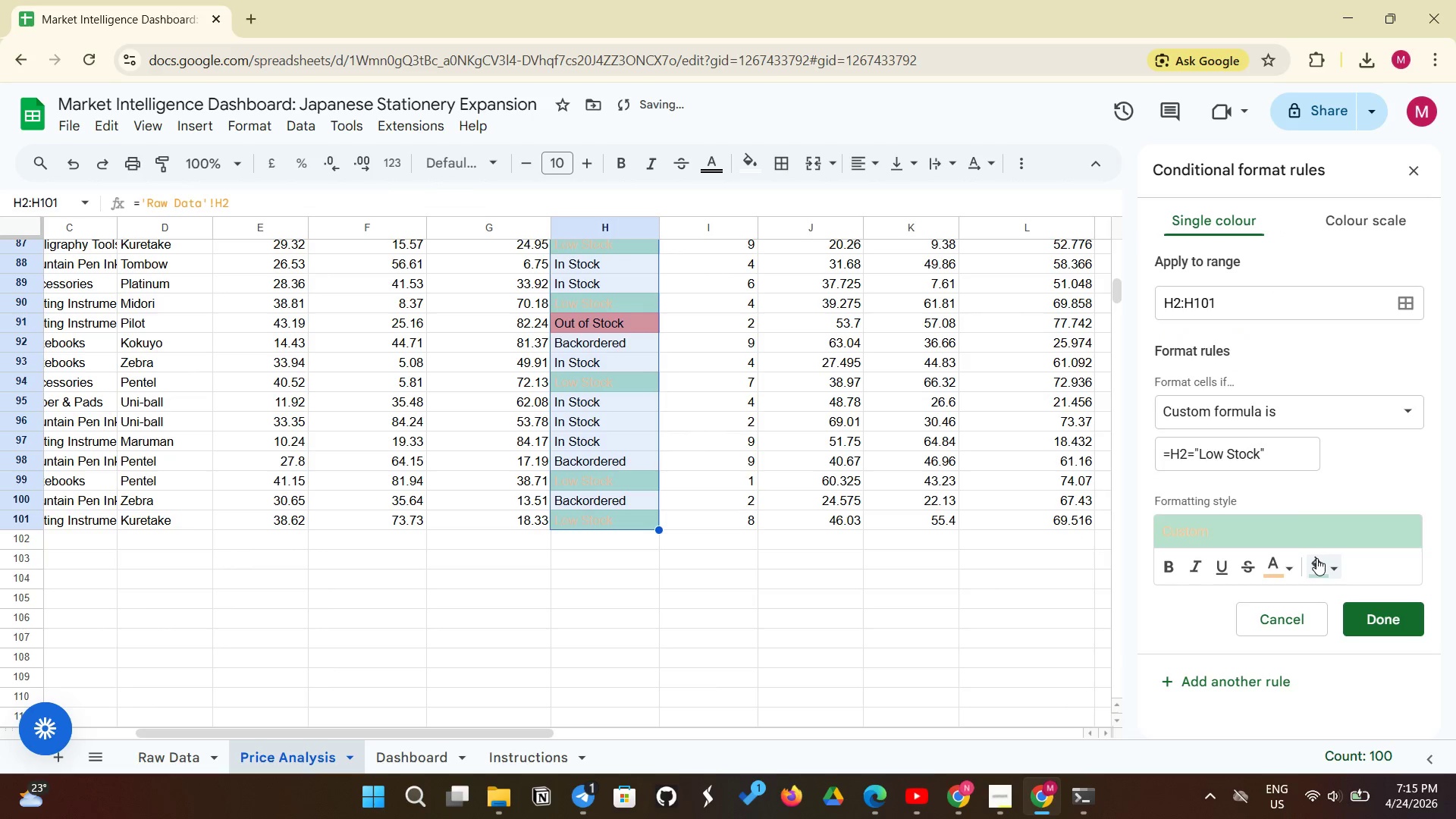 
left_click([1315, 560])
 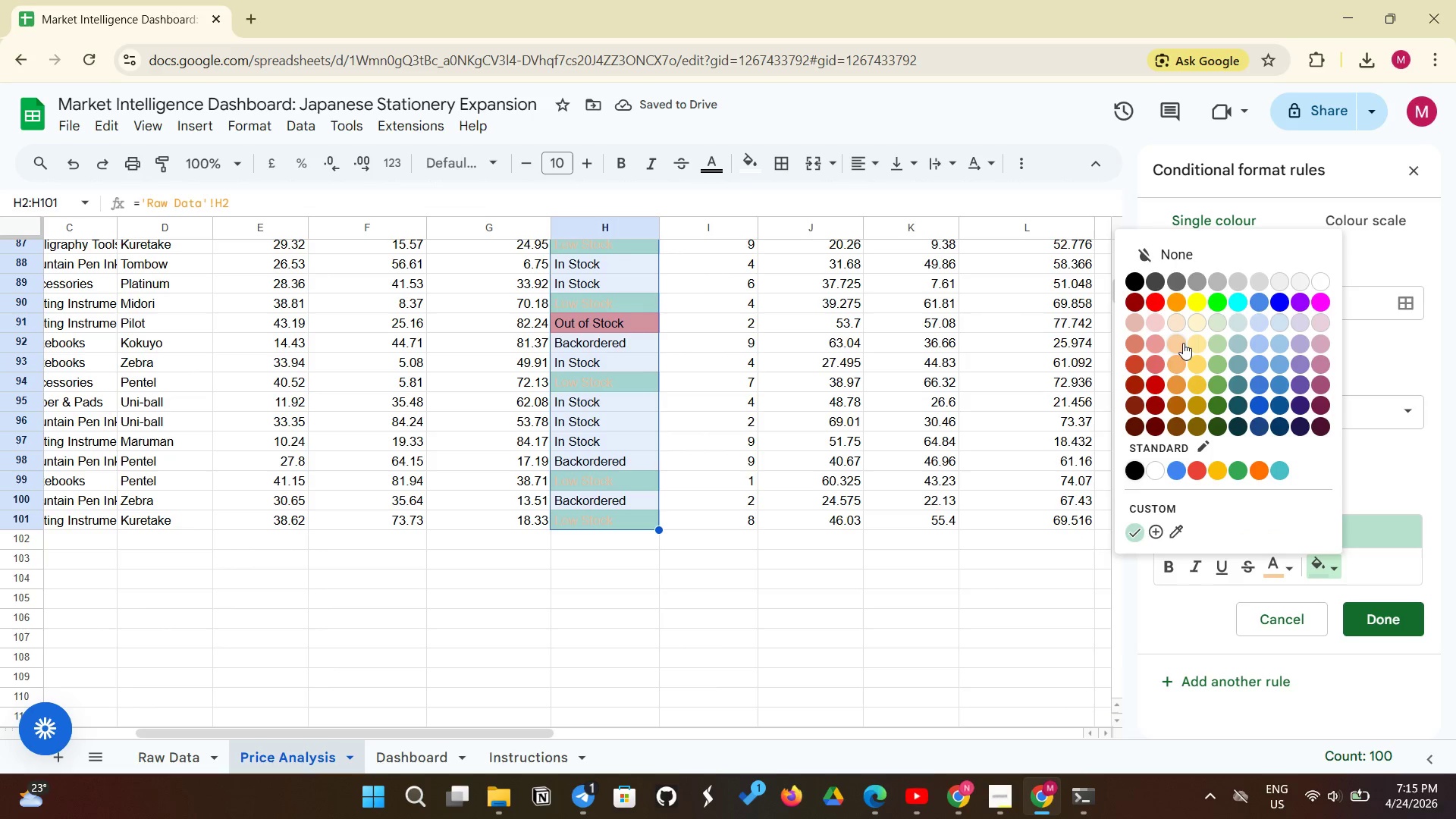 
left_click([1178, 340])
 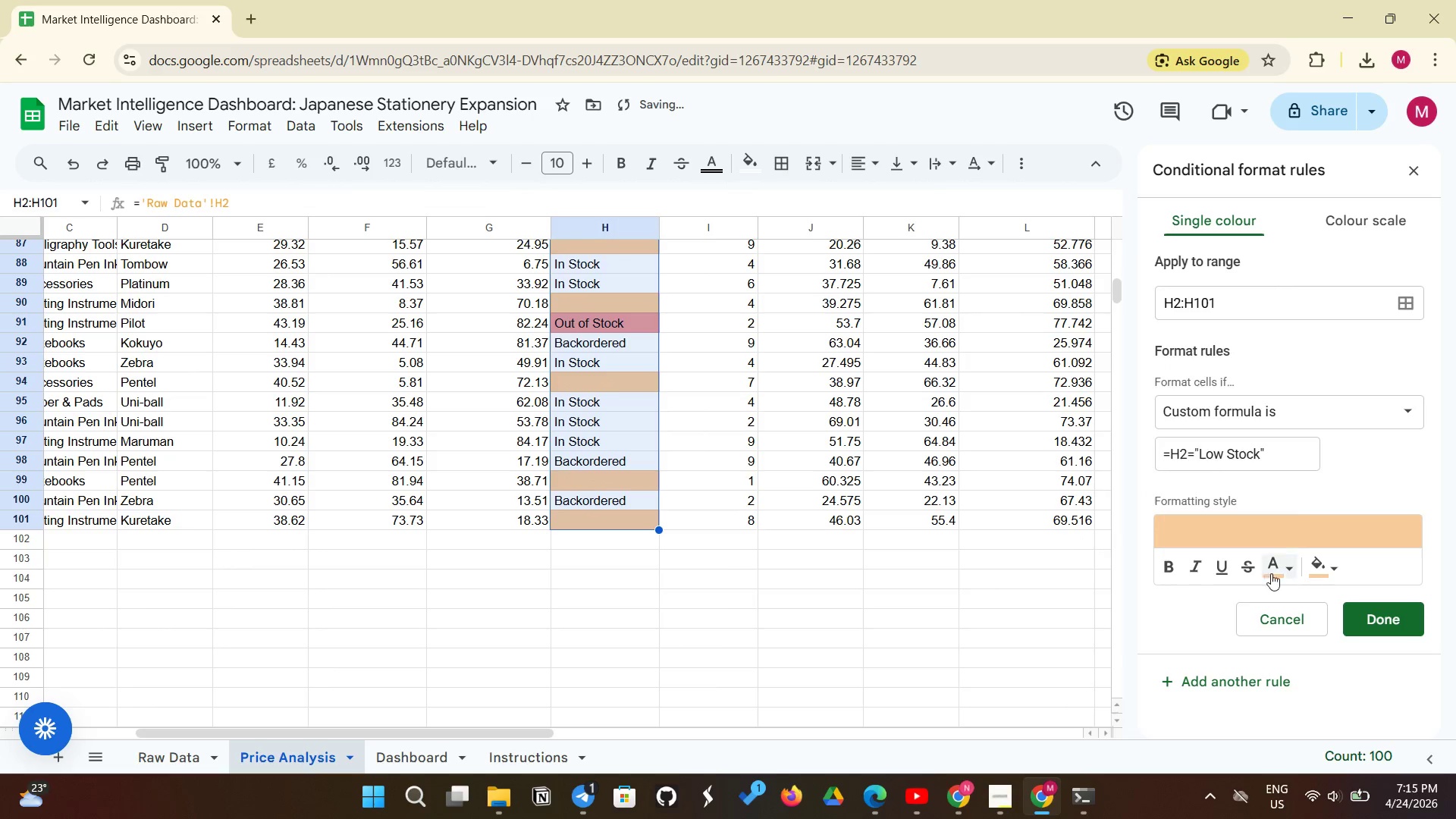 
left_click([1269, 564])
 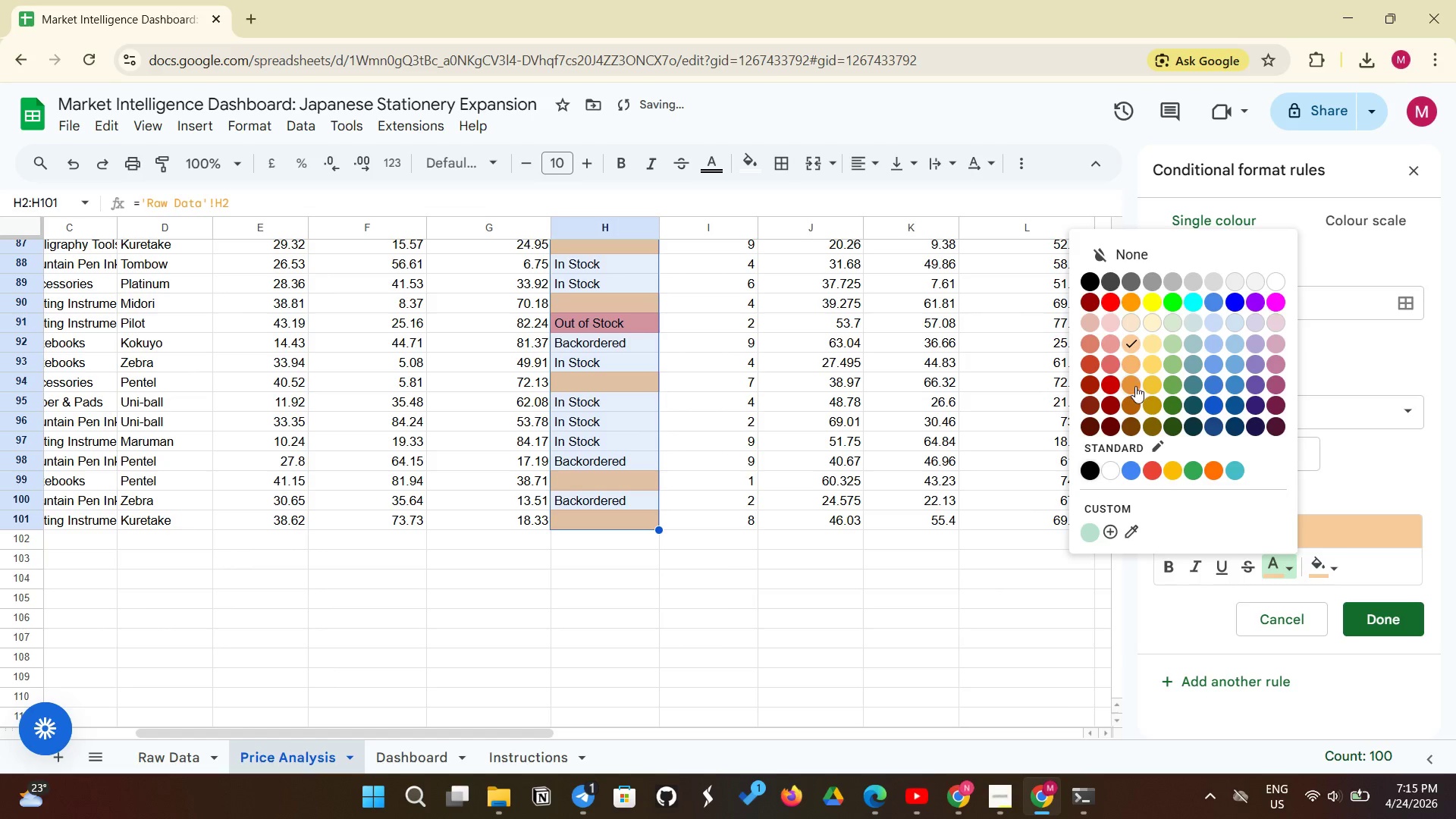 
left_click([1134, 384])
 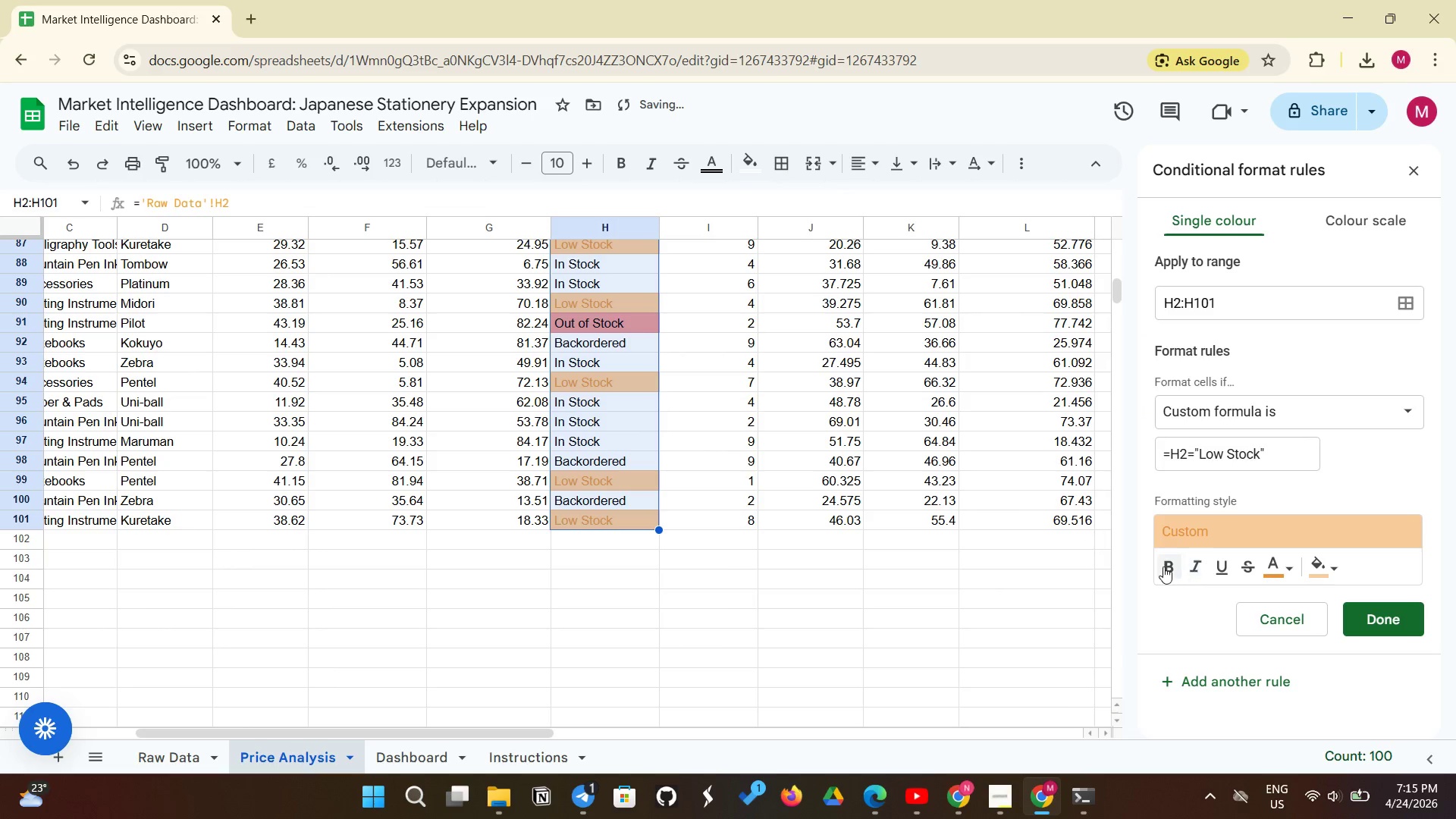 
left_click([1163, 566])
 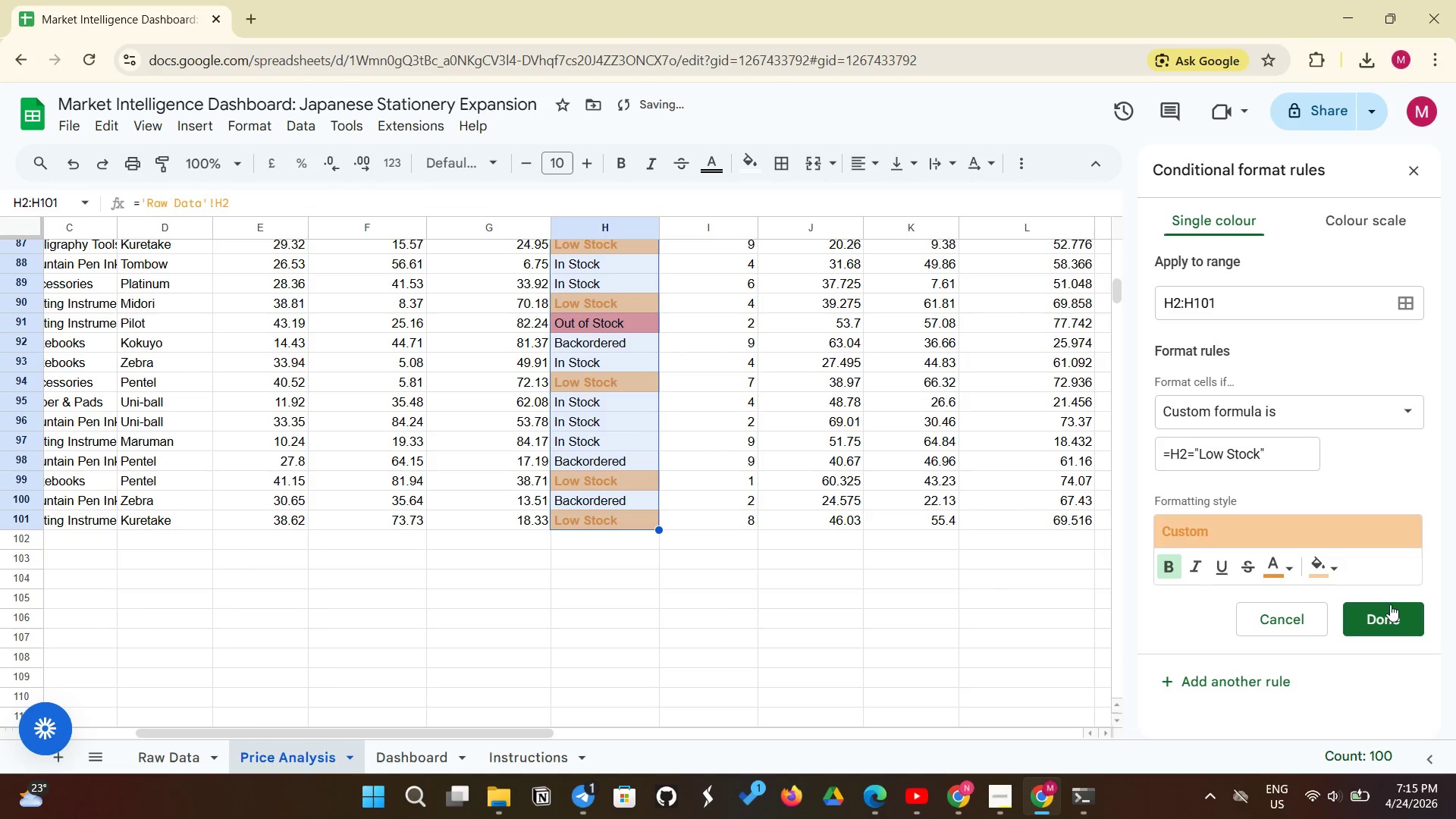 
left_click([1395, 620])
 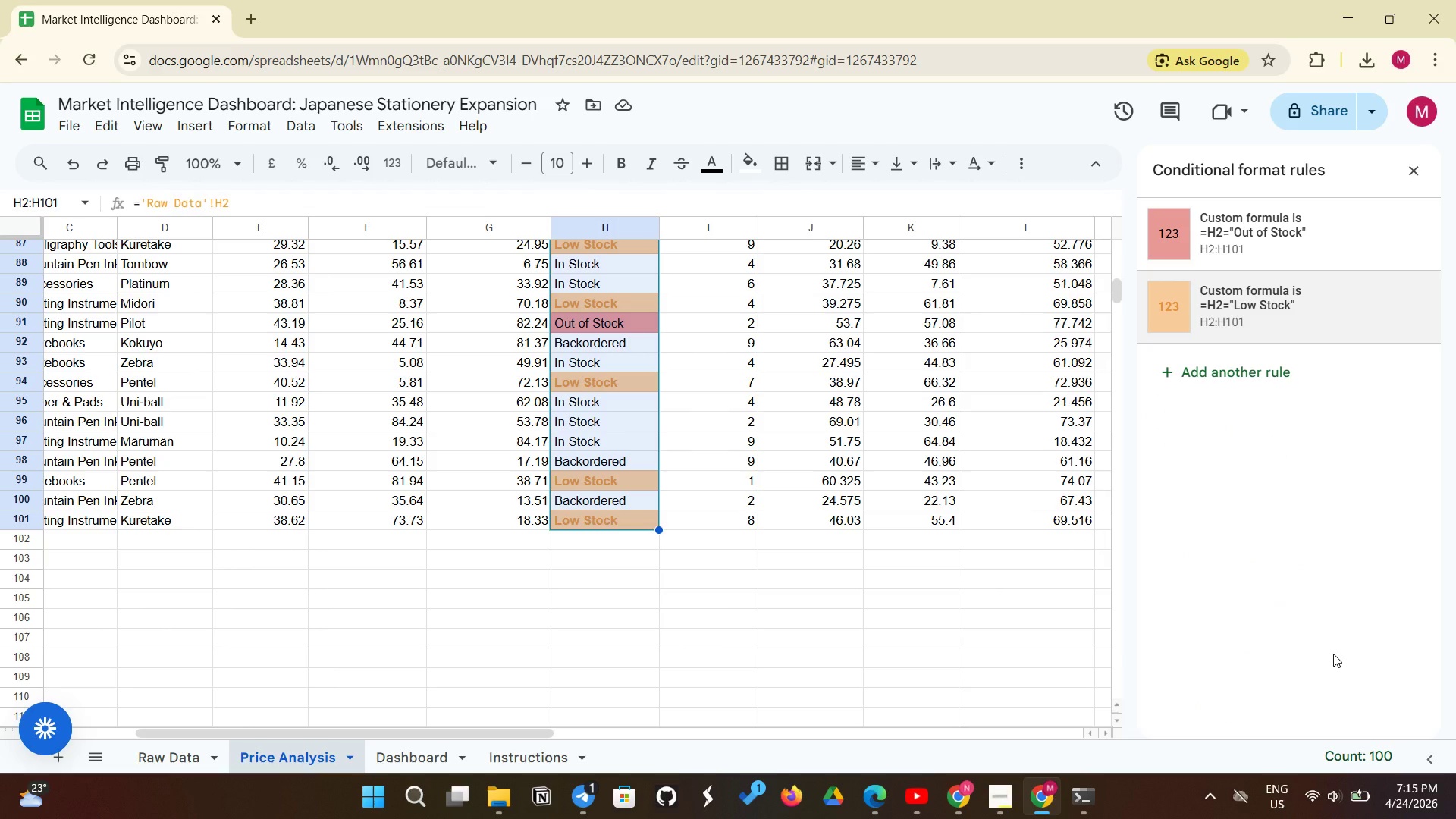 
wait(10.19)
 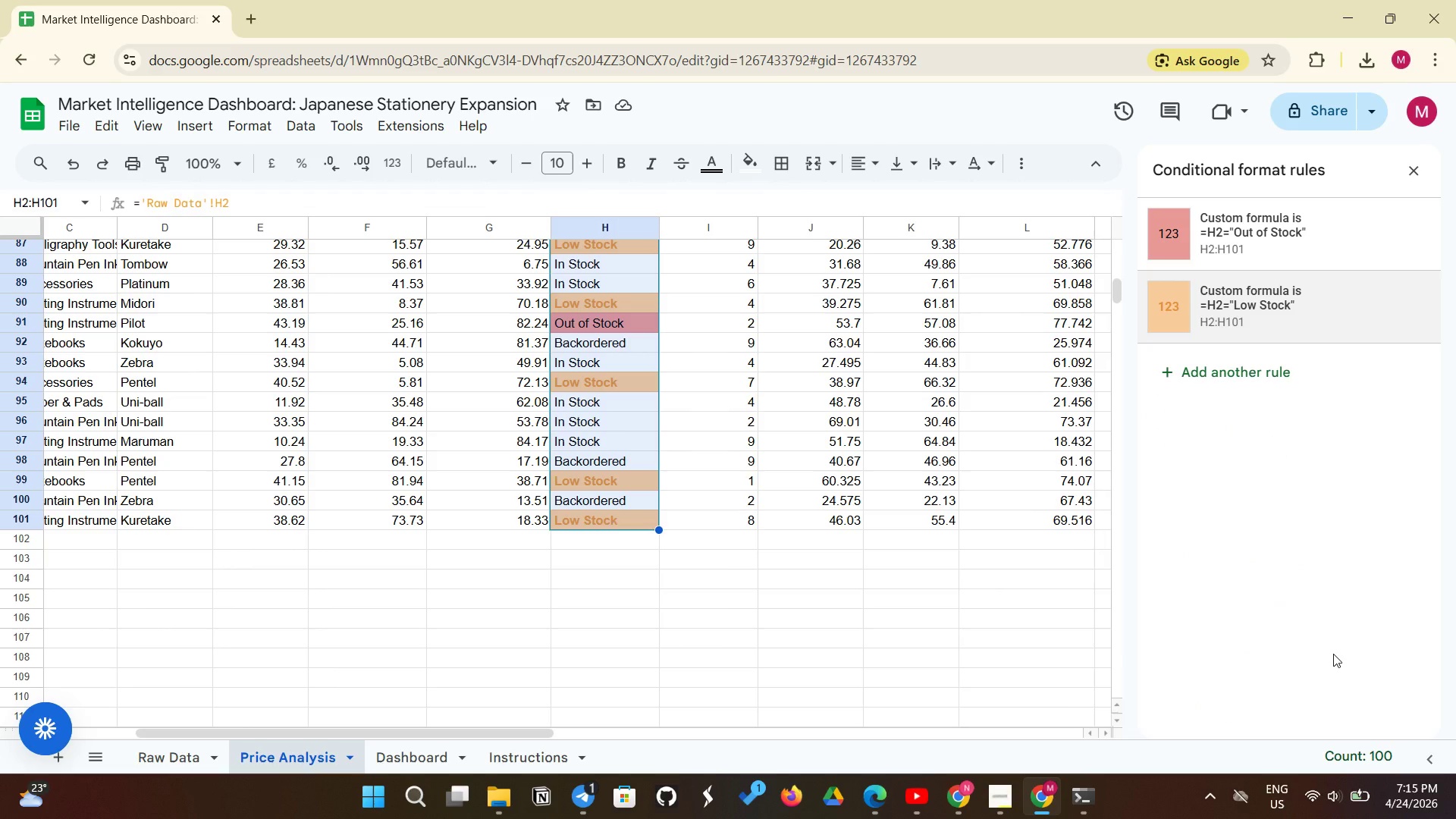 
left_click([1219, 379])
 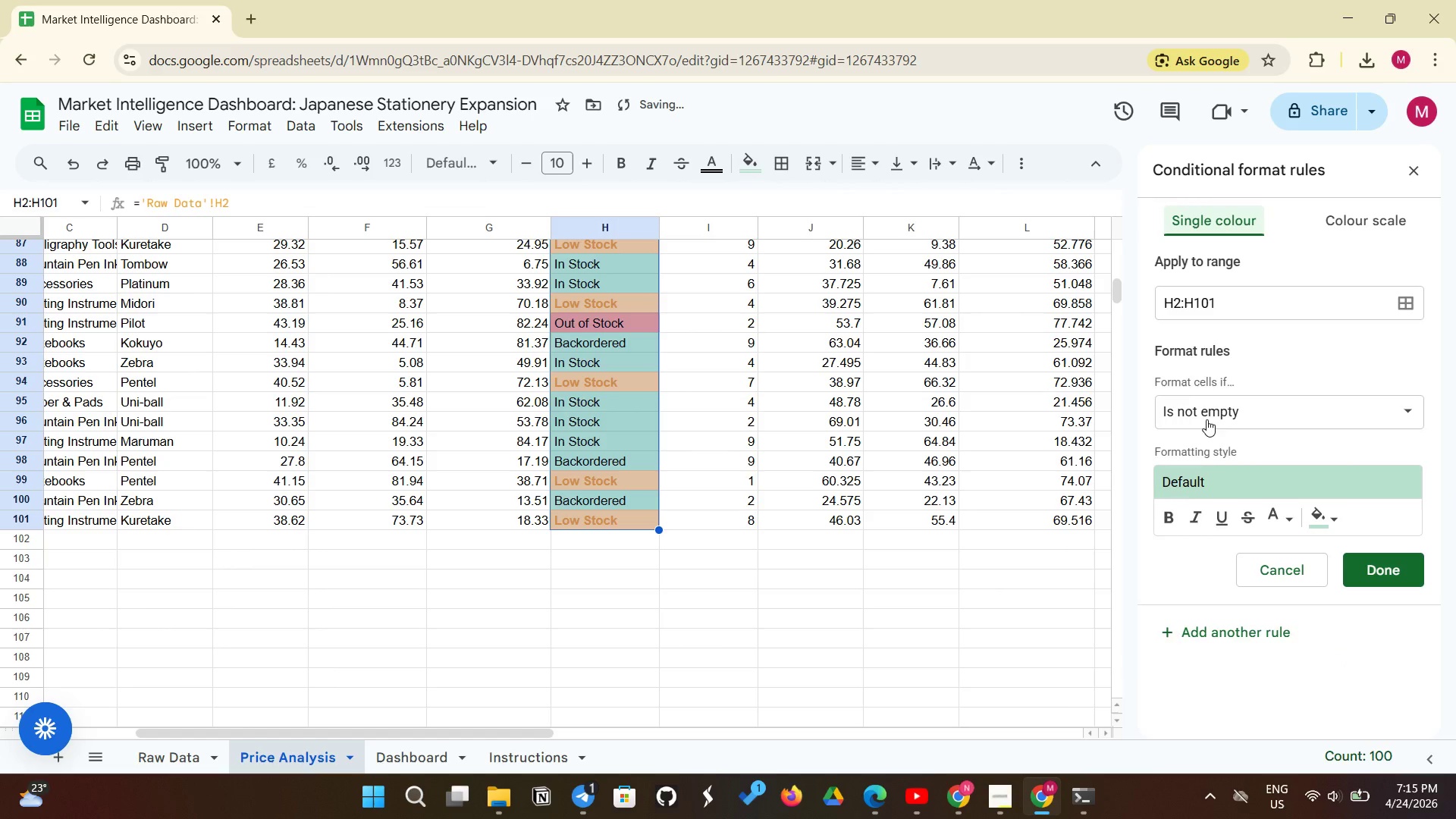 
left_click([1207, 419])
 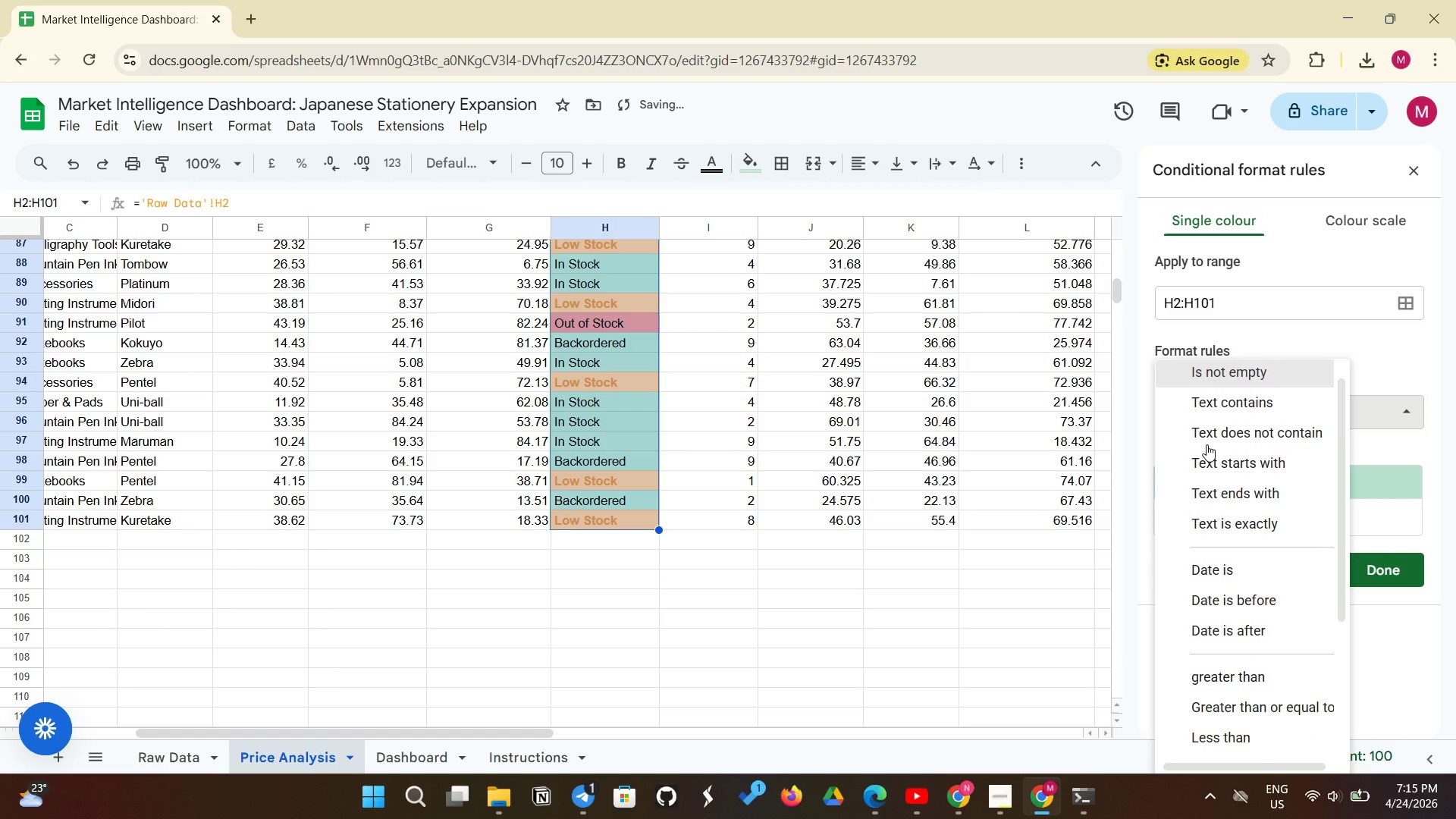 
scroll: coordinate [1200, 527], scroll_direction: down, amount: 9.0
 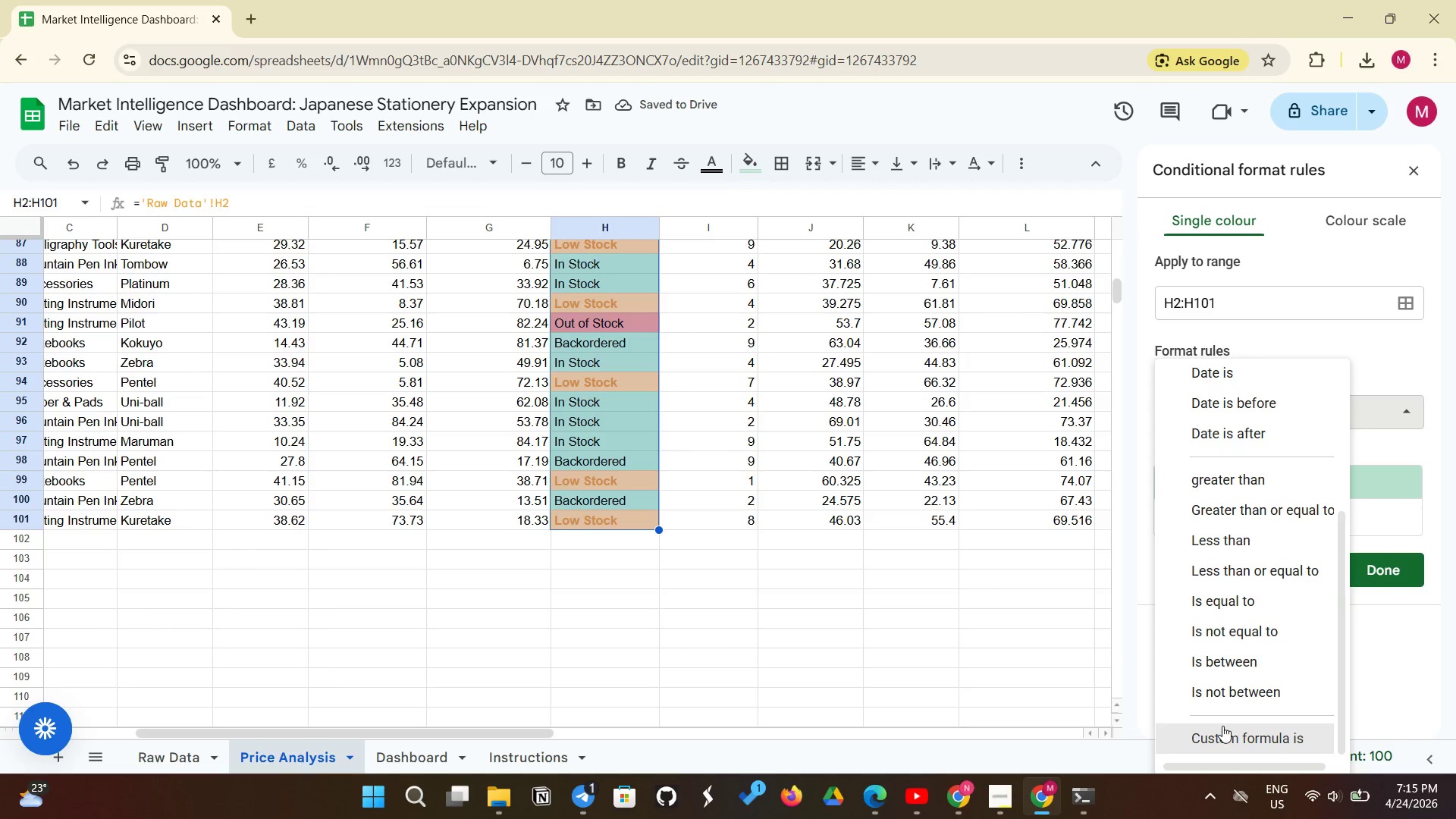 
left_click([1222, 726])
 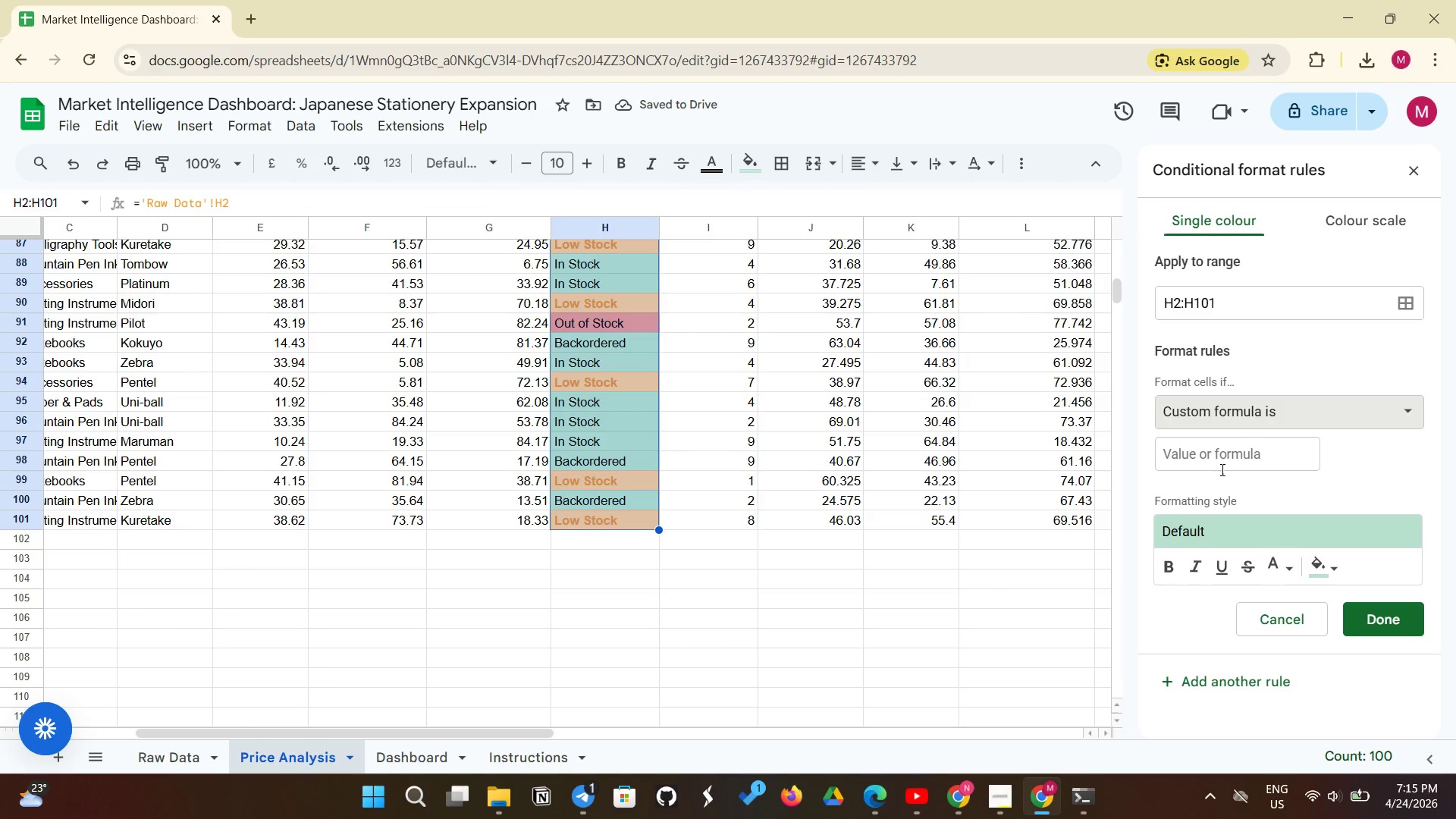 
left_click([1225, 455])
 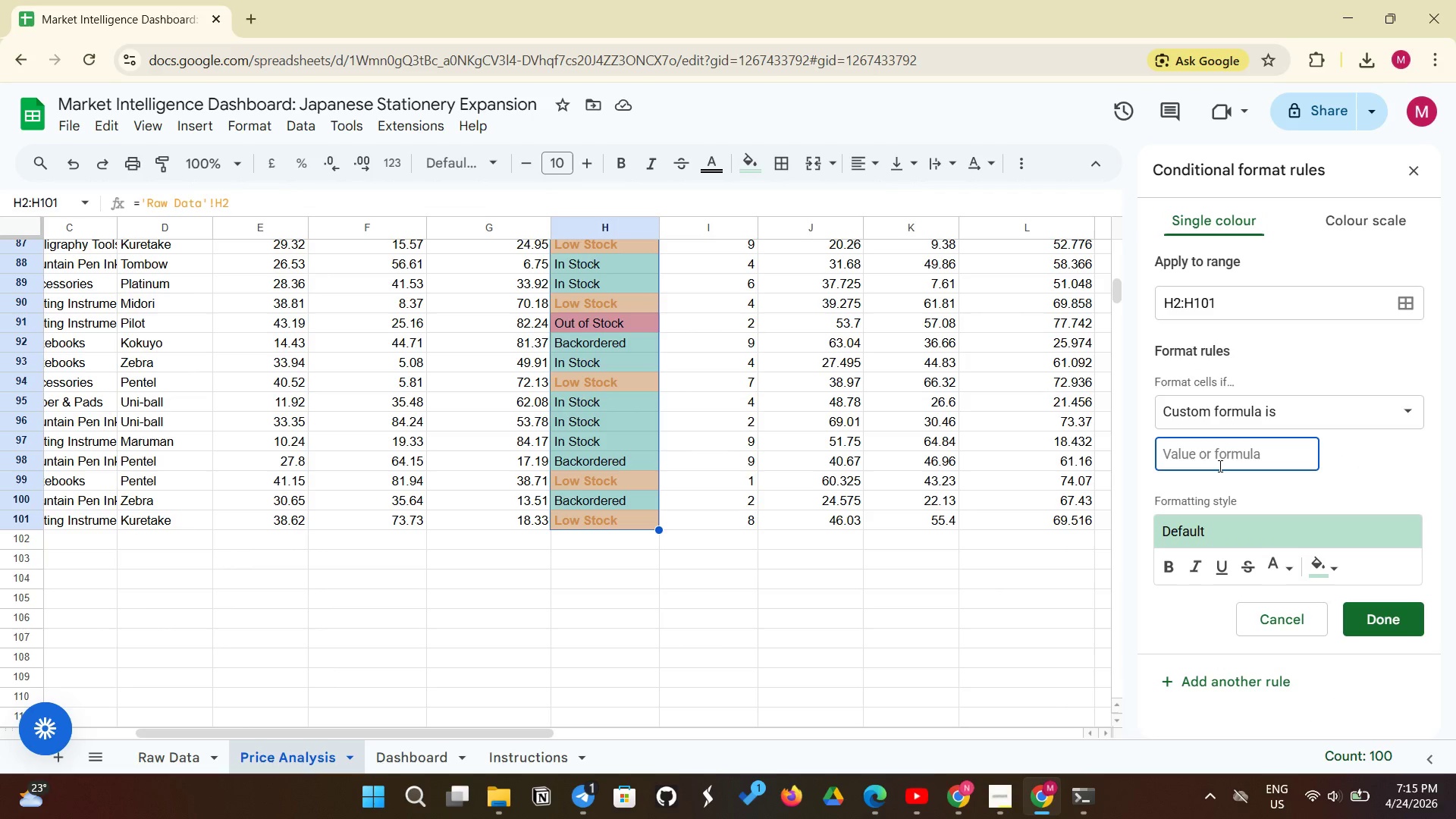 
type(=H2="Backordered)
 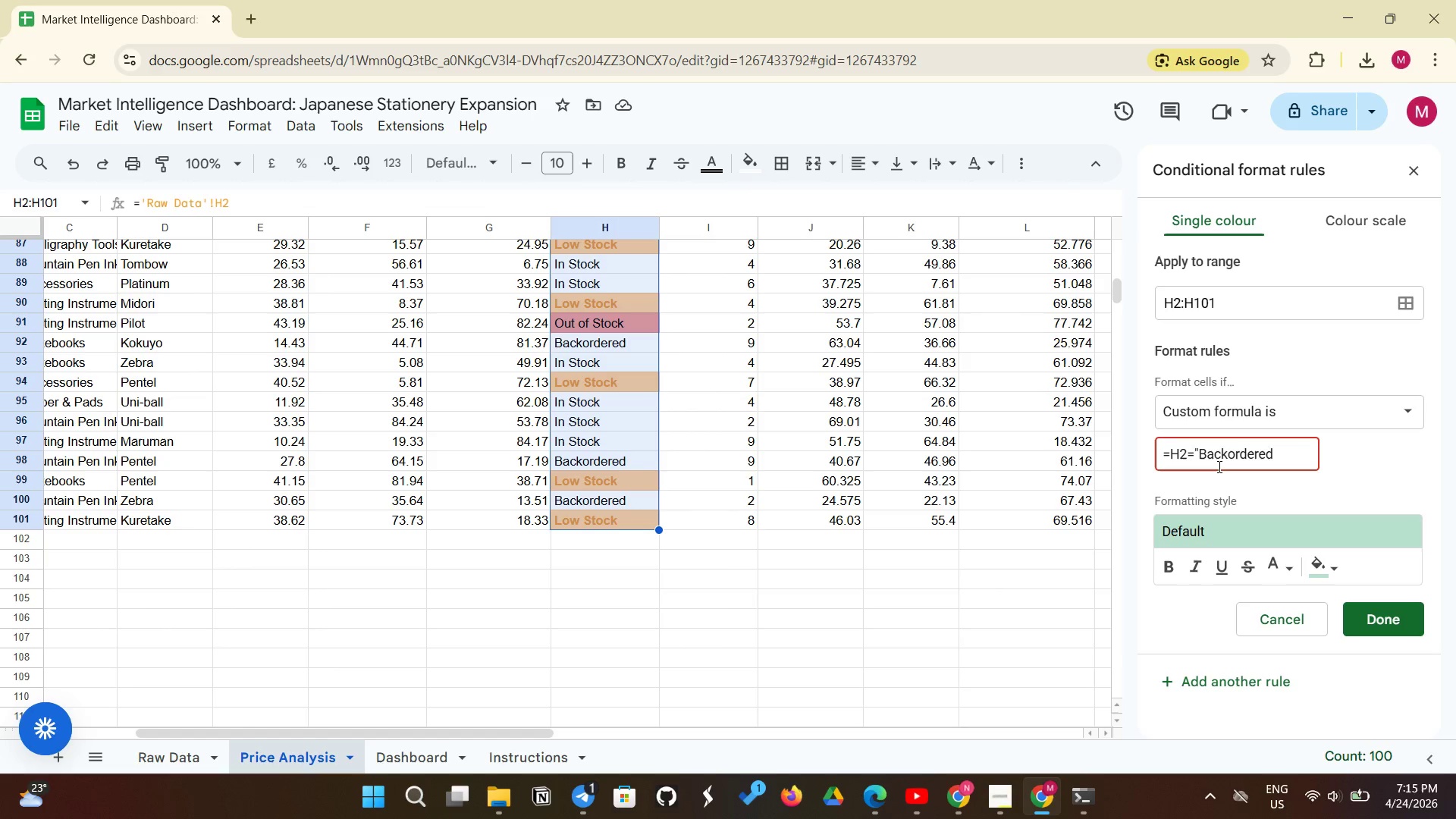 
wait(5.76)
 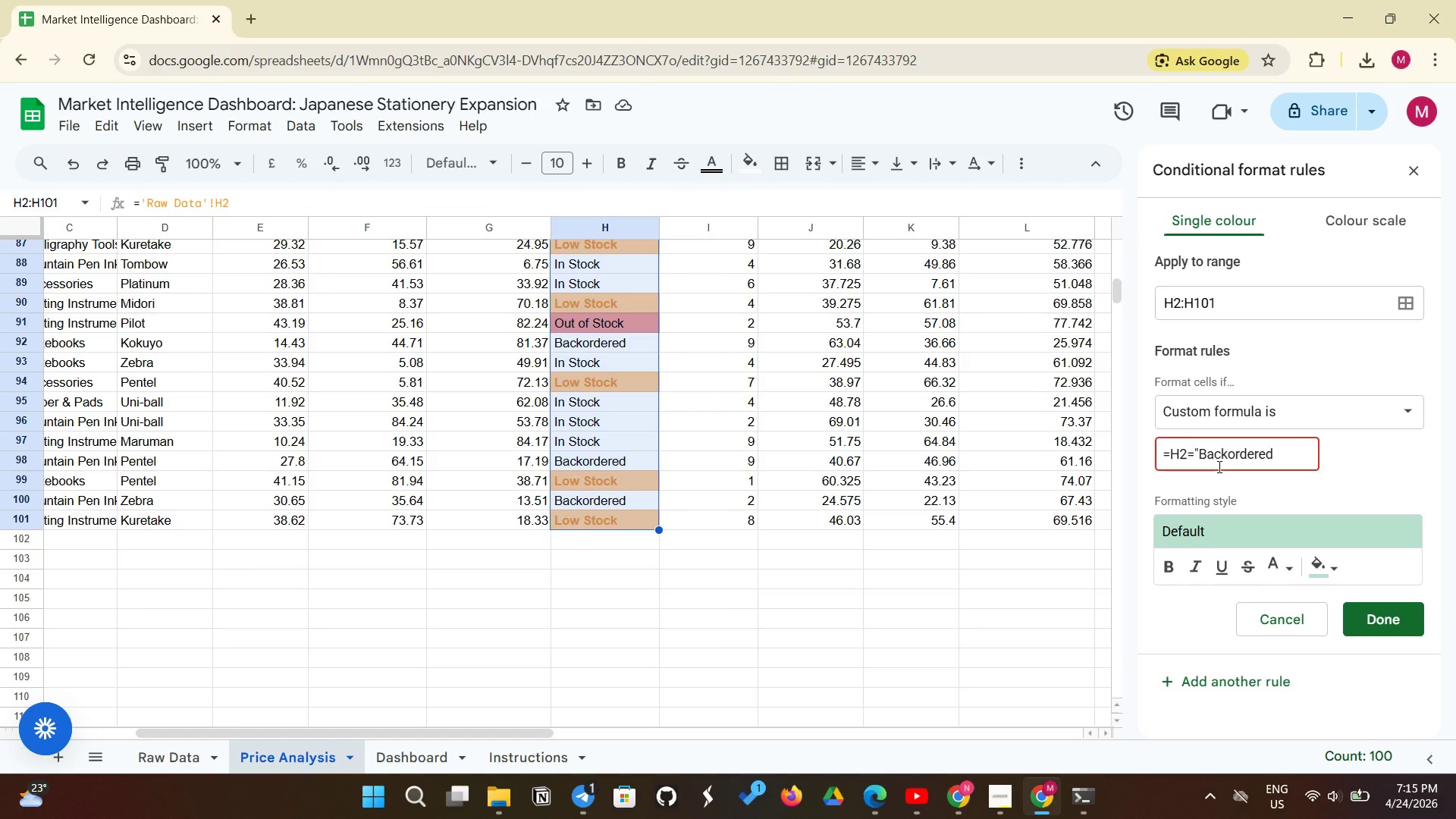 
key(Shift+Quote)
 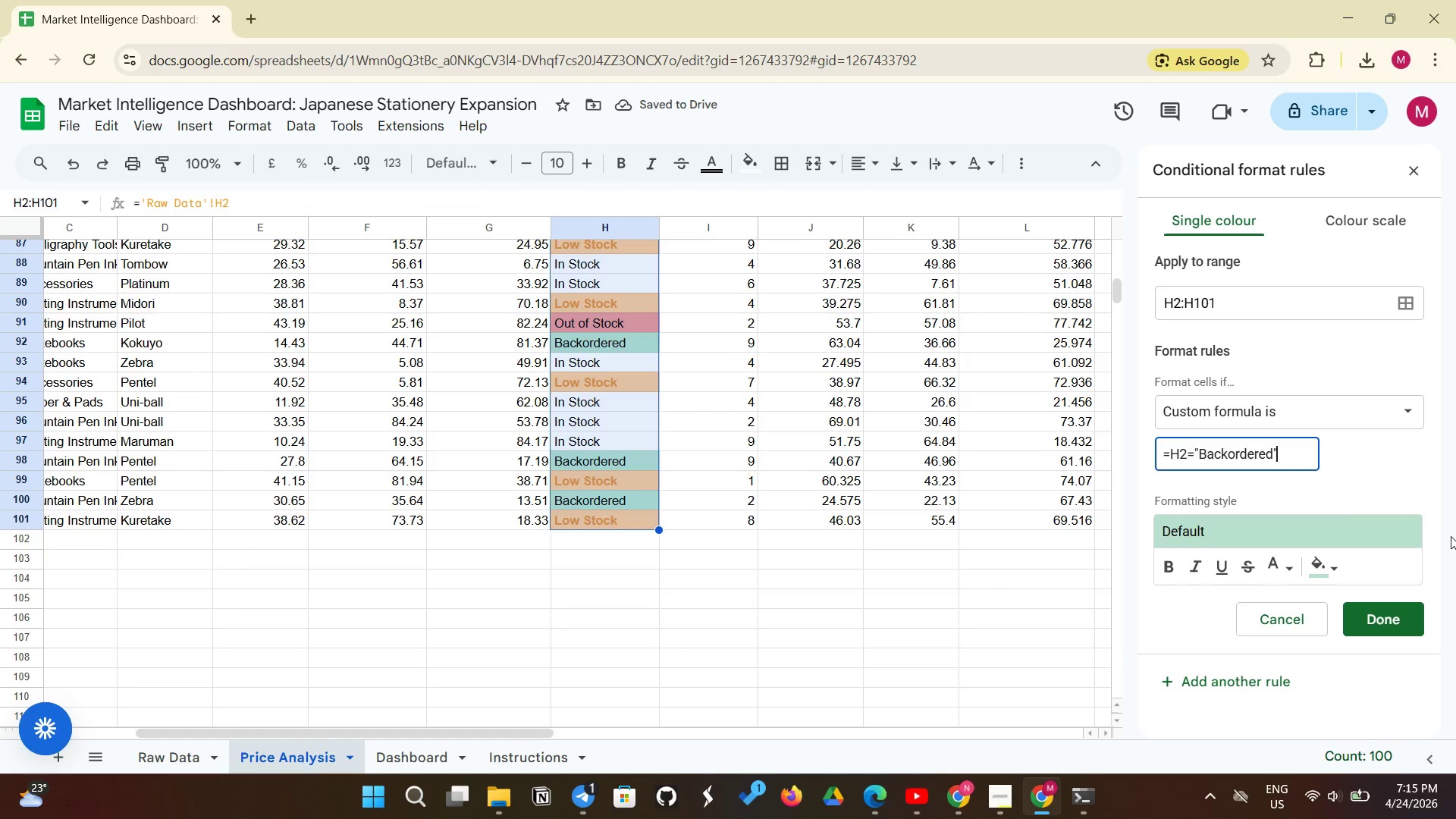 
left_click([1320, 565])
 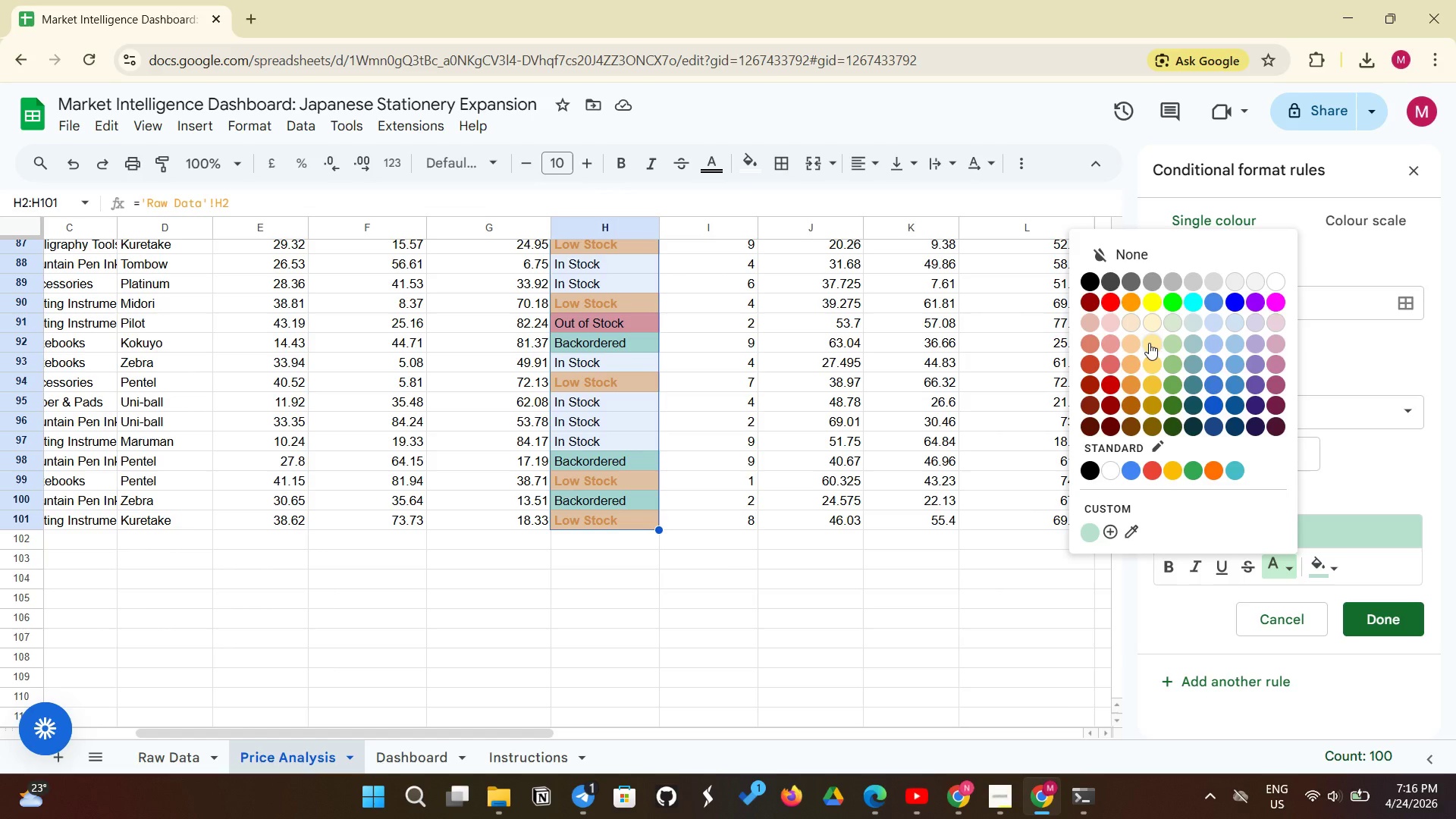 
left_click([1149, 343])
 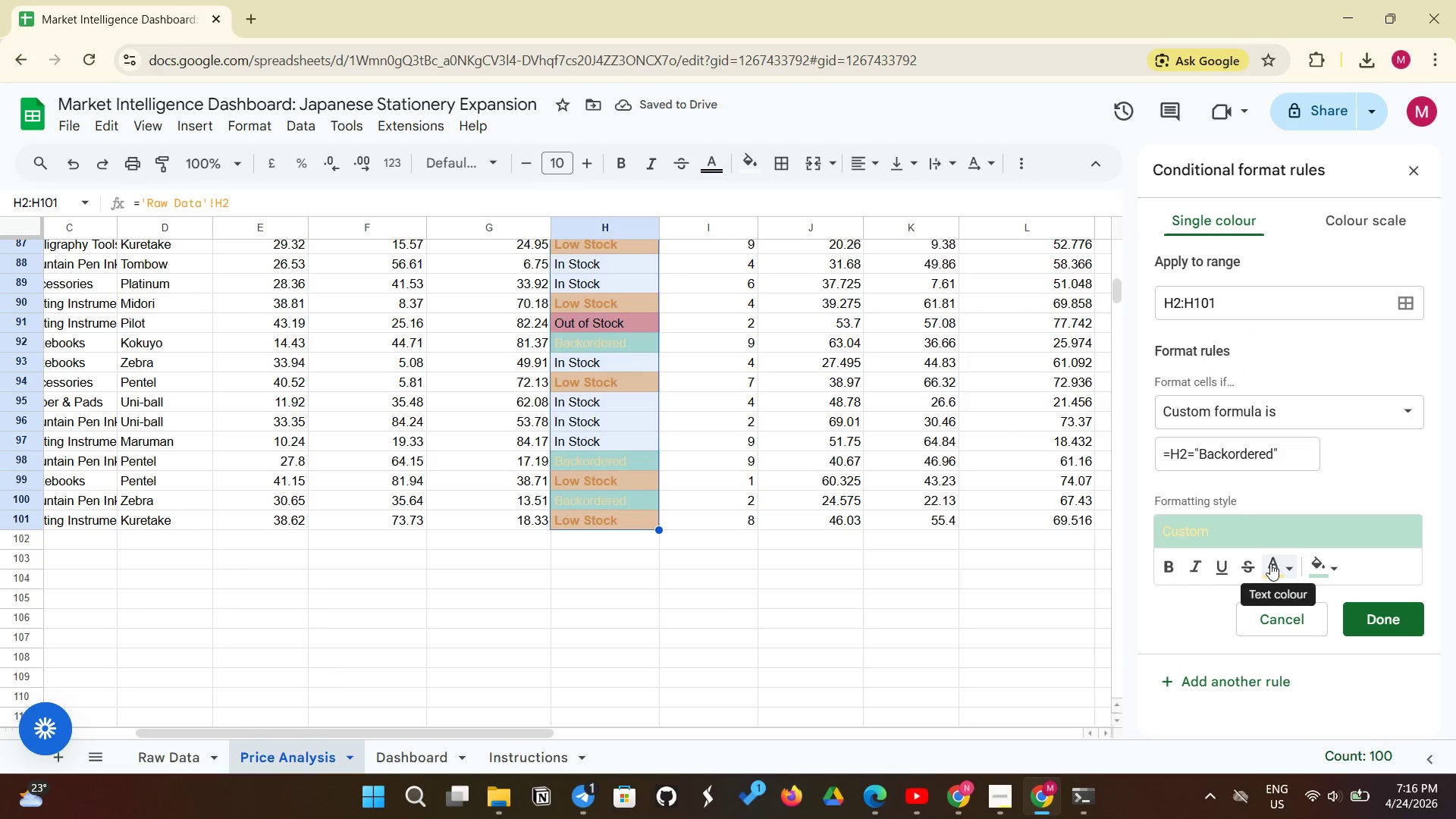 
left_click([1312, 558])
 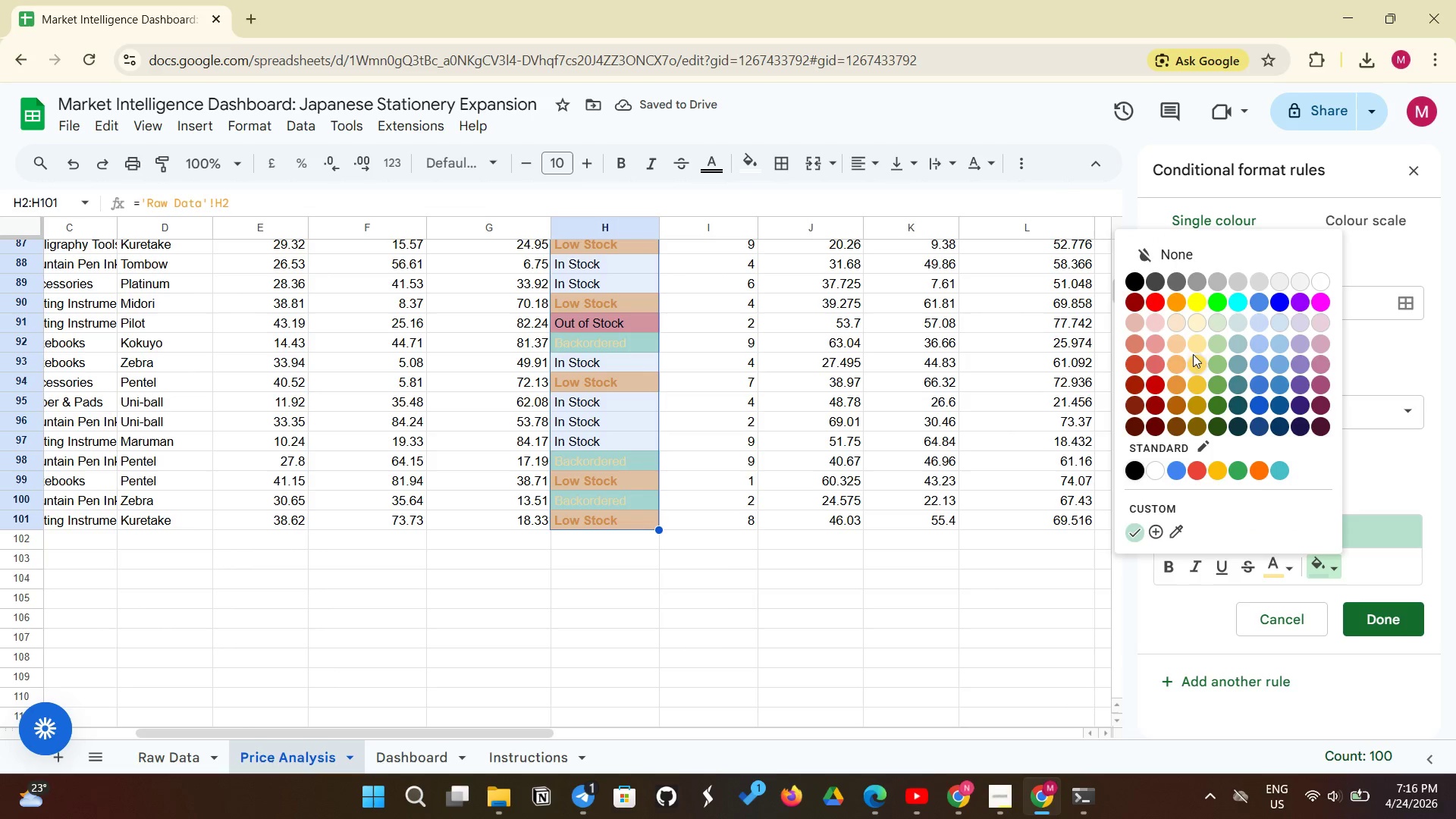 
left_click([1197, 349])
 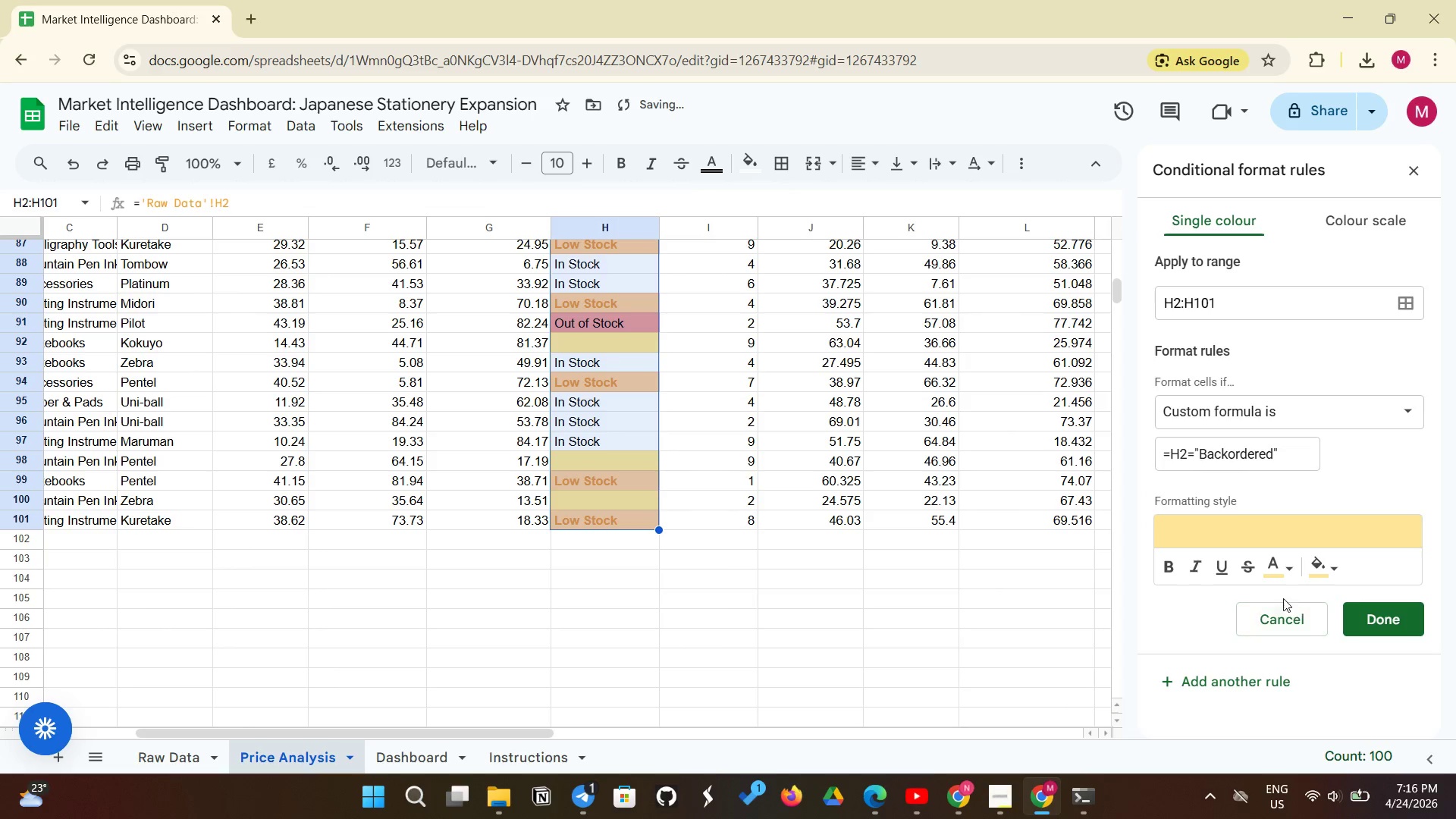 
left_click([1276, 561])
 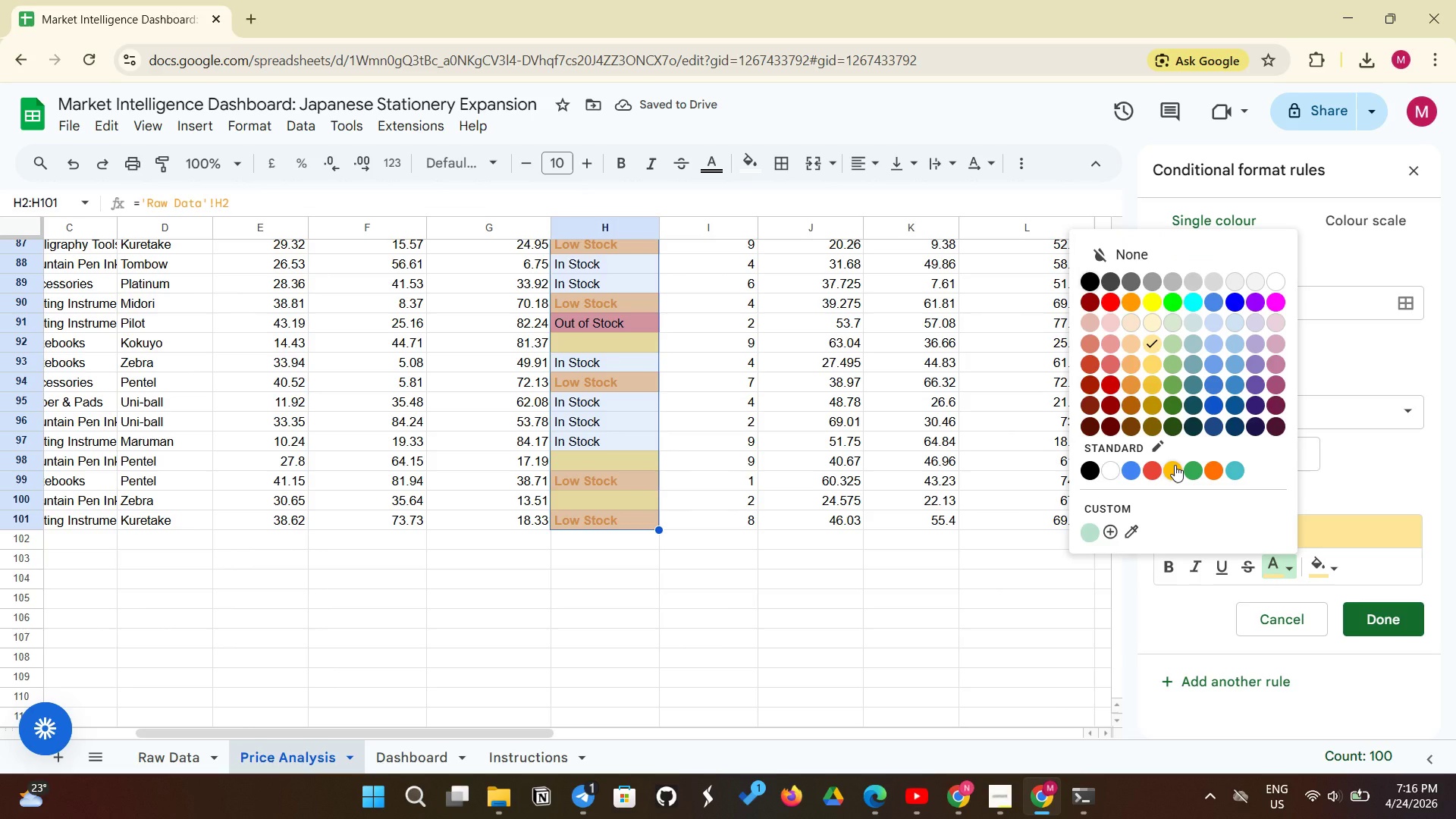 
left_click([1175, 465])
 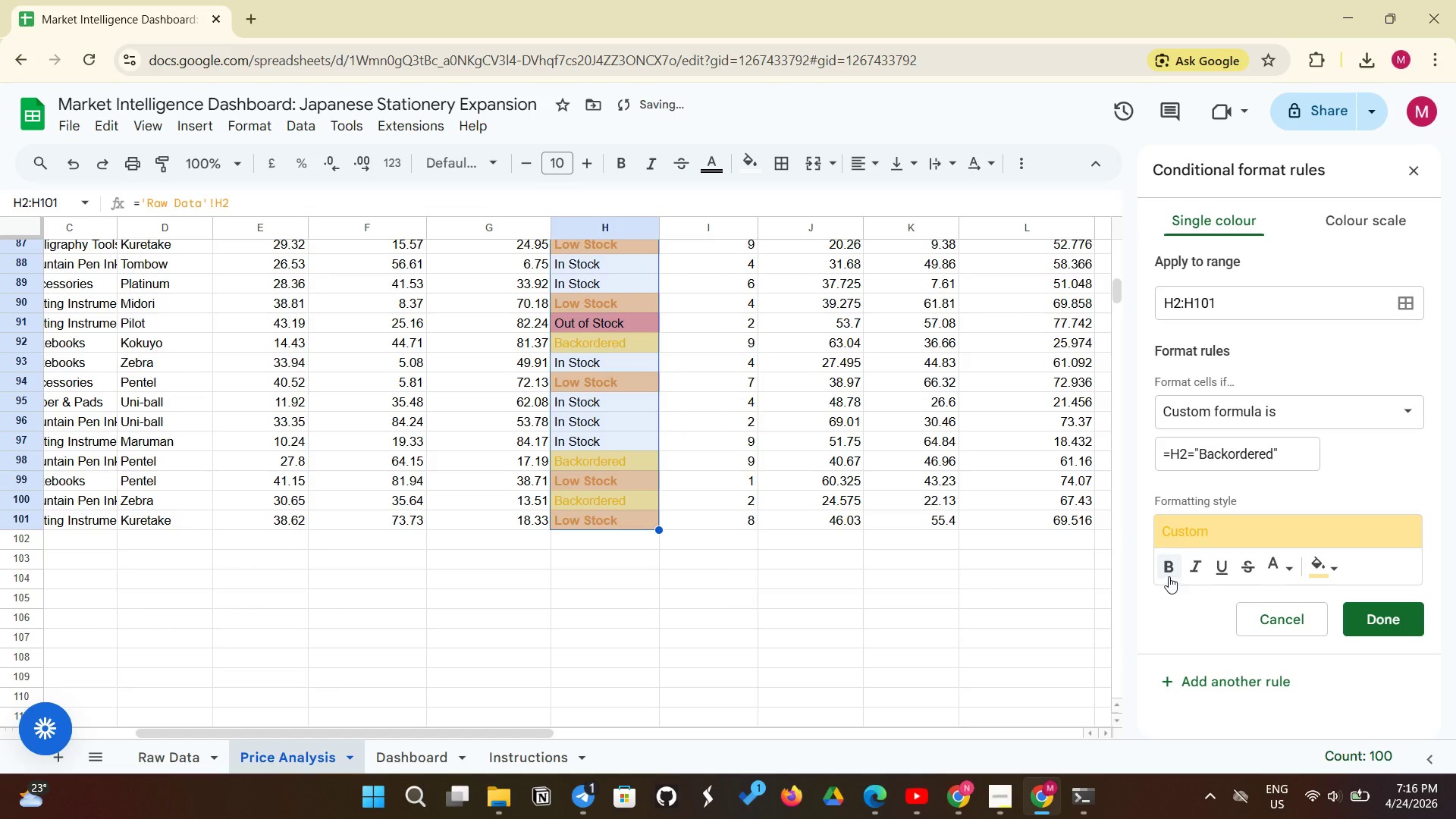 
left_click([1166, 570])
 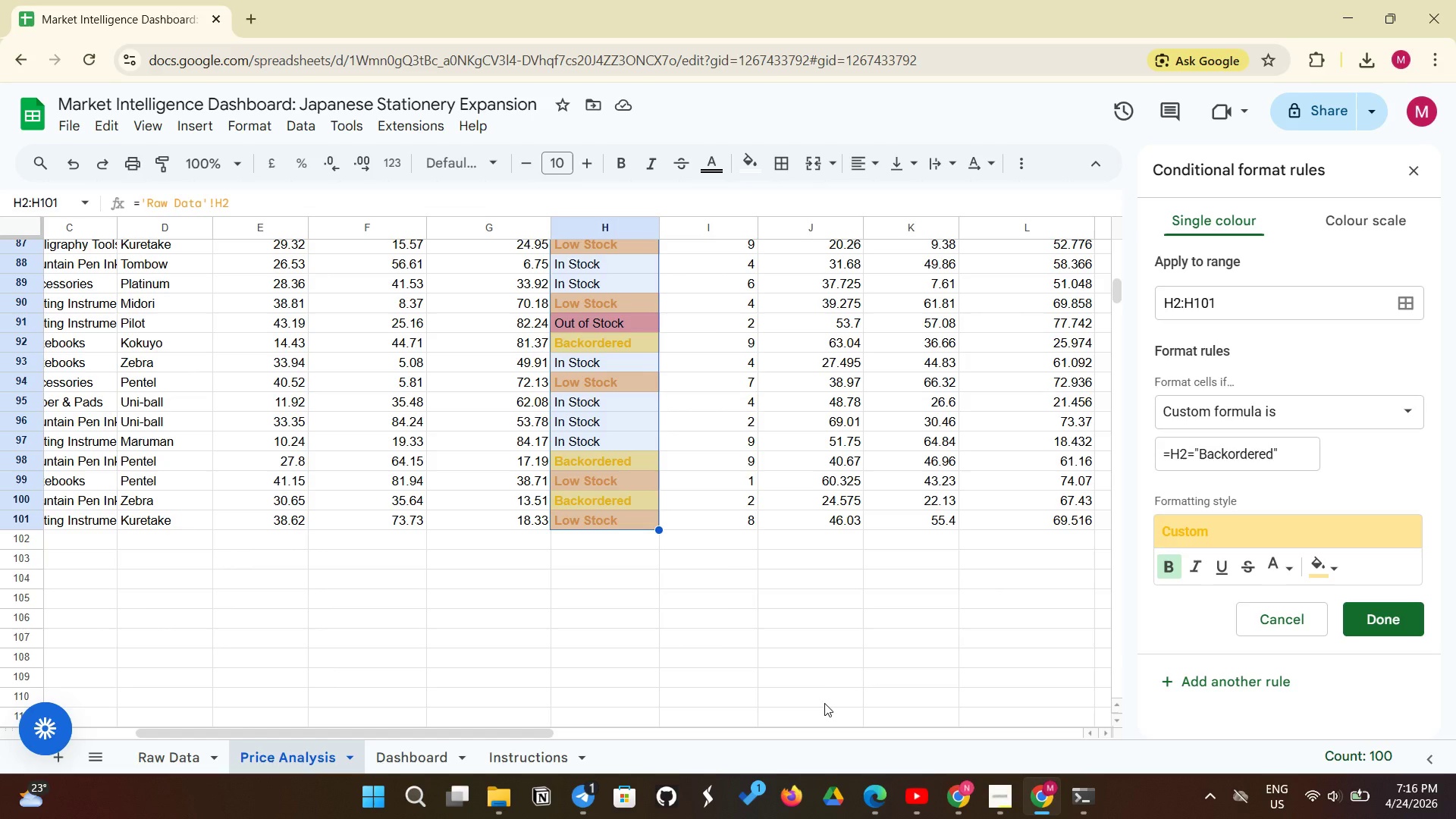 
wait(7.59)
 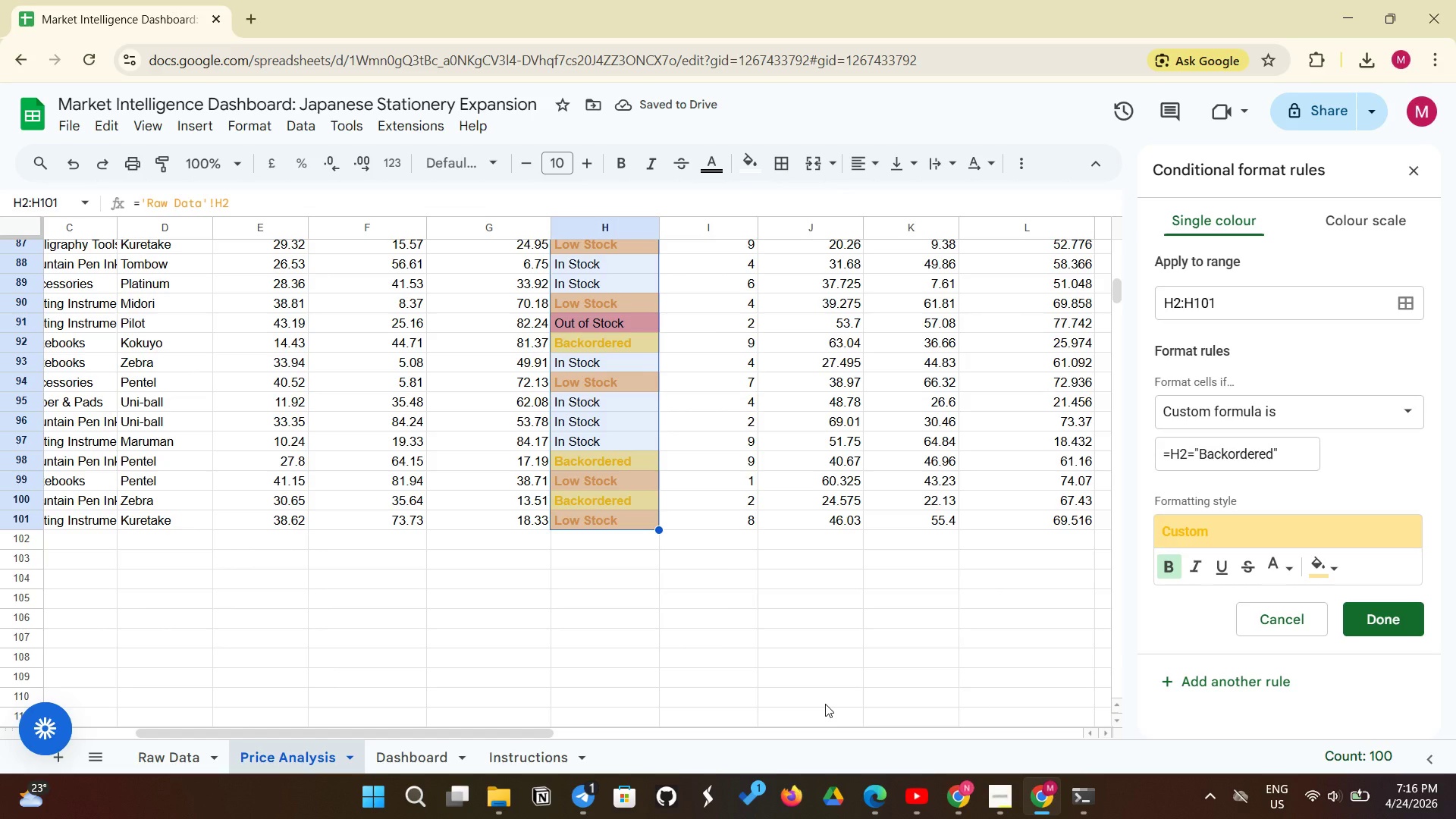 
left_click([764, 703])
 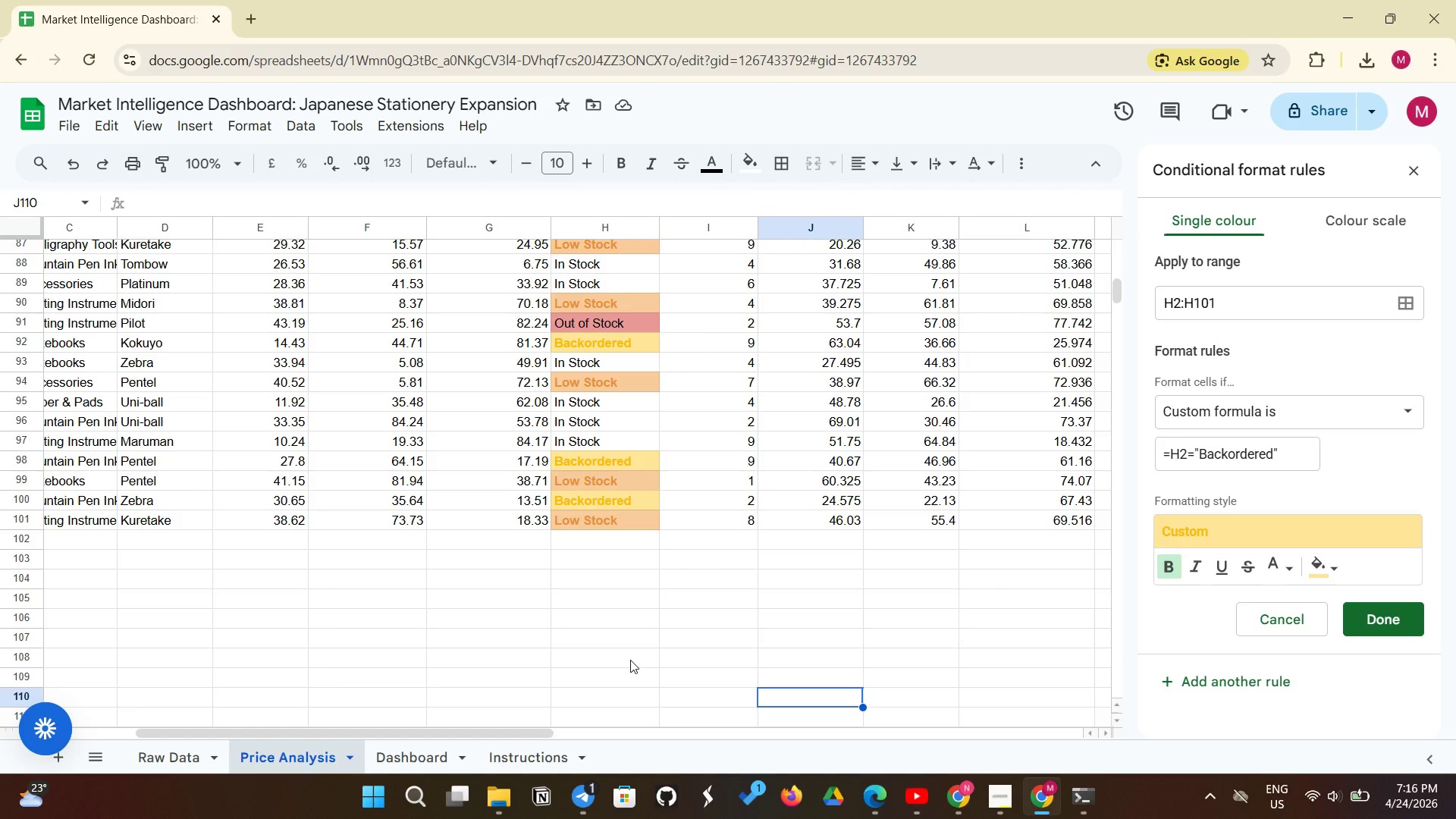 
scroll: coordinate [633, 657], scroll_direction: up, amount: 27.0
 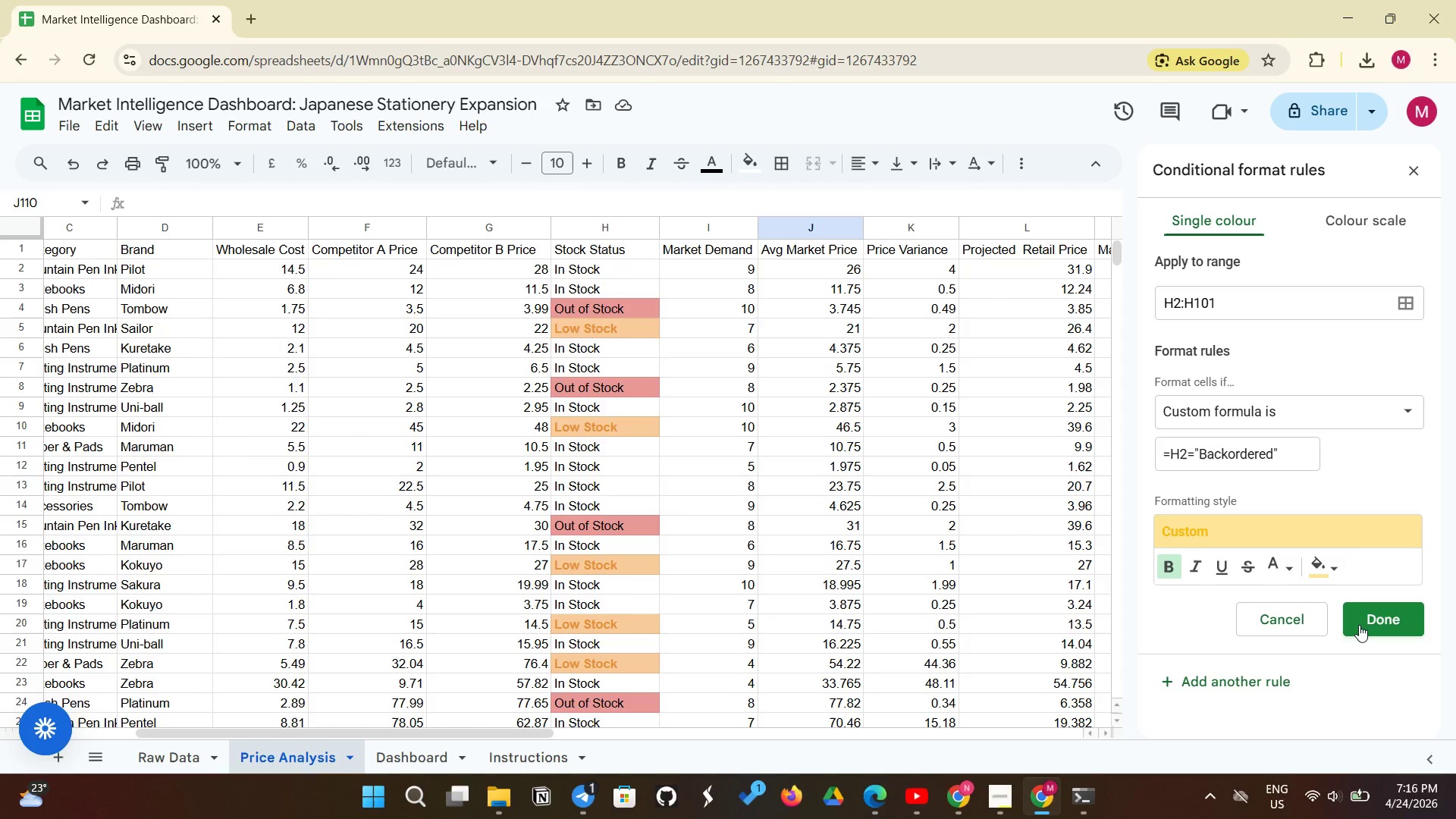 
wait(5.25)
 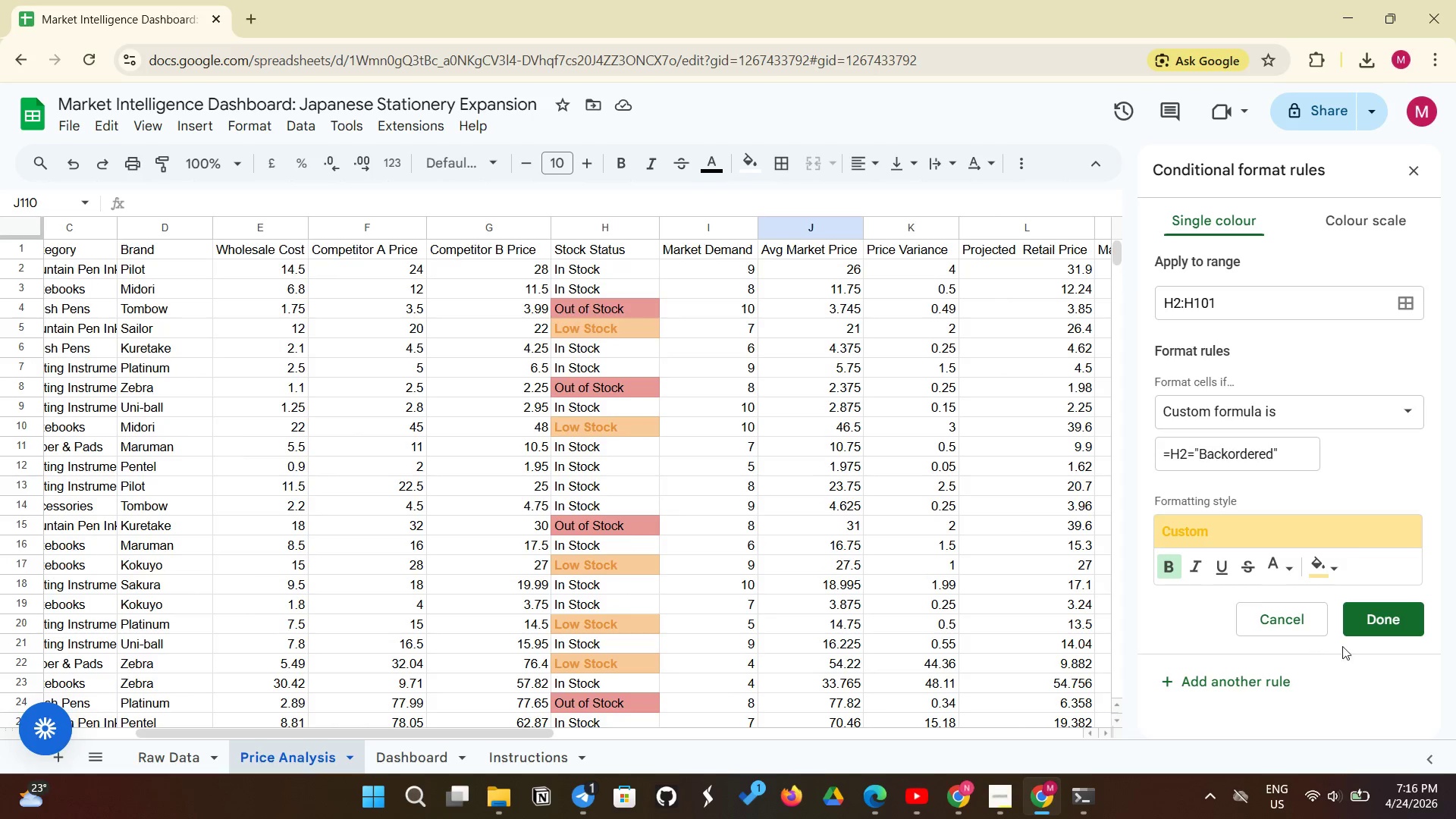 
left_click([1373, 614])
 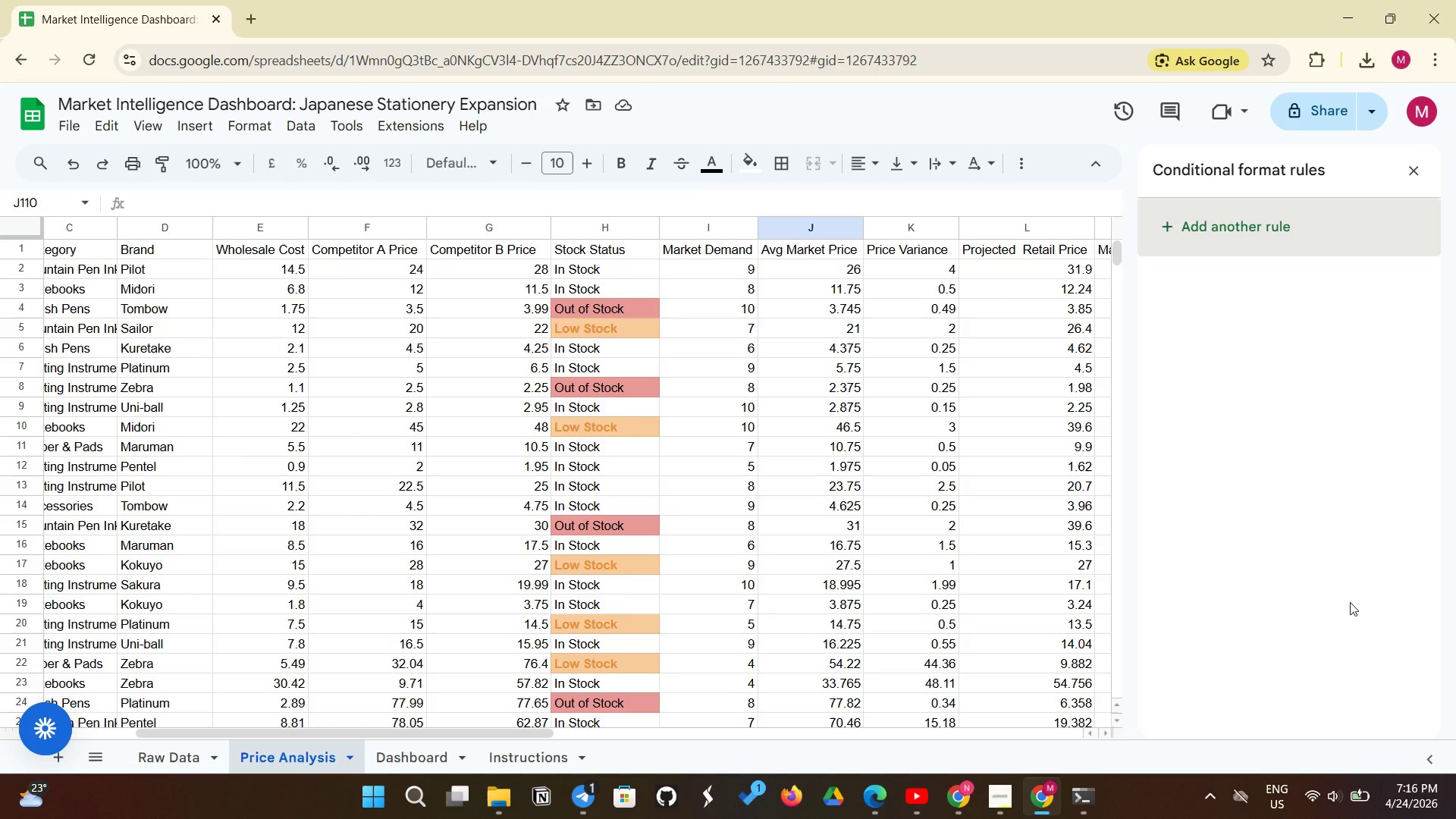 
scroll: coordinate [1350, 602], scroll_direction: up, amount: 4.0
 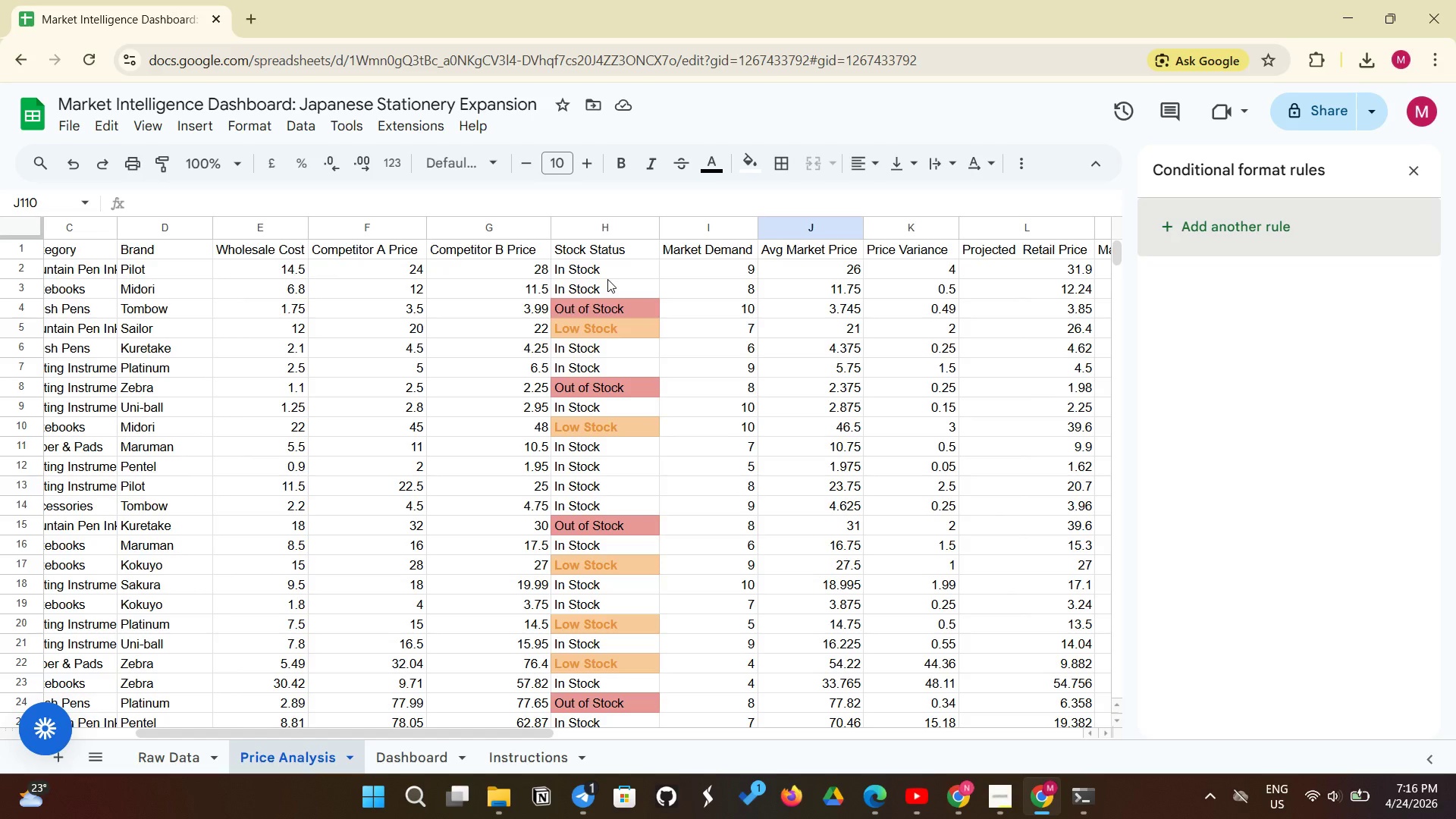 
left_click_drag(start_coordinate=[616, 273], to_coordinate=[626, 633])
 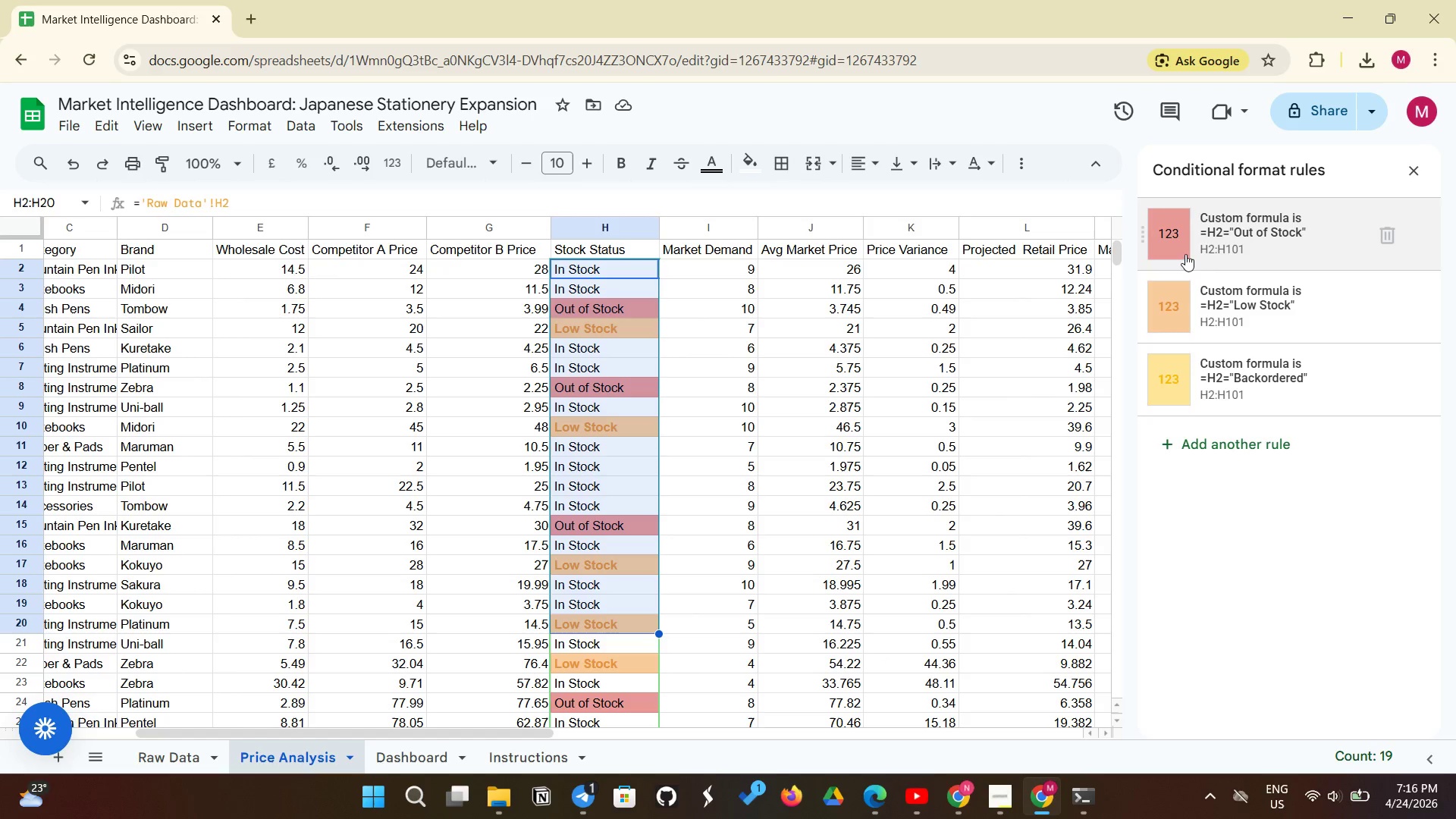 
left_click([1195, 247])
 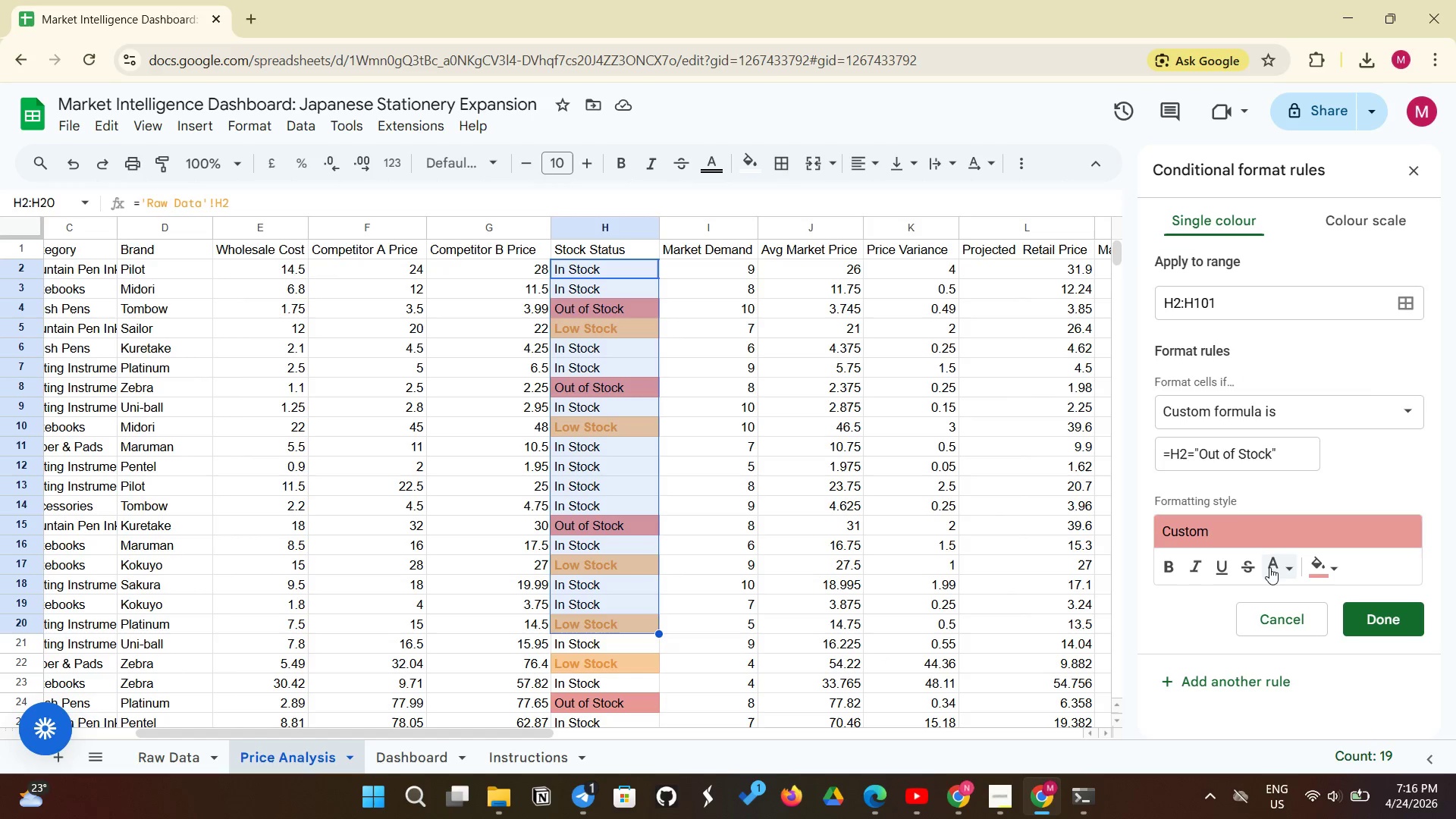 
left_click([1271, 566])
 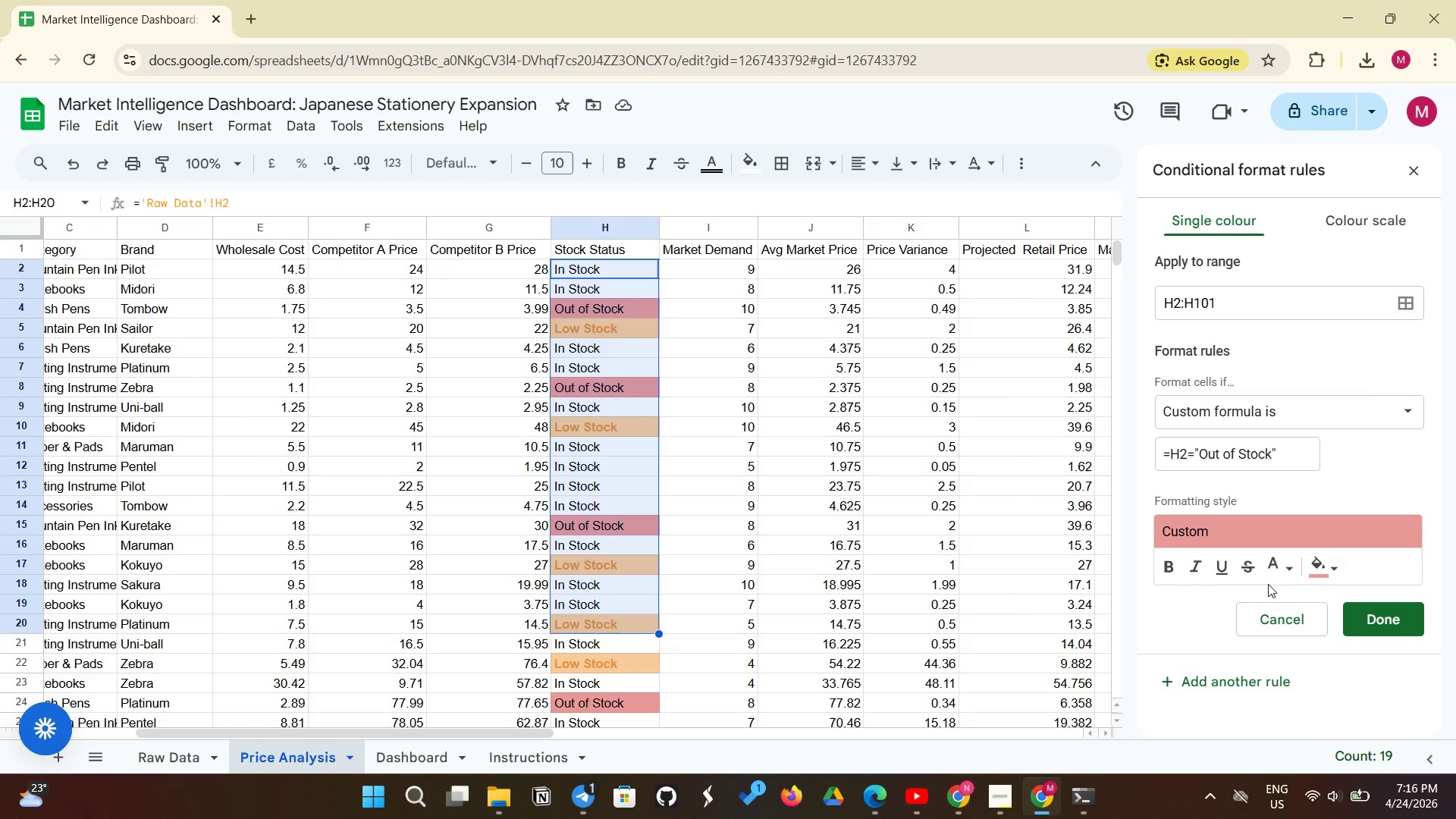 
left_click([1275, 574])
 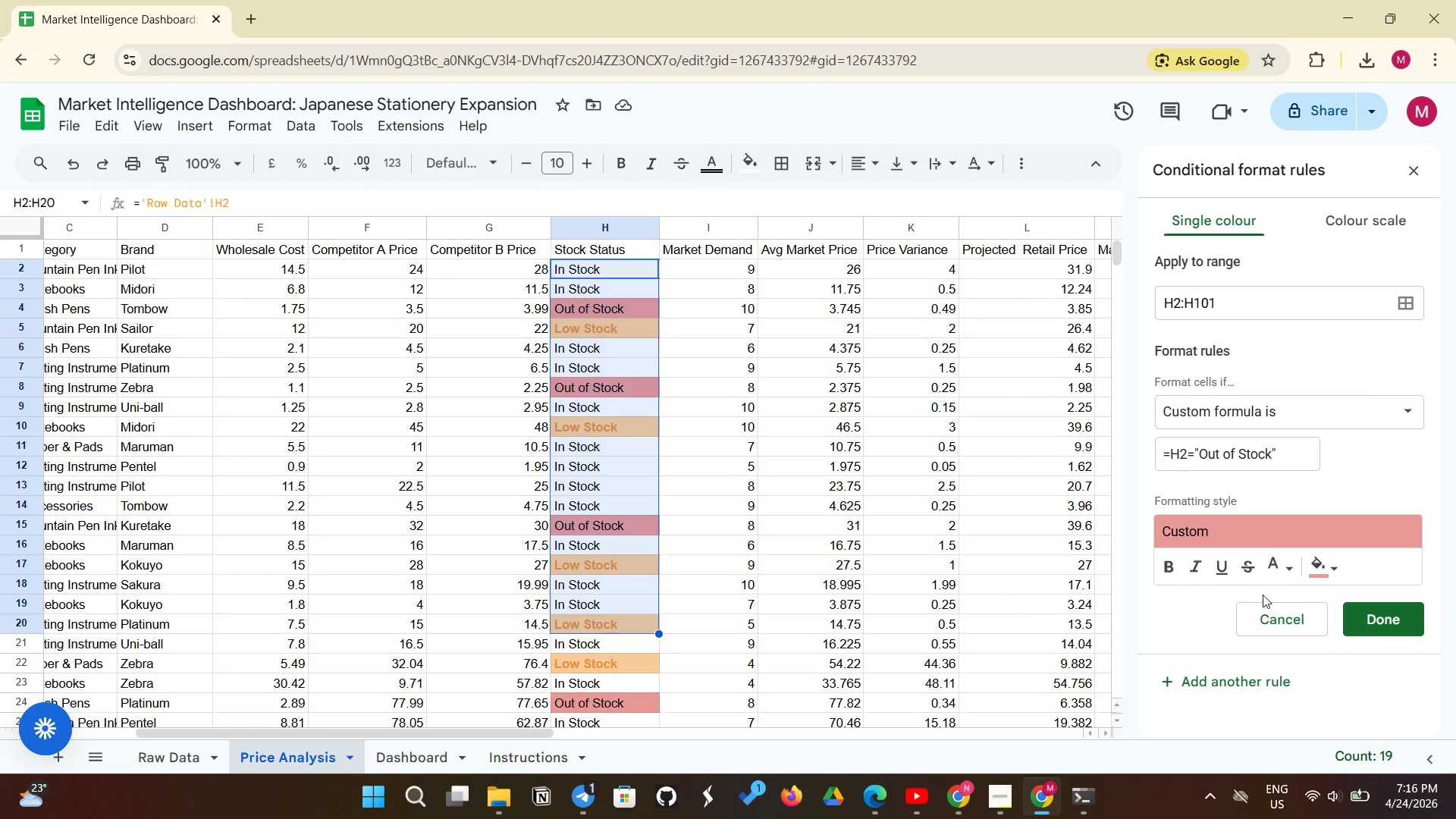 
left_click([1279, 566])
 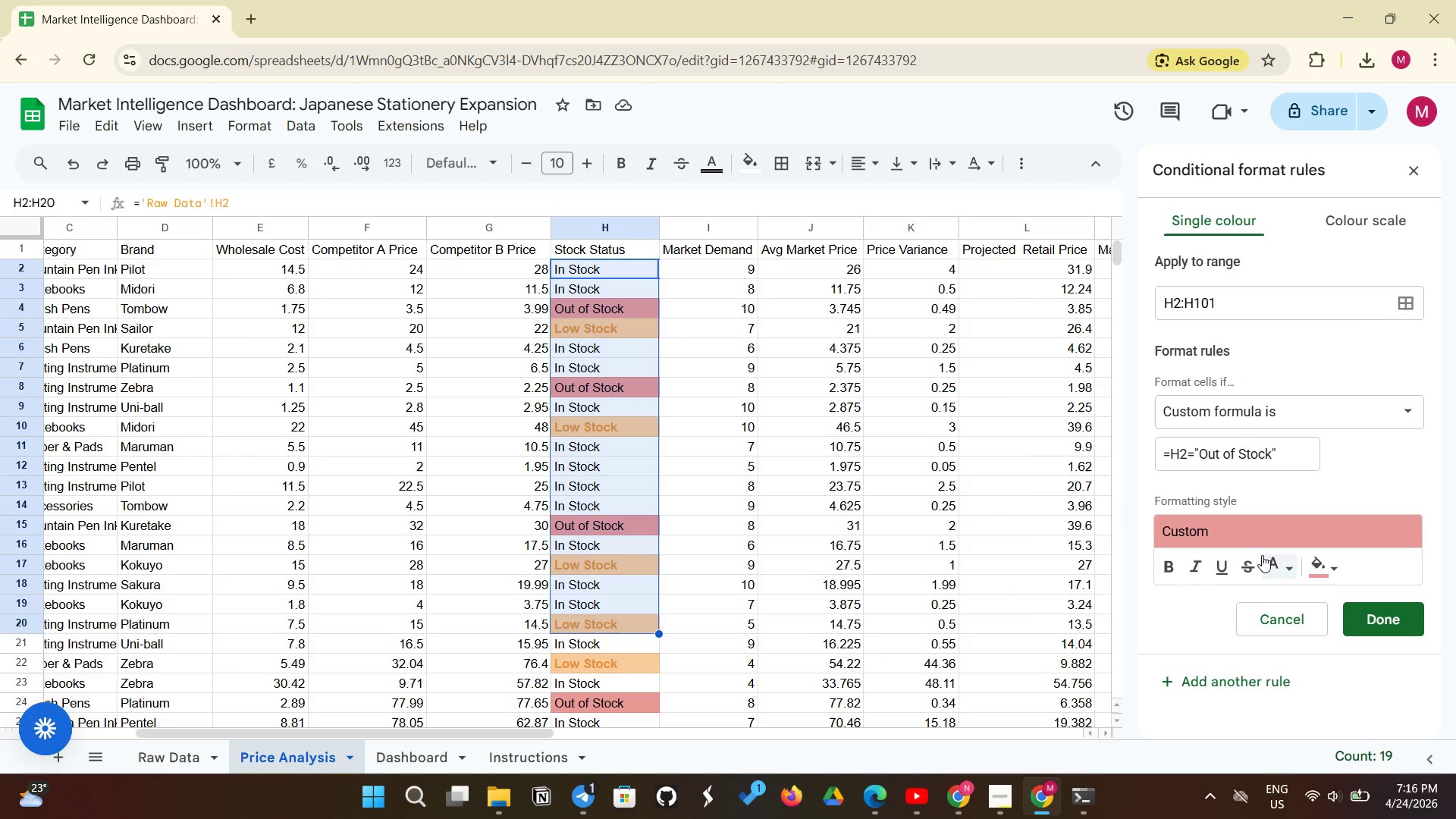 
left_click([1280, 556])
 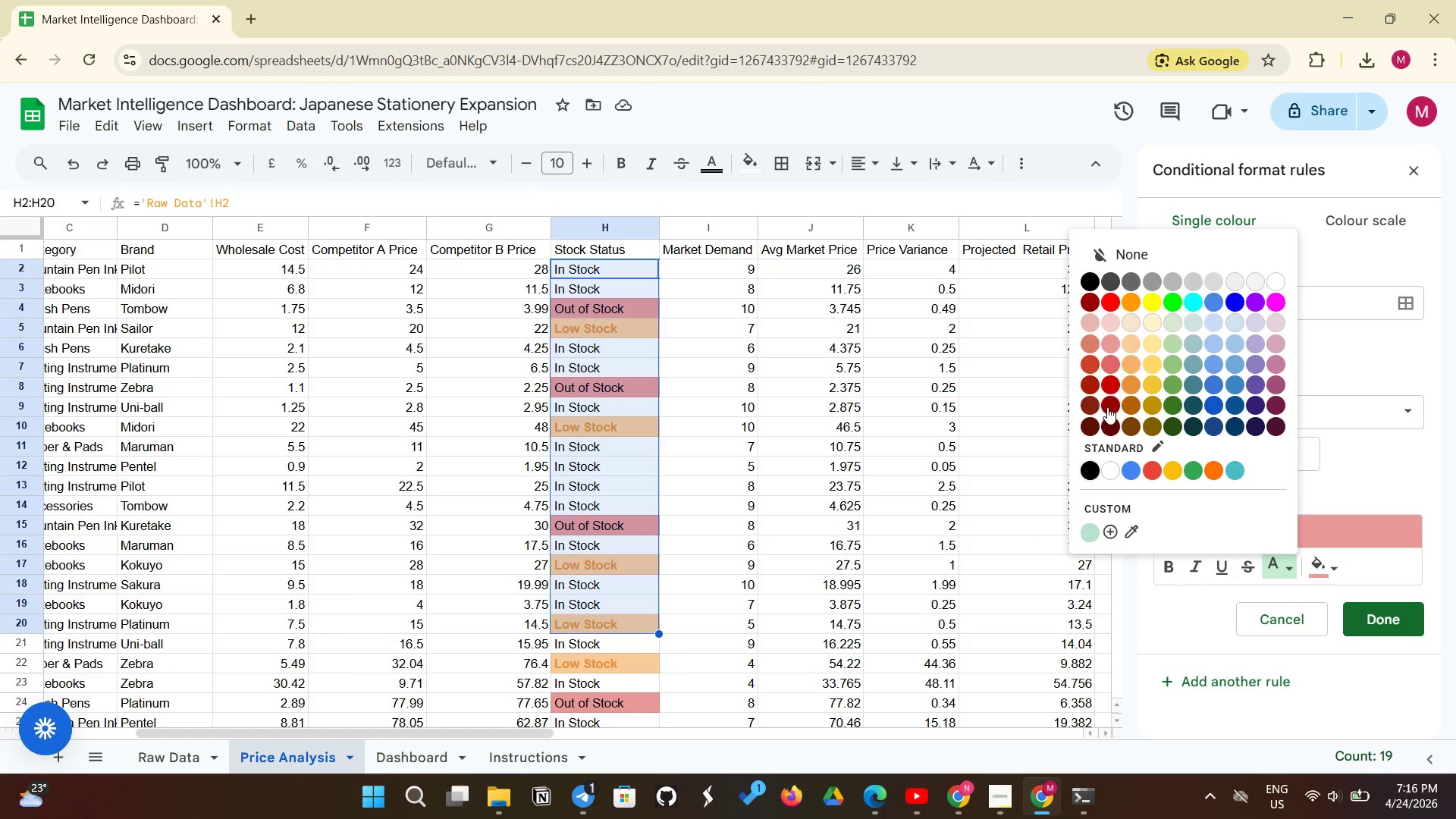 
left_click([1107, 407])
 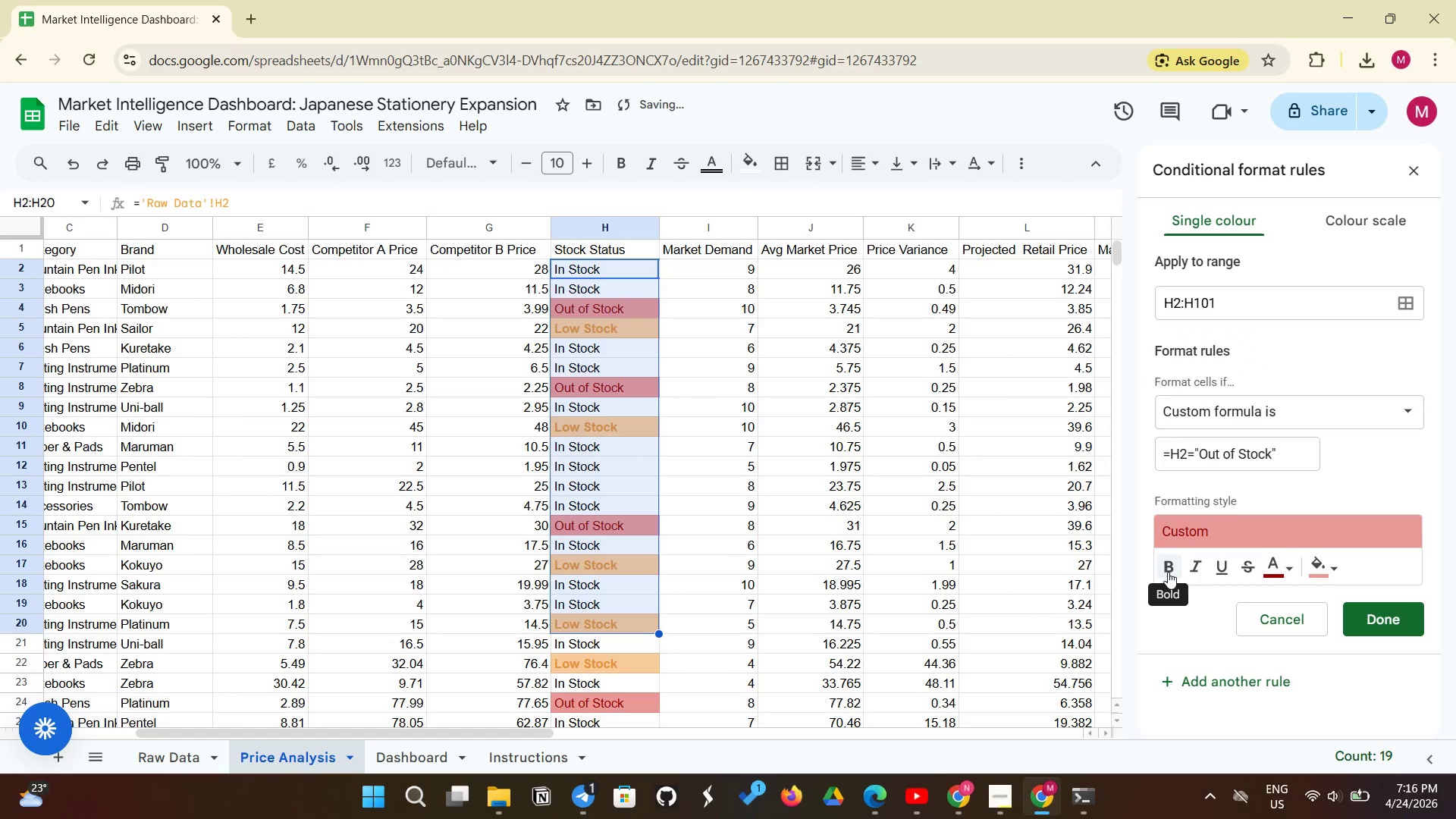 
left_click([1169, 569])
 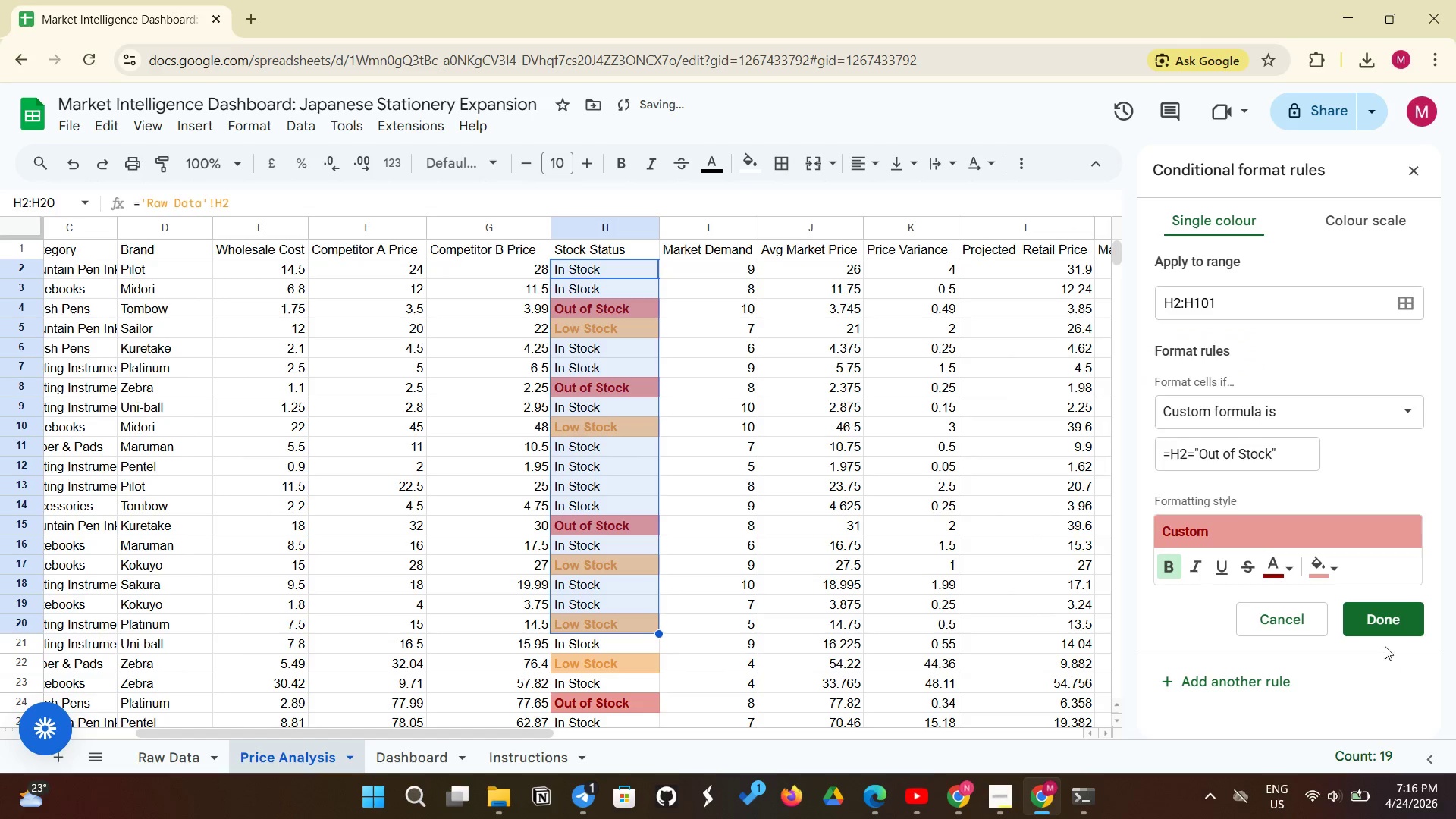 
left_click([1394, 621])
 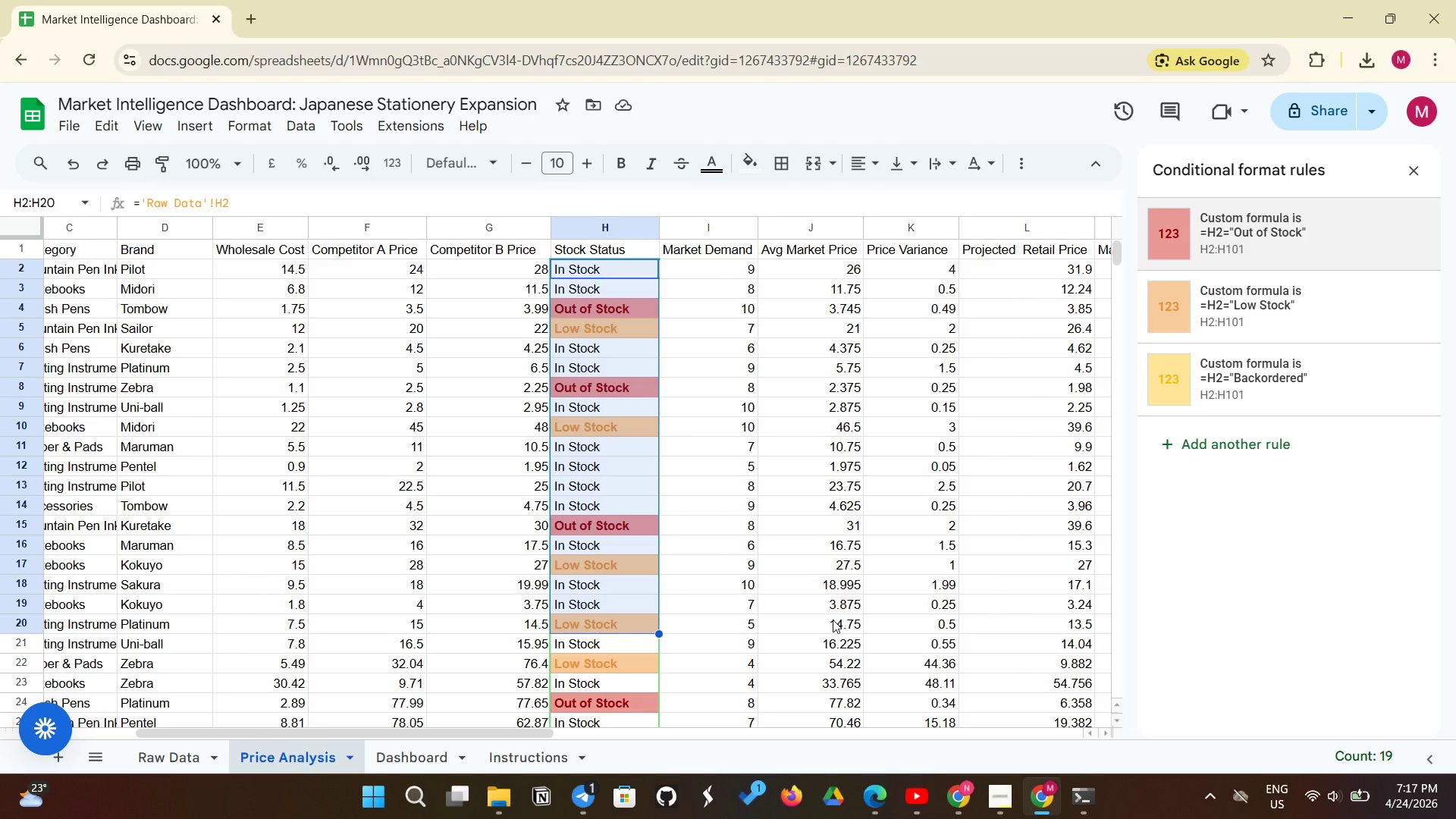 
wait(46.06)
 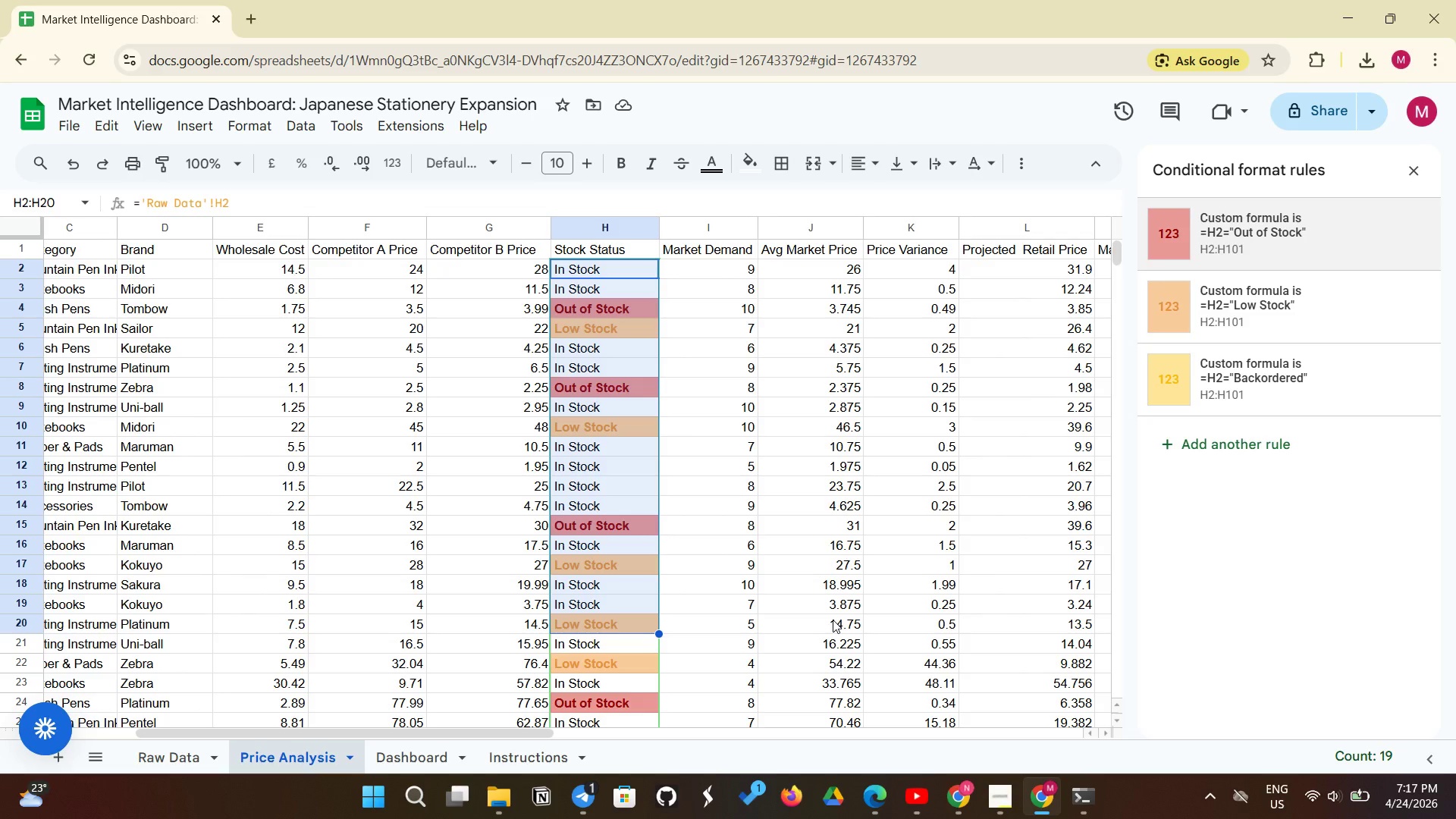 
scroll: coordinate [833, 620], scroll_direction: up, amount: 1.0
 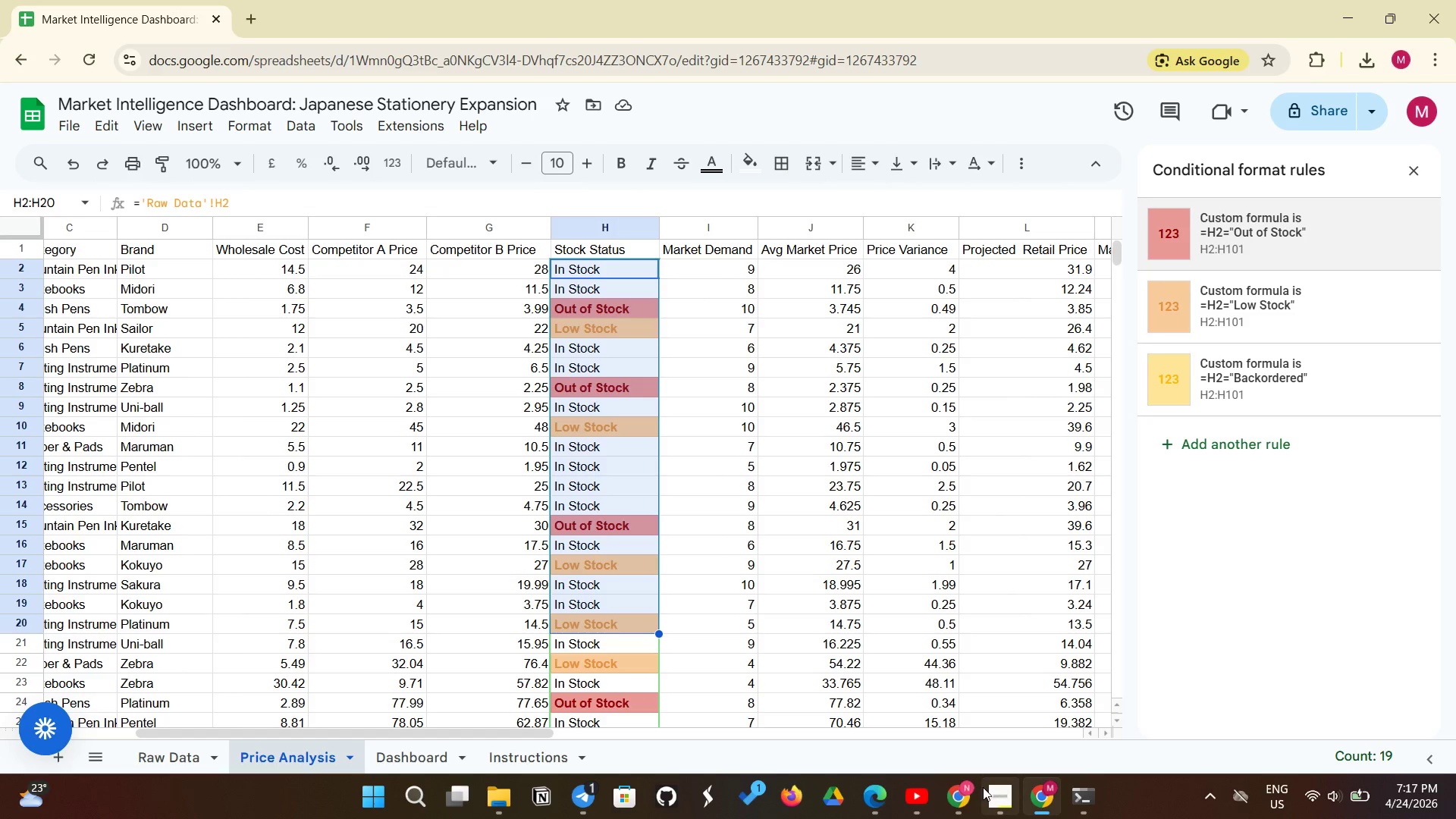 
left_click([999, 787])